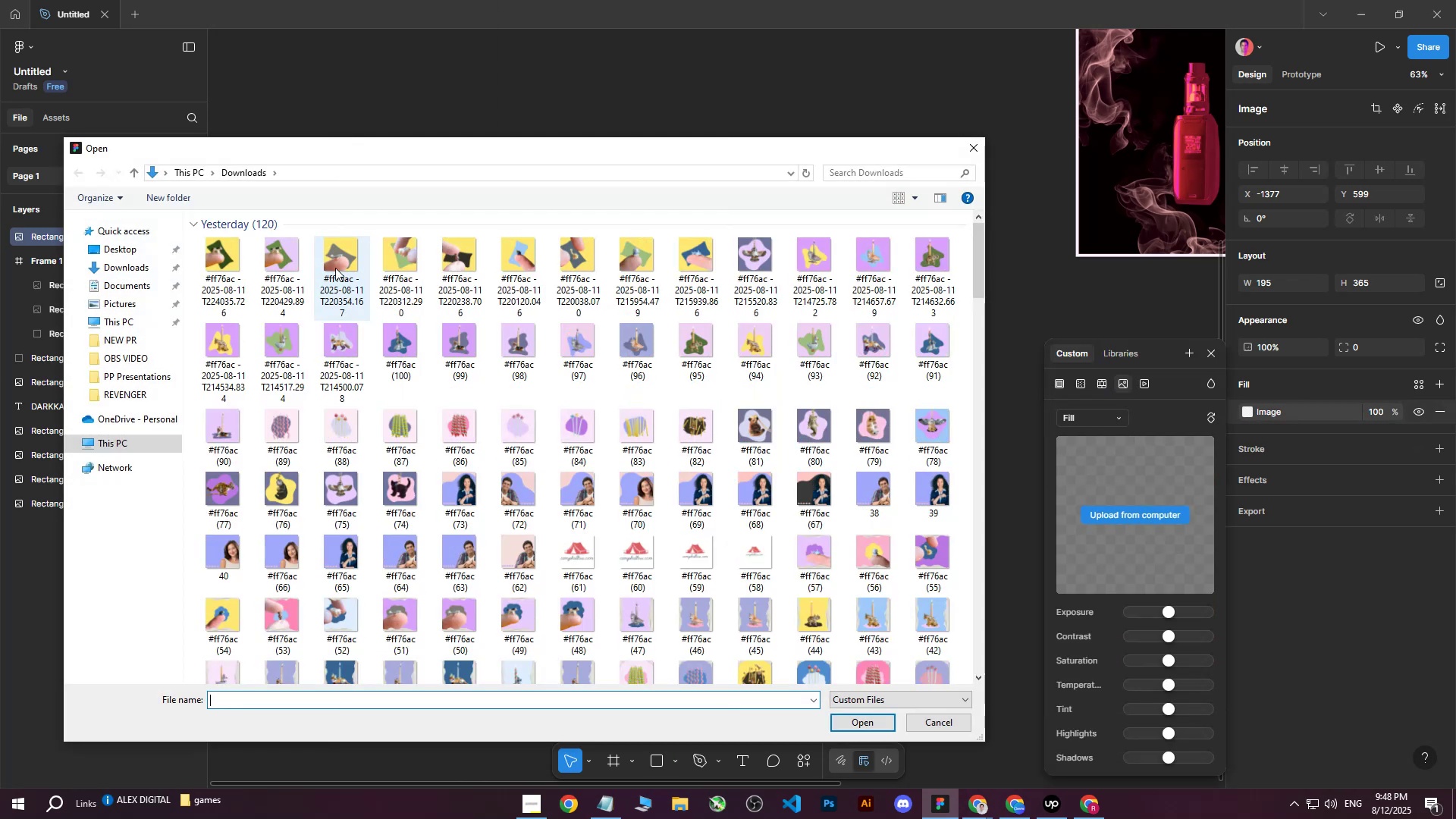 
left_click([215, 246])
 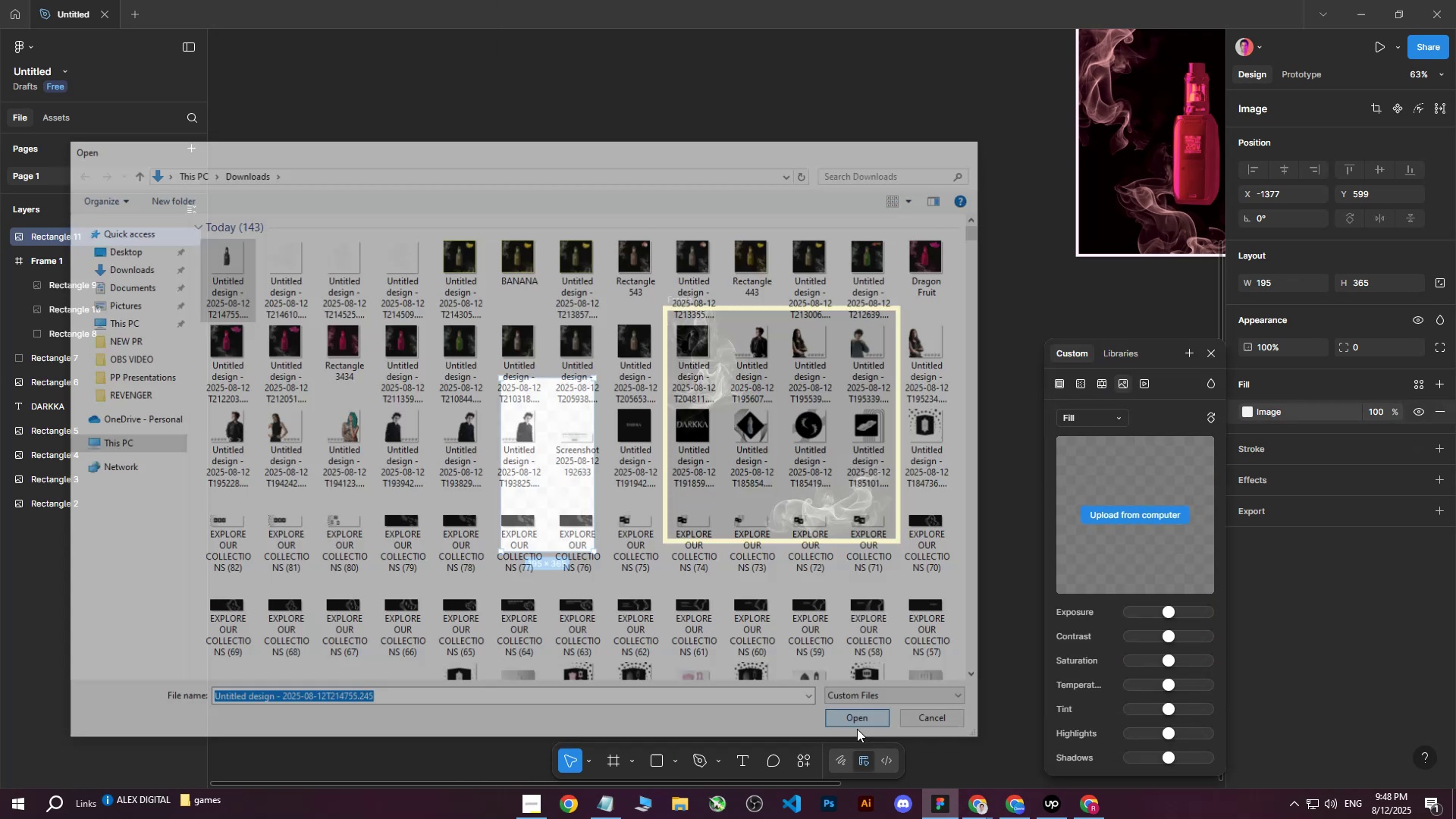 
hold_key(key=ControlLeft, duration=0.5)
scroll: coordinate [579, 476], scroll_direction: up, amount: 5.0
 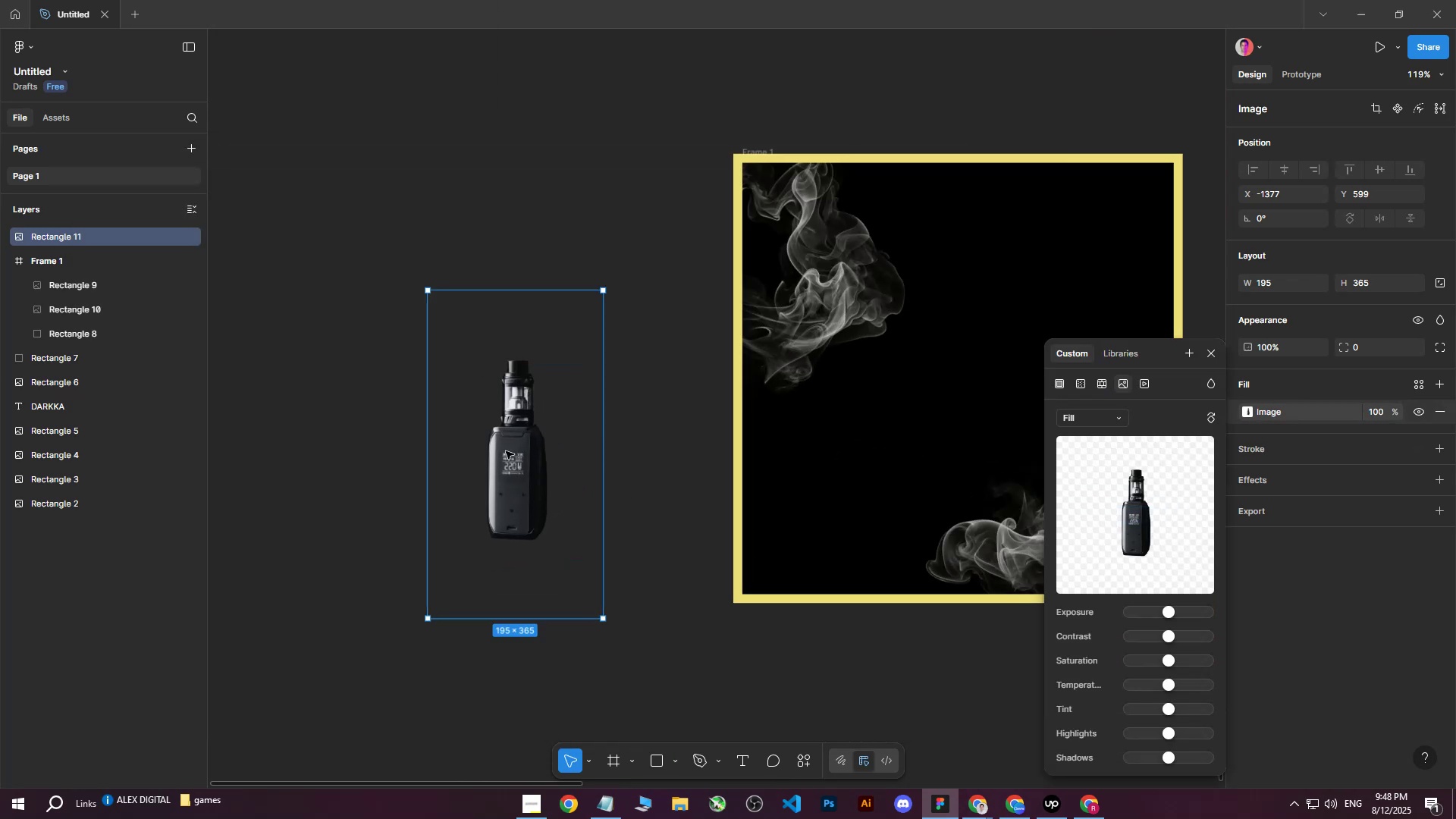 
left_click_drag(start_coordinate=[504, 449], to_coordinate=[799, 378])
 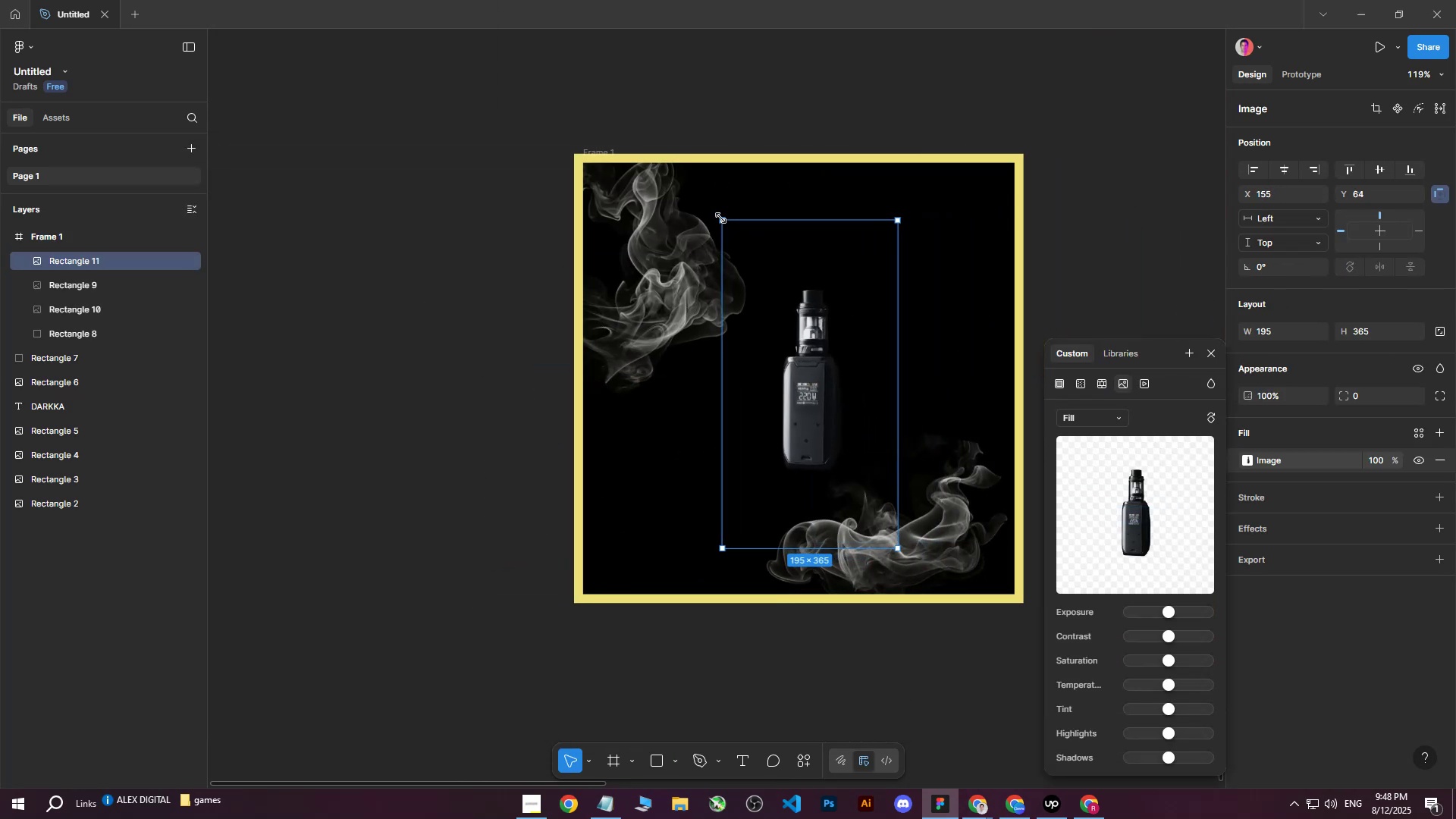 
left_click_drag(start_coordinate=[723, 219], to_coordinate=[537, 30])
 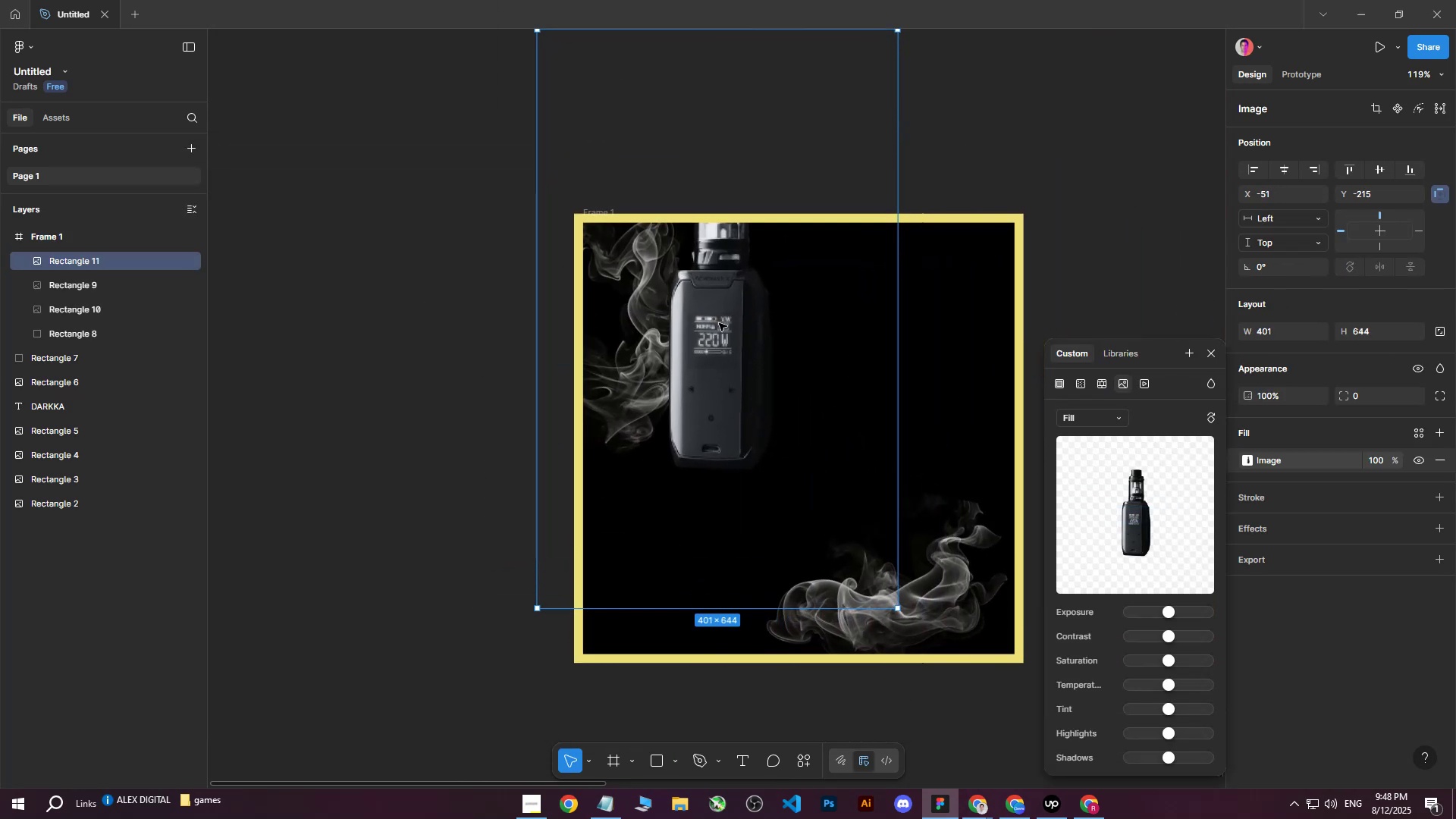 
left_click_drag(start_coordinate=[718, 335], to_coordinate=[802, 452])
 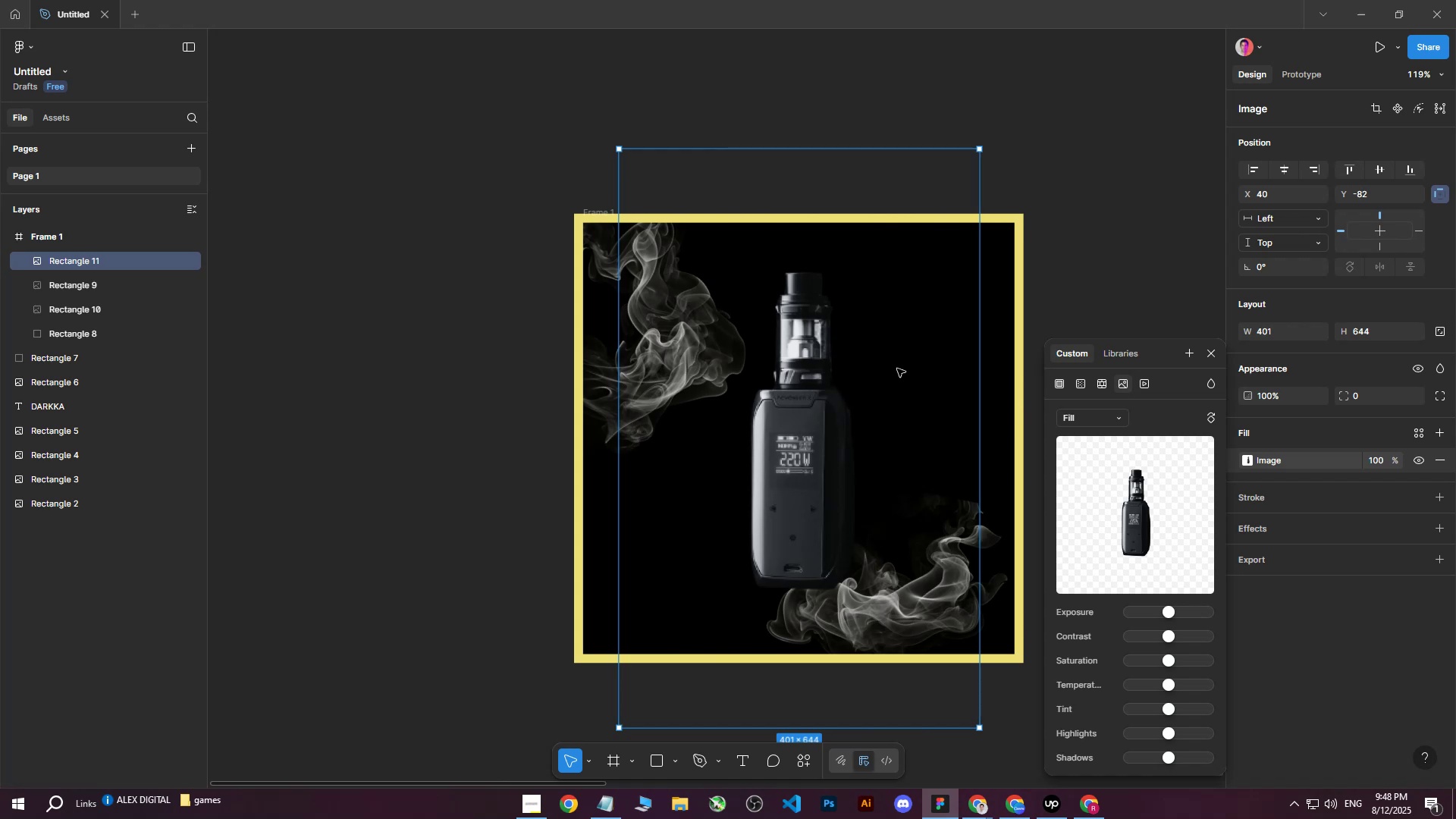 
hold_key(key=ControlLeft, duration=0.62)
scroll: coordinate [880, 409], scroll_direction: down, amount: 2.0
 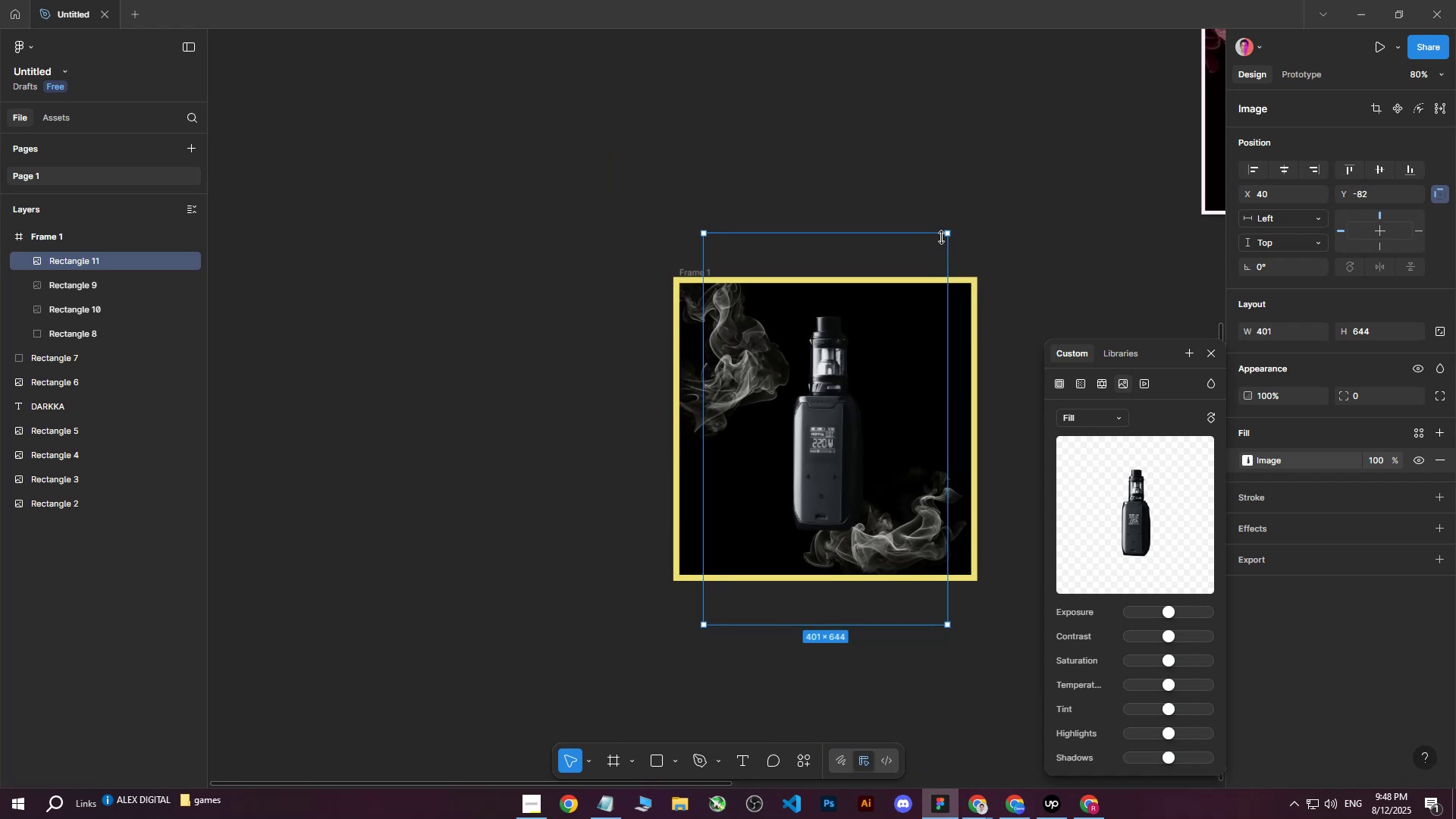 
left_click_drag(start_coordinate=[944, 235], to_coordinate=[909, 276])
 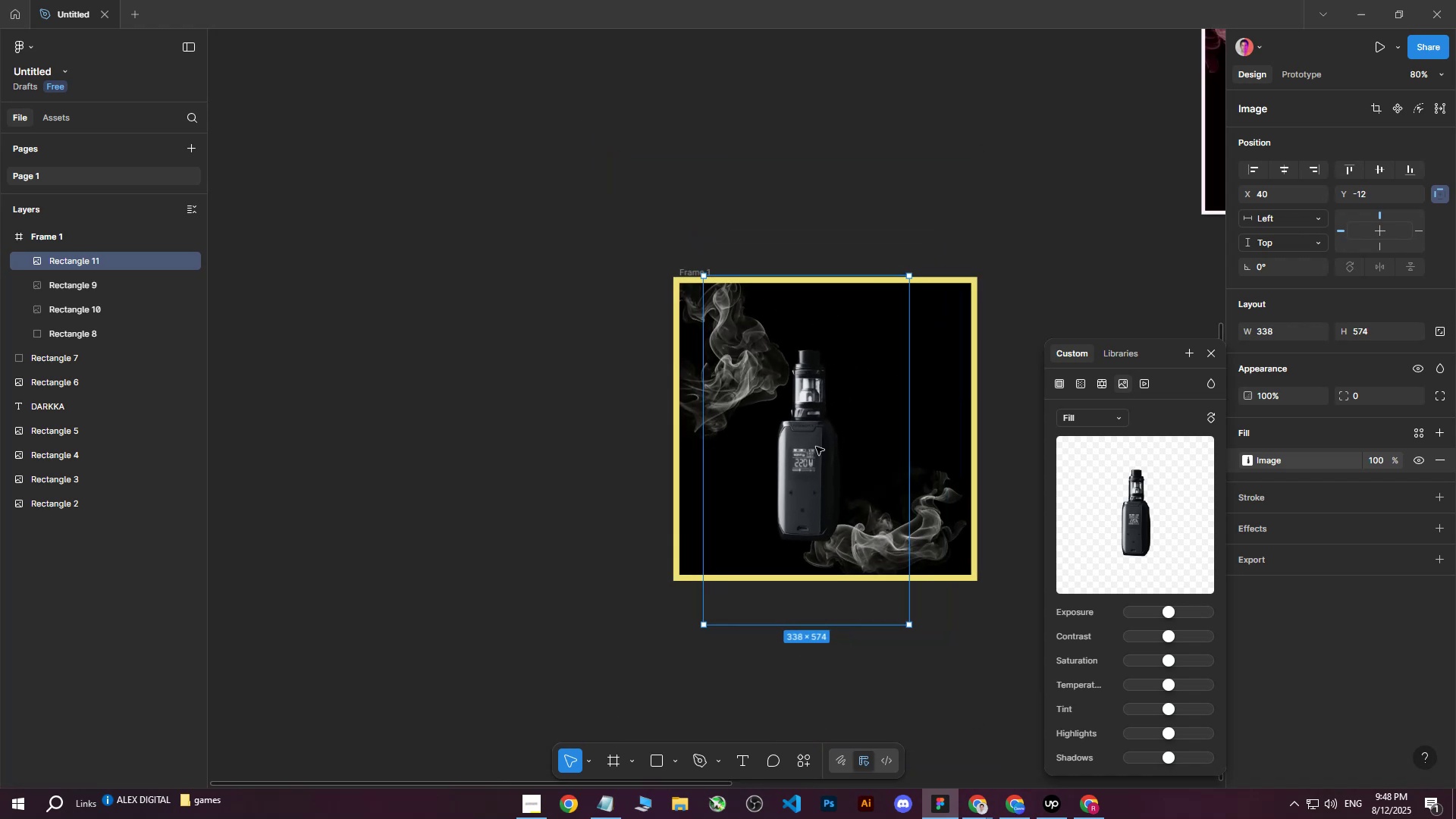 
left_click_drag(start_coordinate=[814, 450], to_coordinate=[836, 428])
 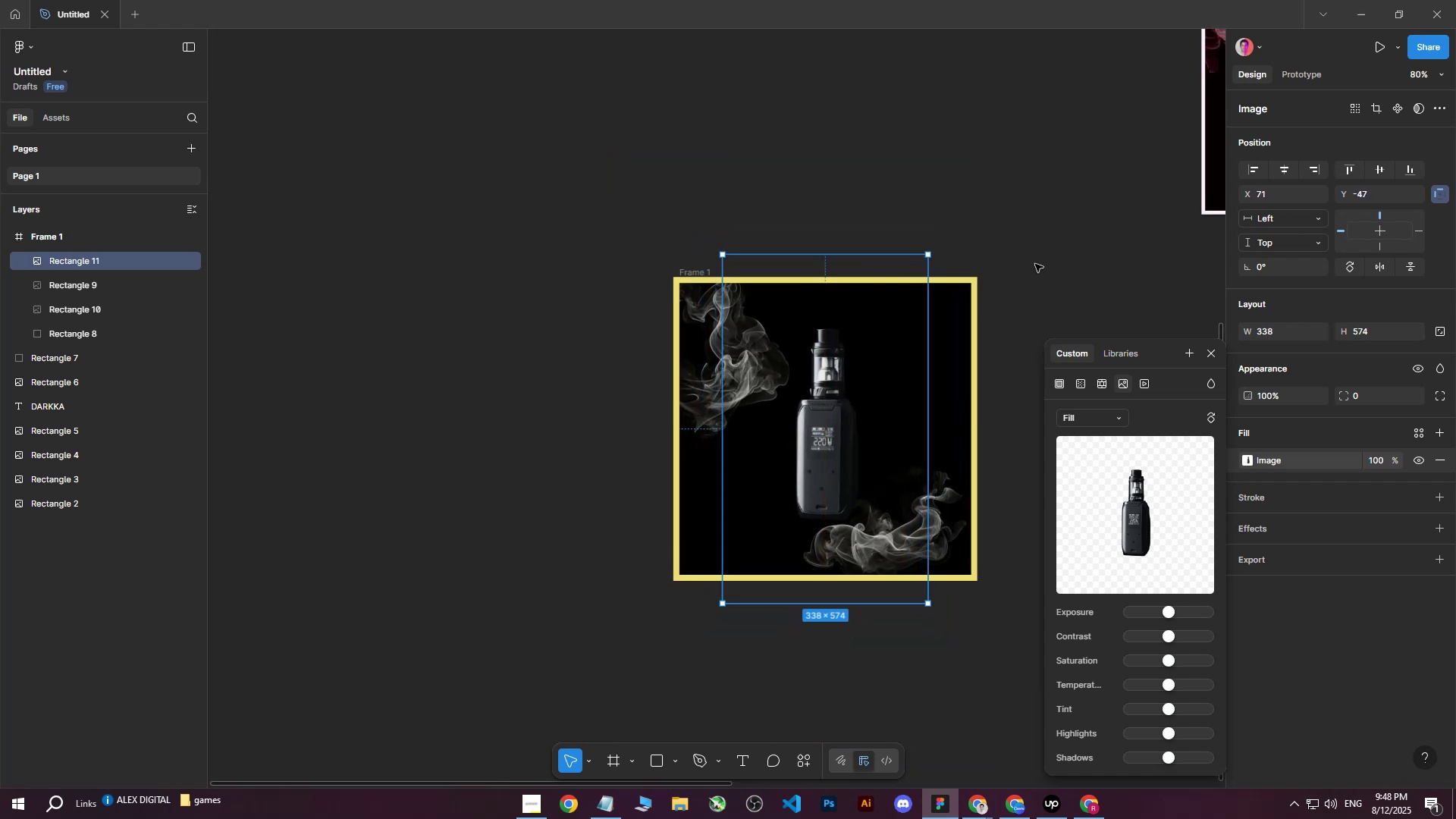 
double_click([1040, 263])
 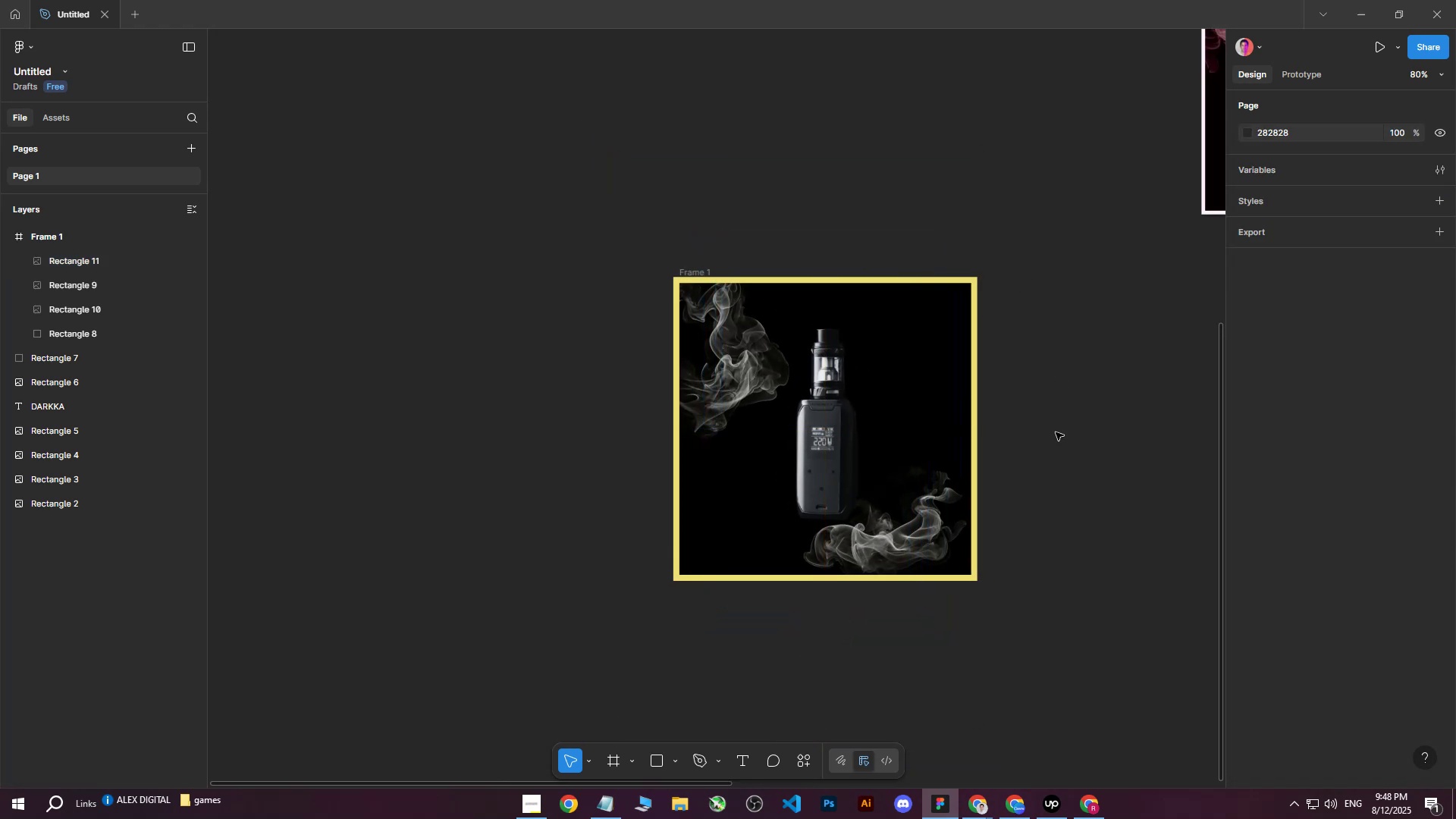 
scroll: coordinate [1021, 544], scroll_direction: up, amount: 1.0
 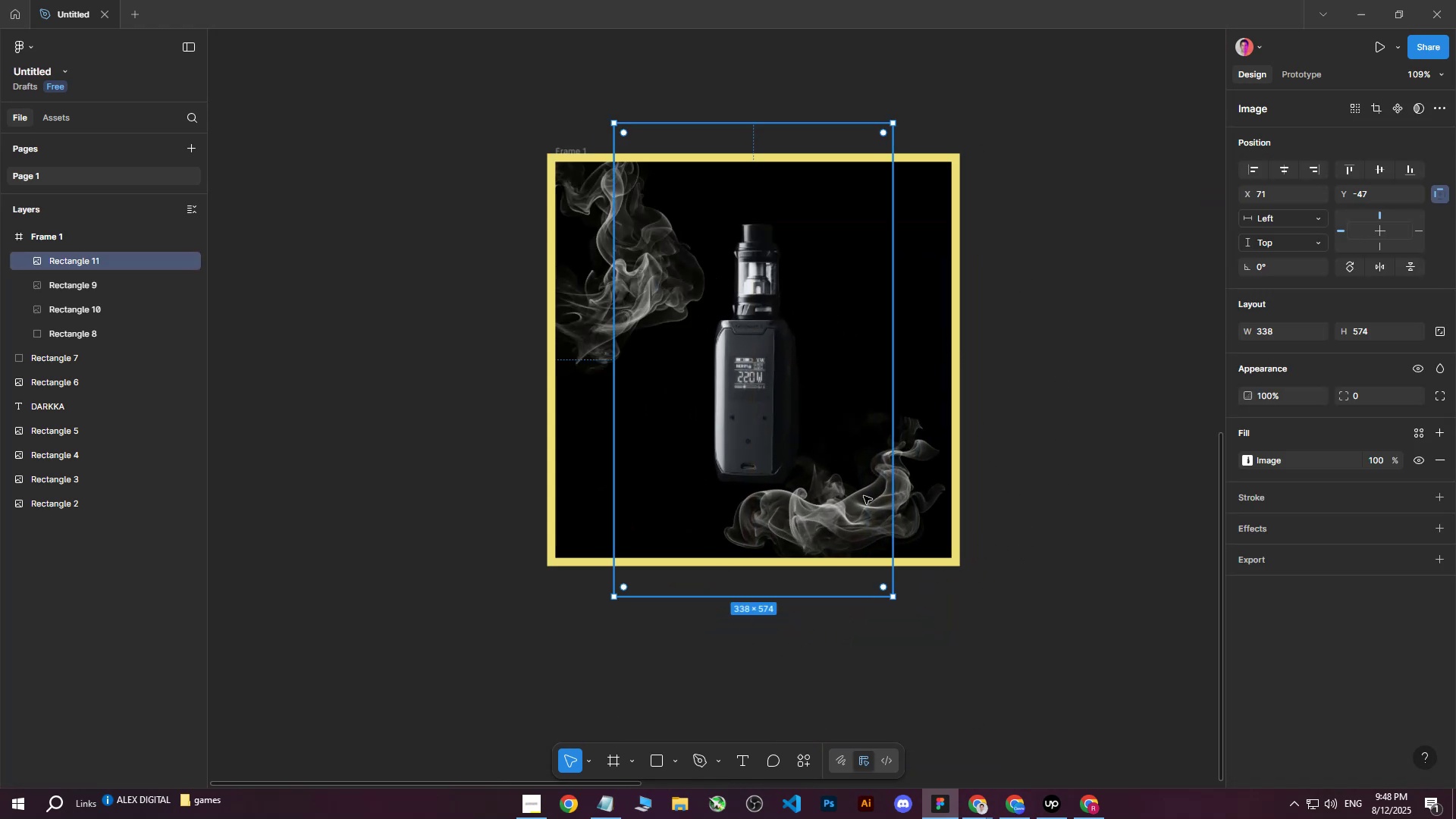 
hold_key(key=ControlLeft, duration=0.34)
 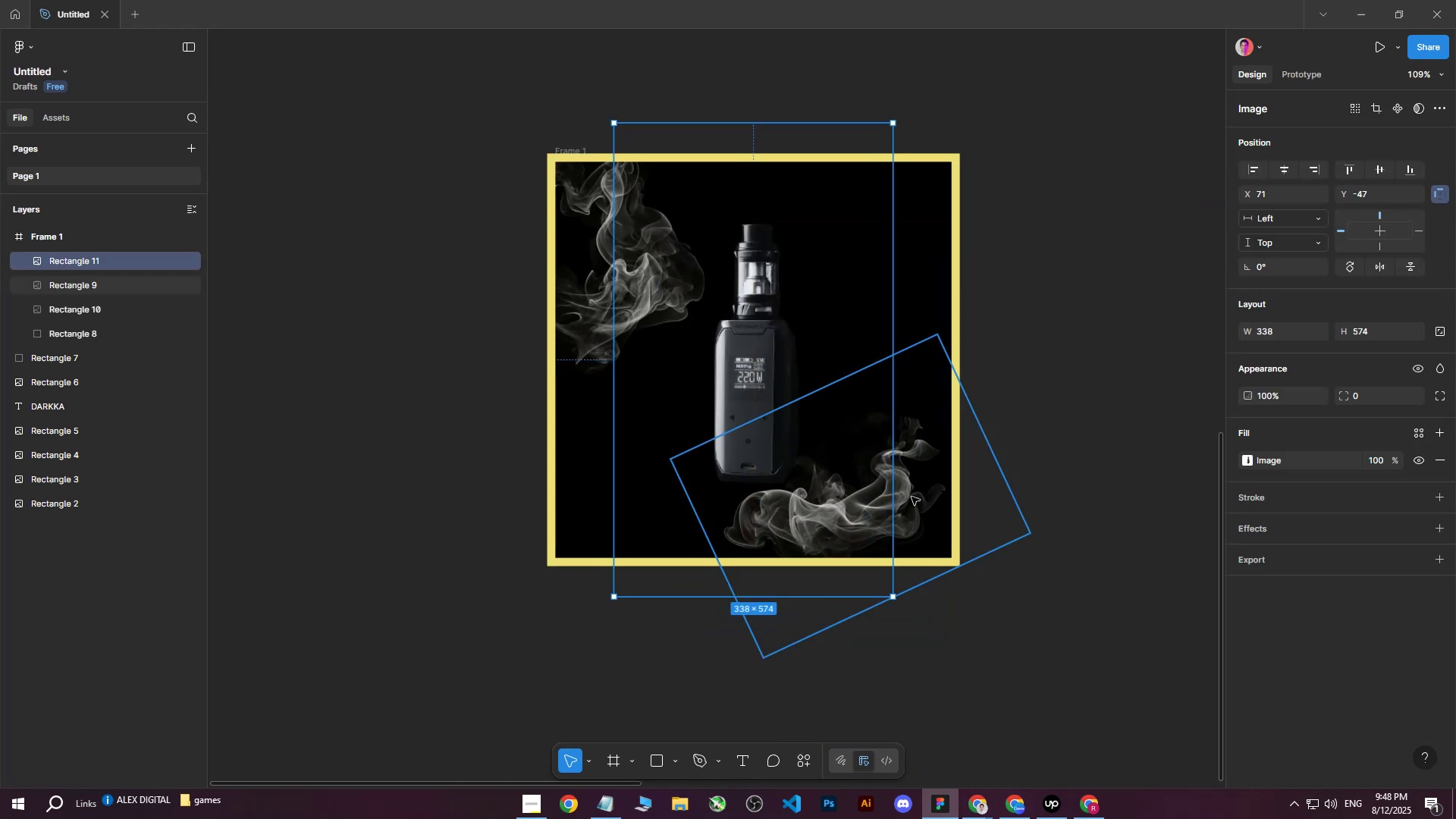 
double_click([918, 493])
 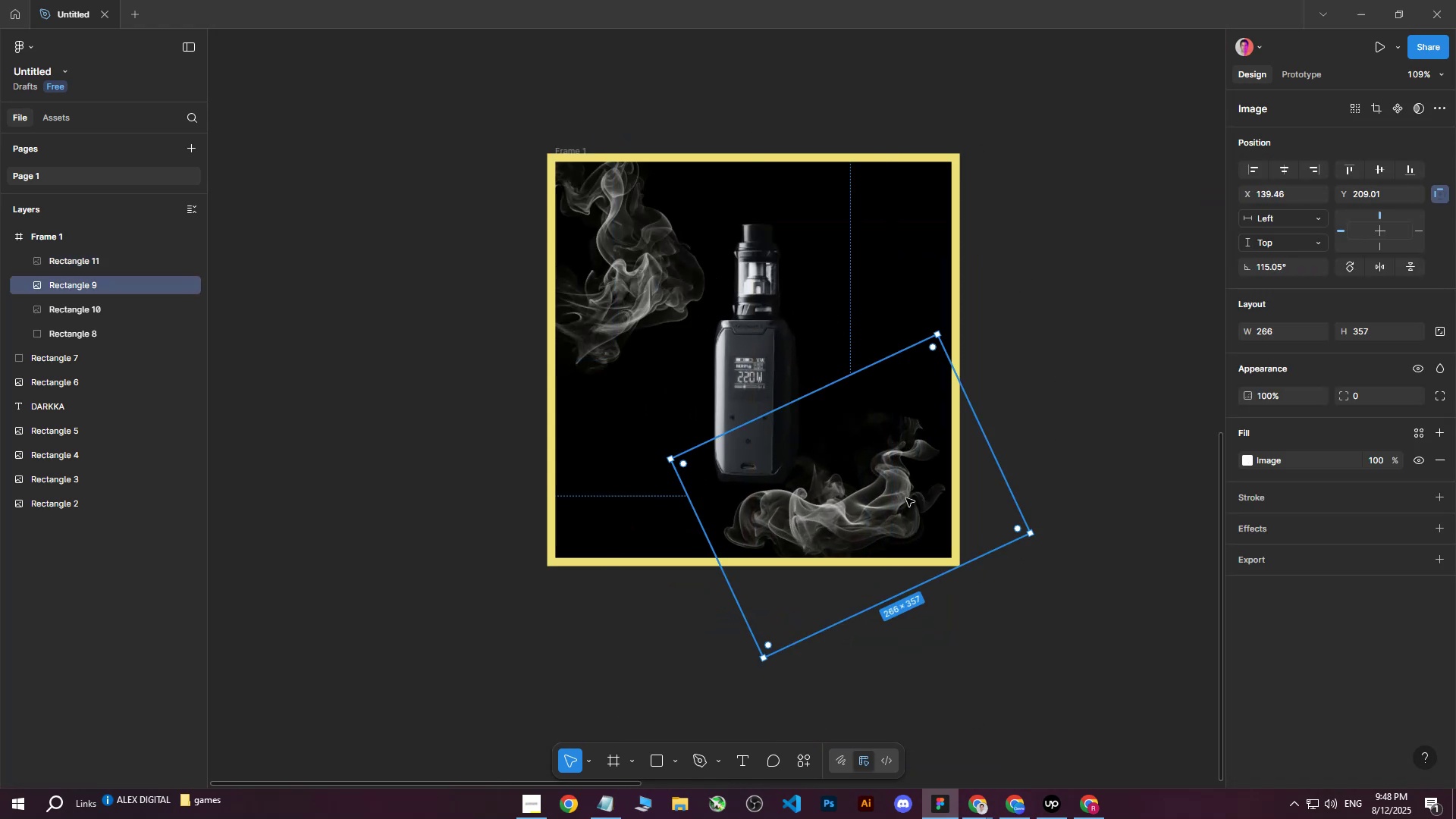 
left_click_drag(start_coordinate=[906, 498], to_coordinate=[907, 528])
 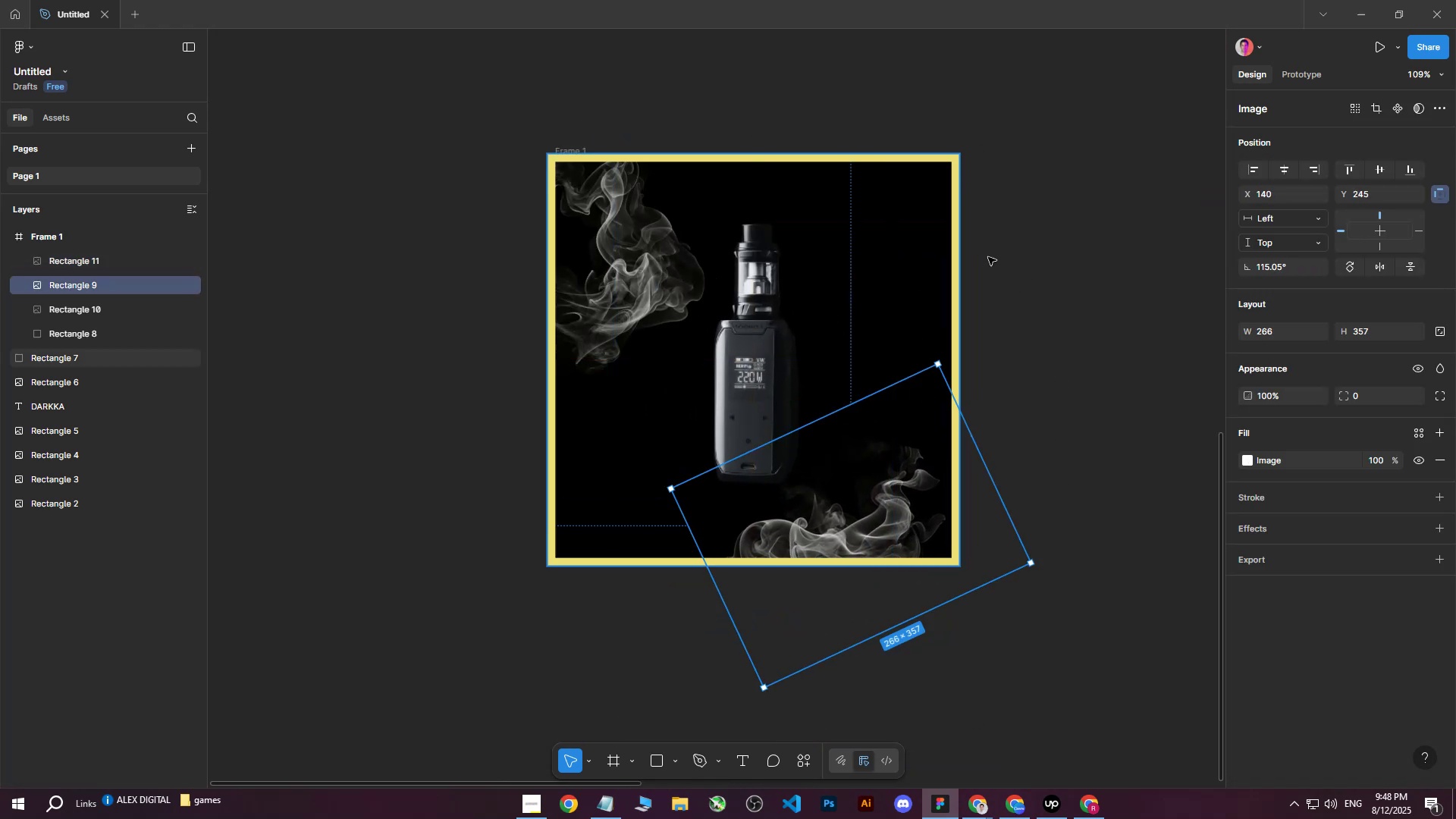 
left_click([1077, 213])
 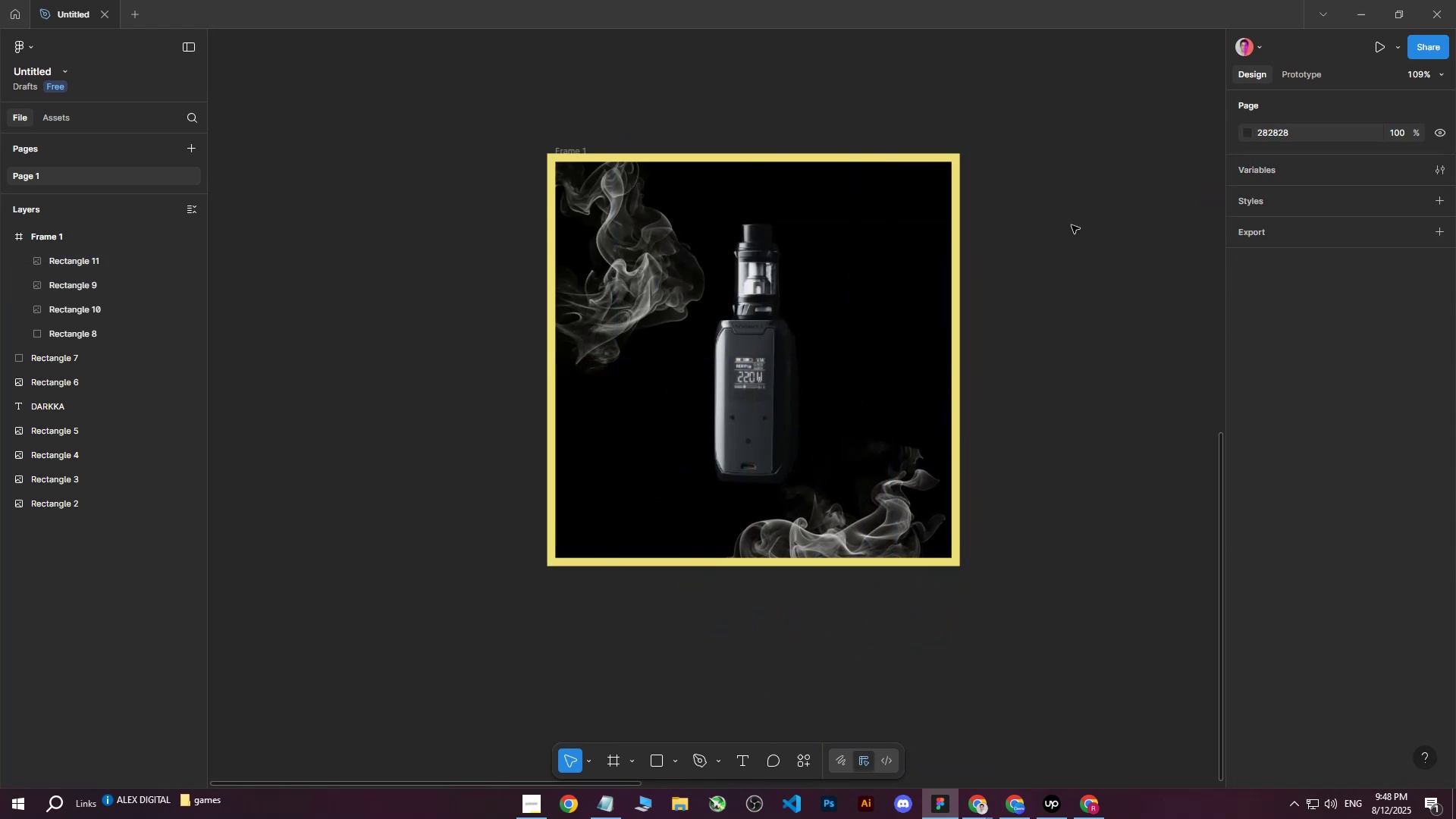 
key(Control+ControlLeft)
 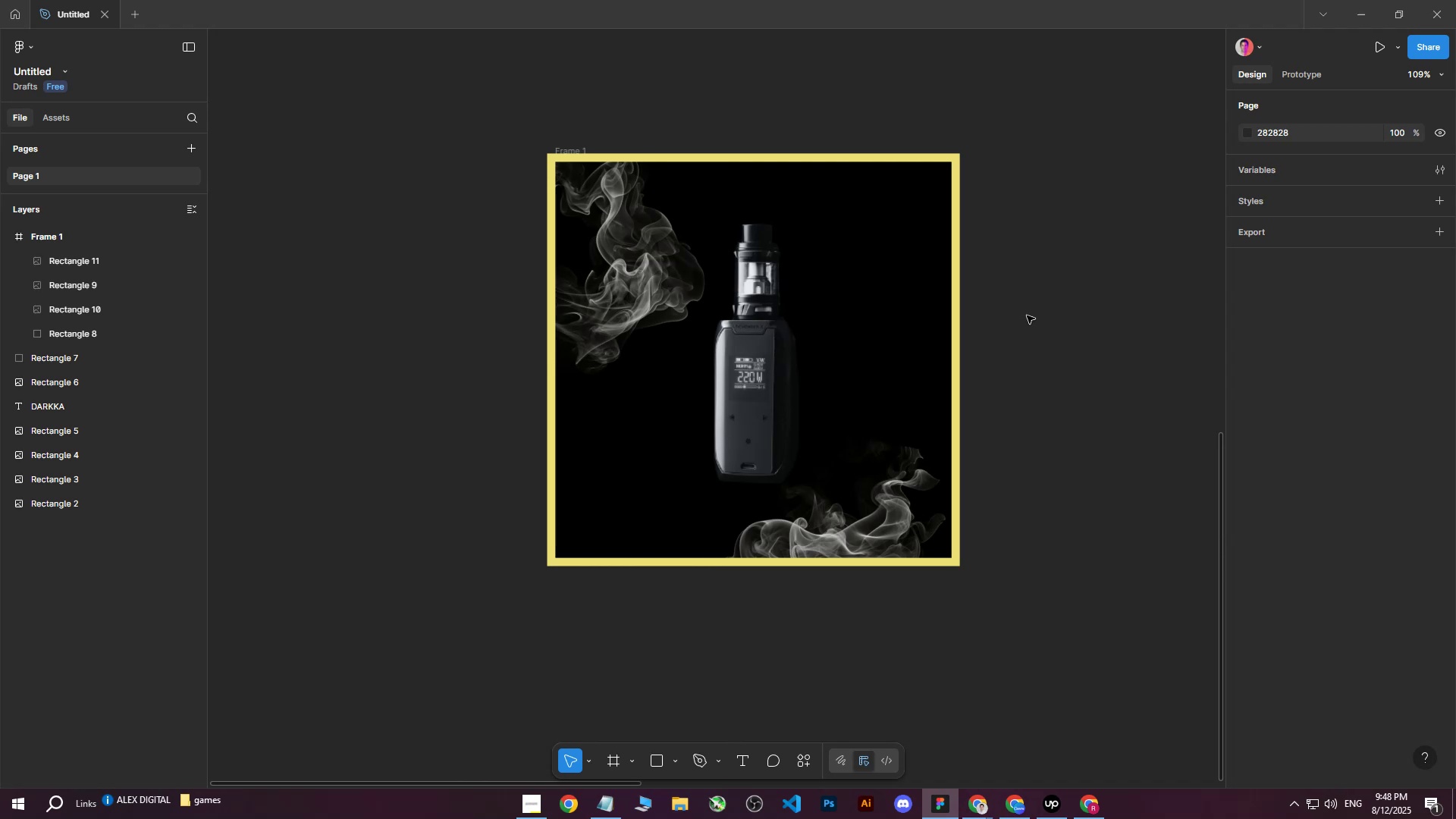 
scroll: coordinate [1021, 330], scroll_direction: down, amount: 9.0
 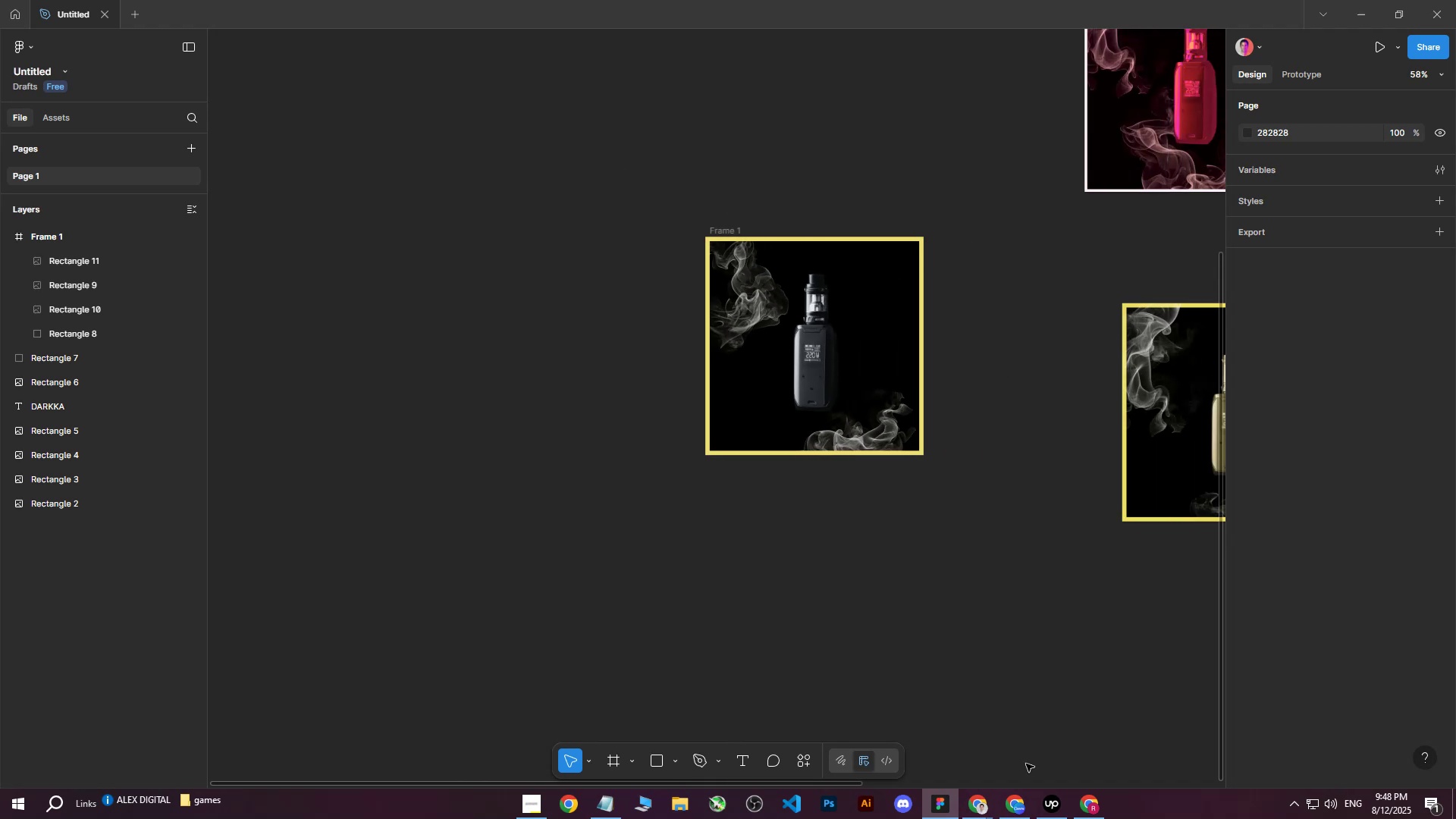 
hold_key(key=ShiftLeft, duration=0.5)
 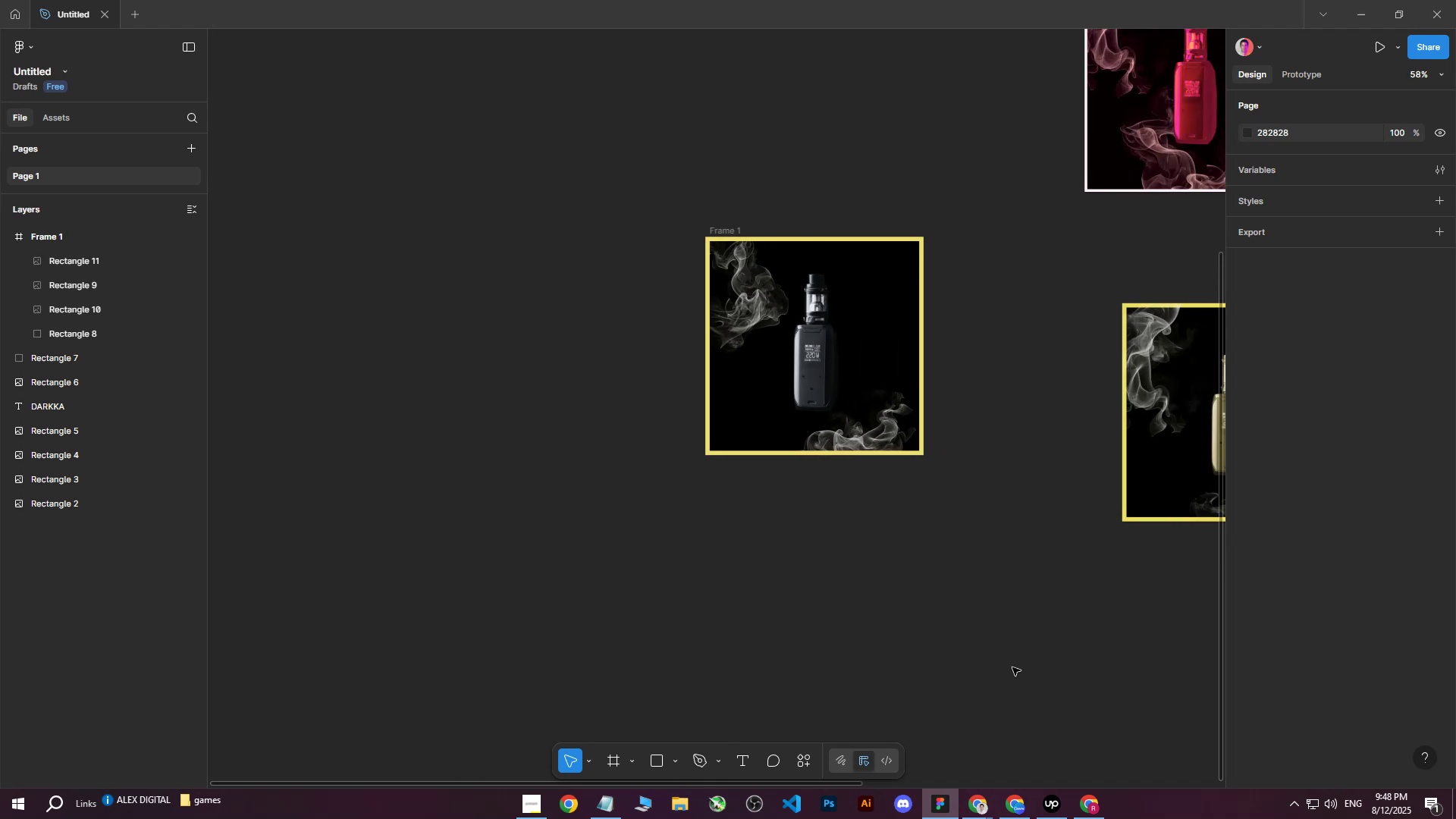 
scroll: coordinate [1023, 637], scroll_direction: down, amount: 1.0
 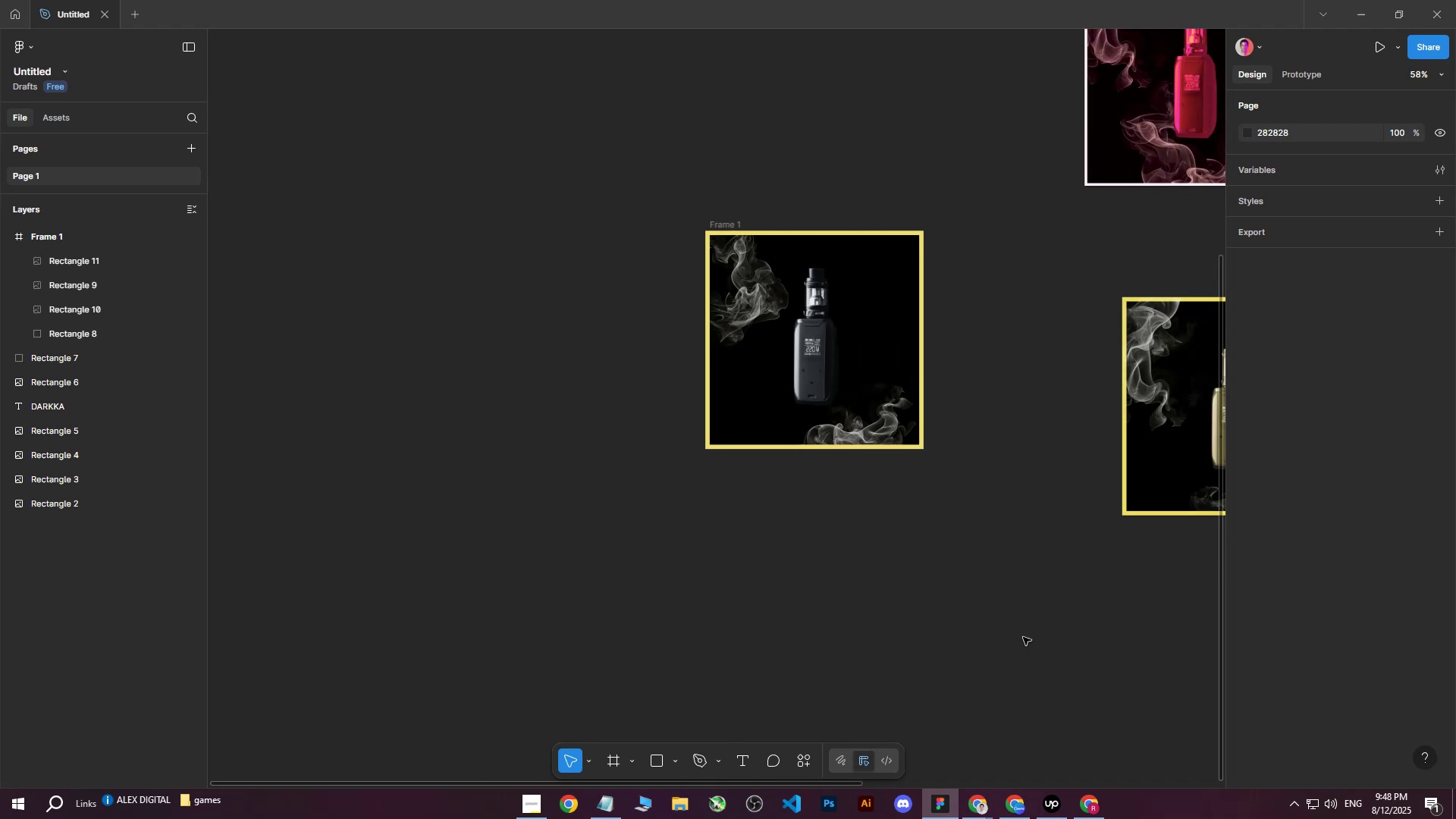 
key(Shift+ShiftLeft)
 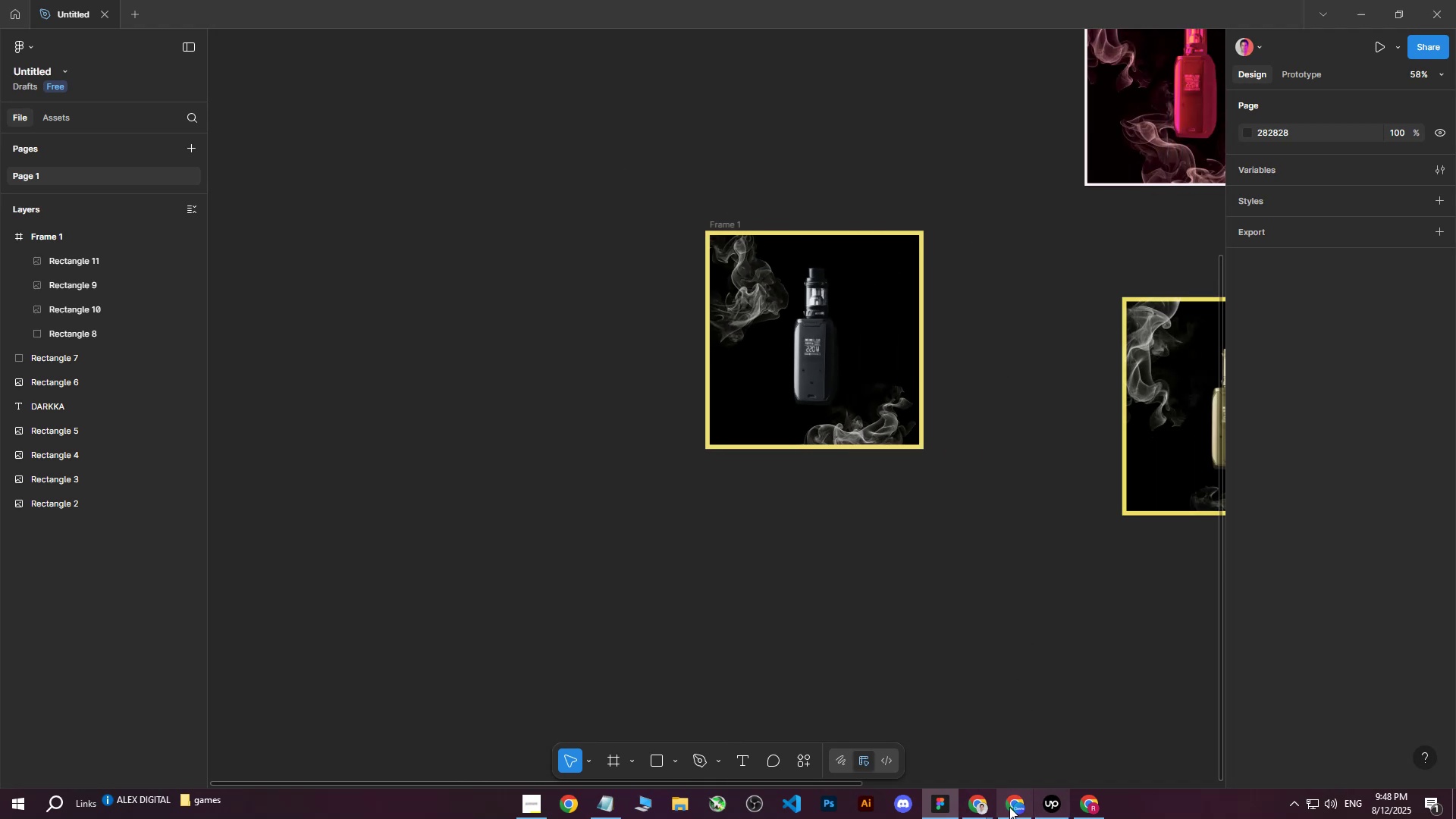 
left_click([1009, 806])
 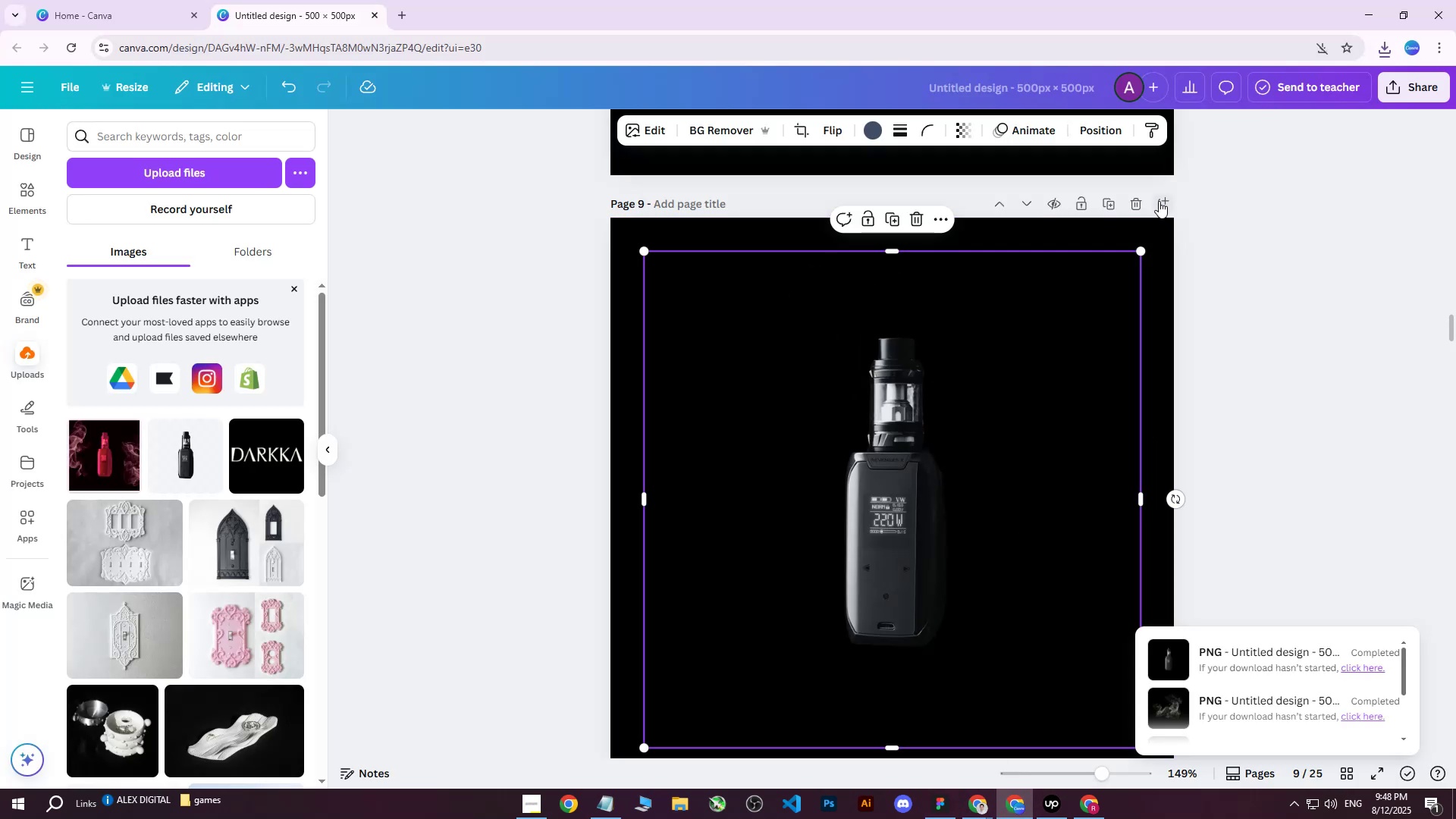 
left_click([1159, 200])
 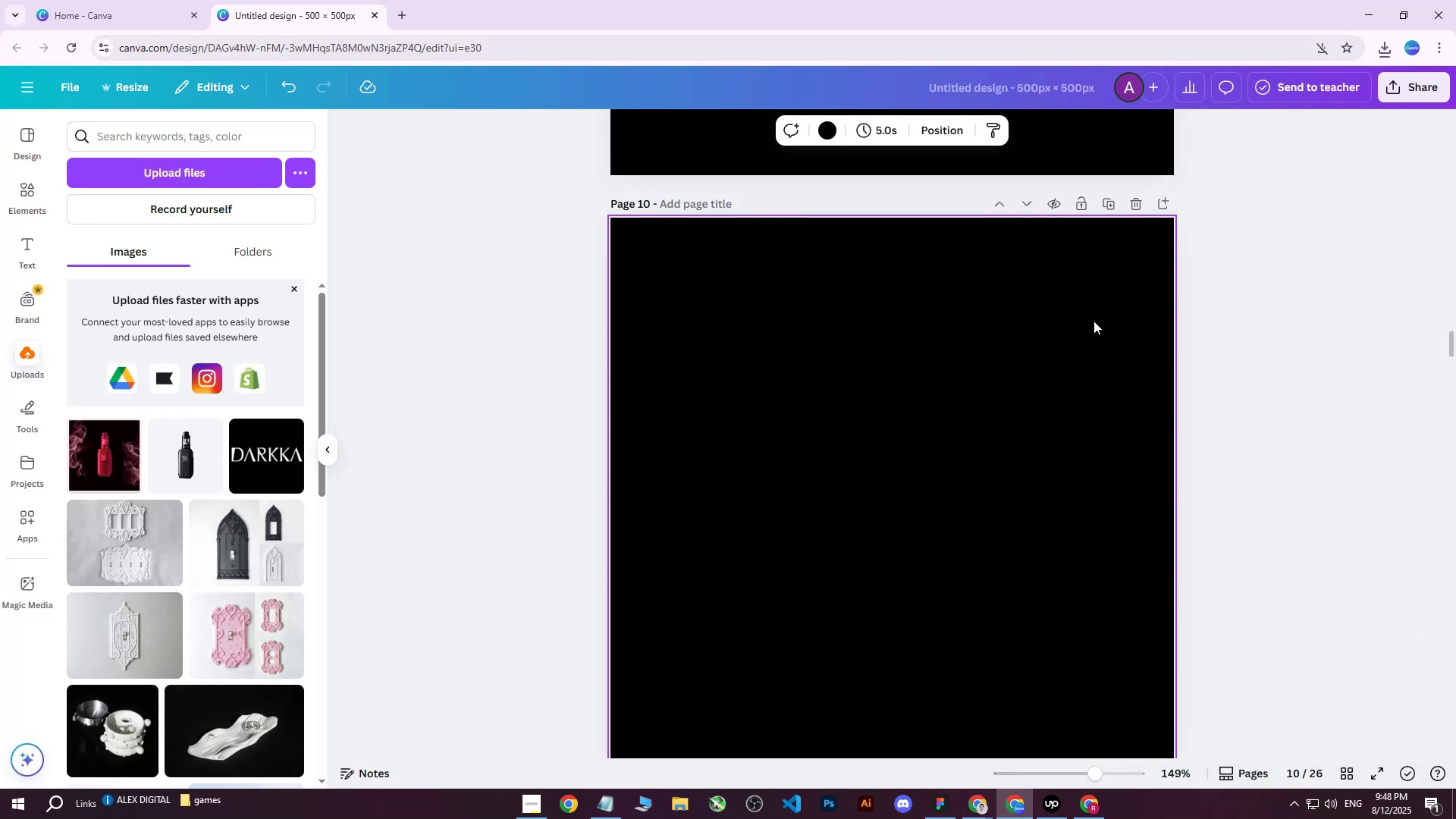 
hold_key(key=ControlLeft, duration=0.86)
scroll: coordinate [858, 334], scroll_direction: down, amount: 4.0
 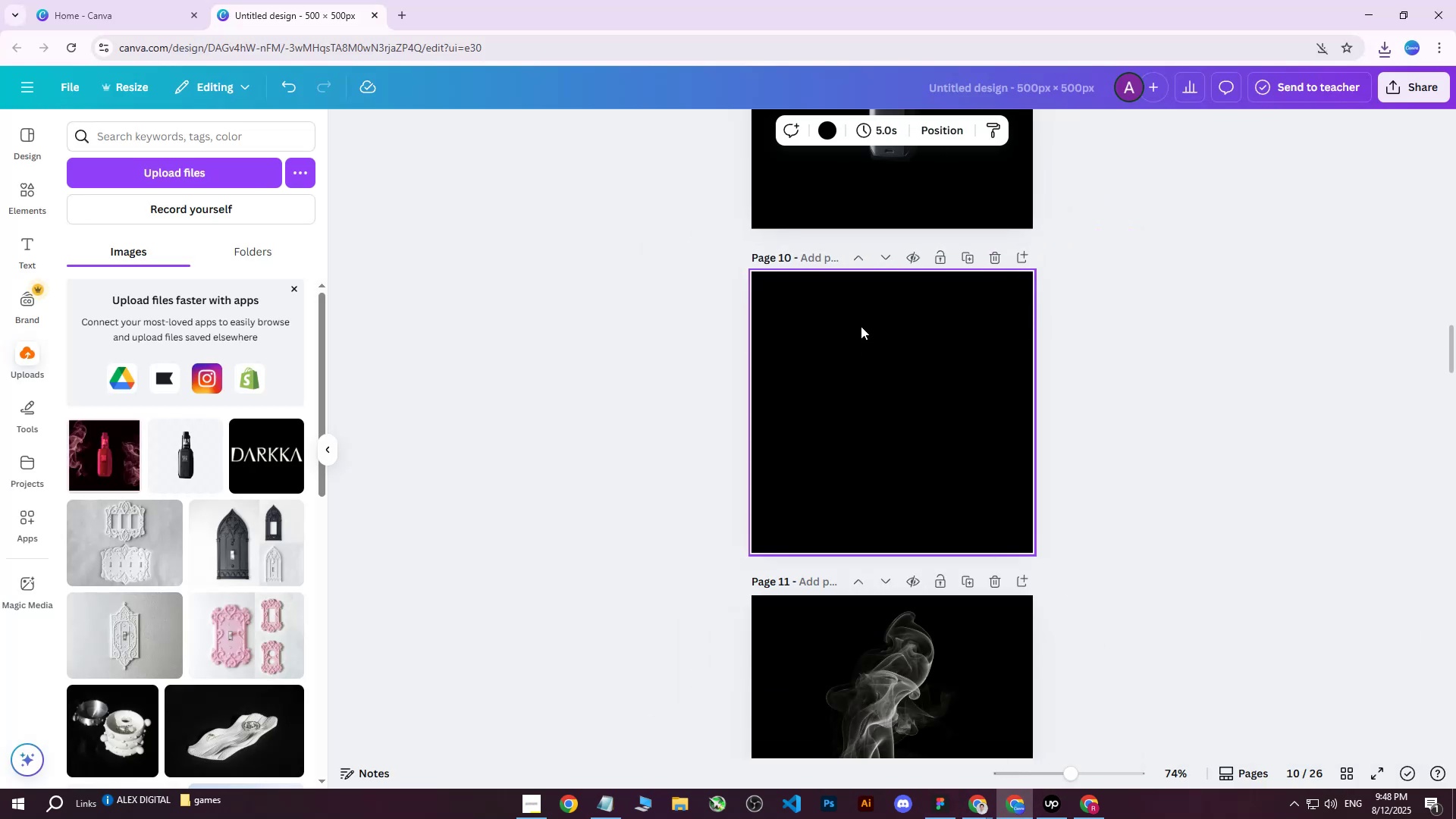 
scroll: coordinate [934, 460], scroll_direction: up, amount: 14.0
 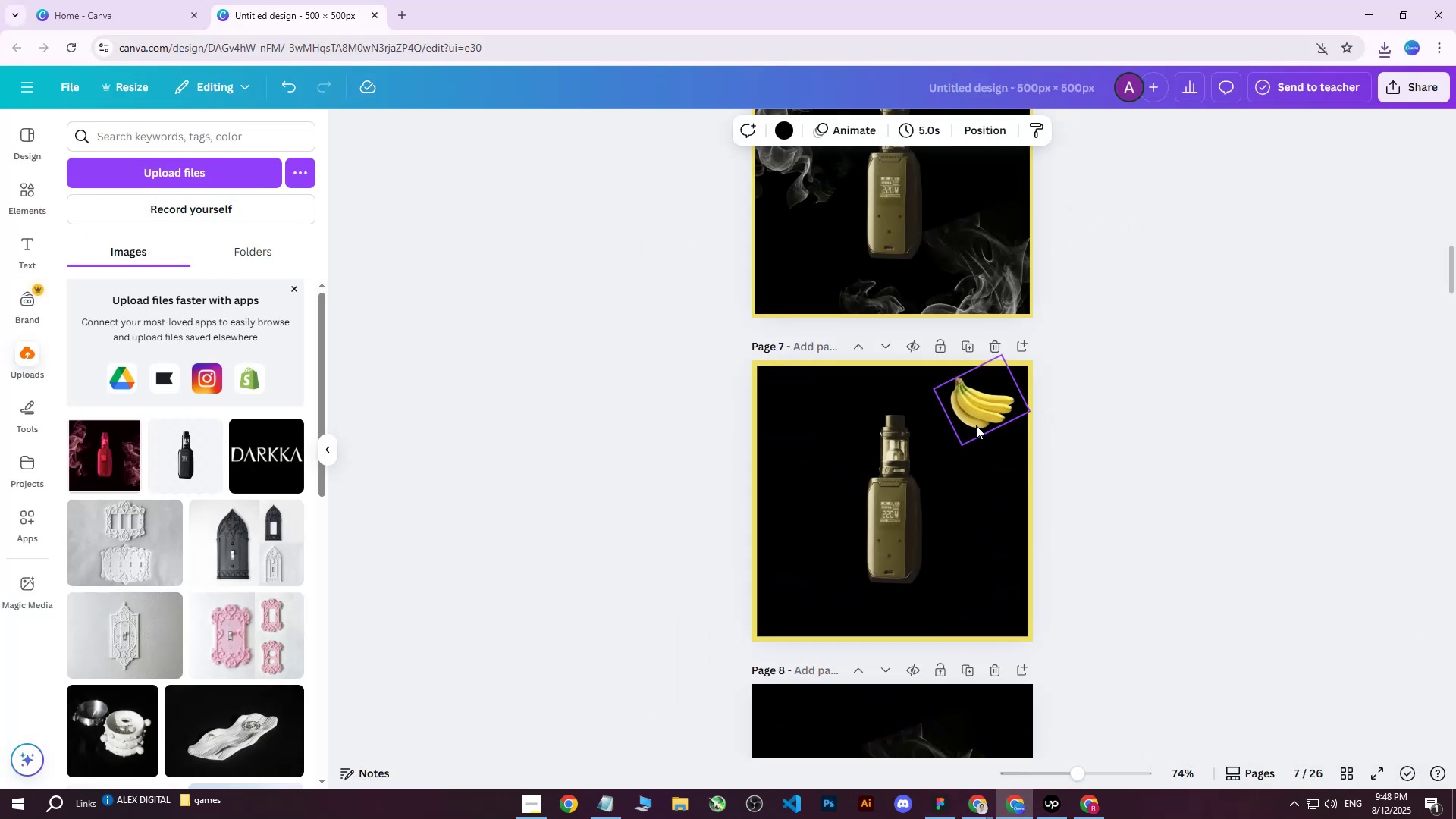 
left_click([976, 415])
 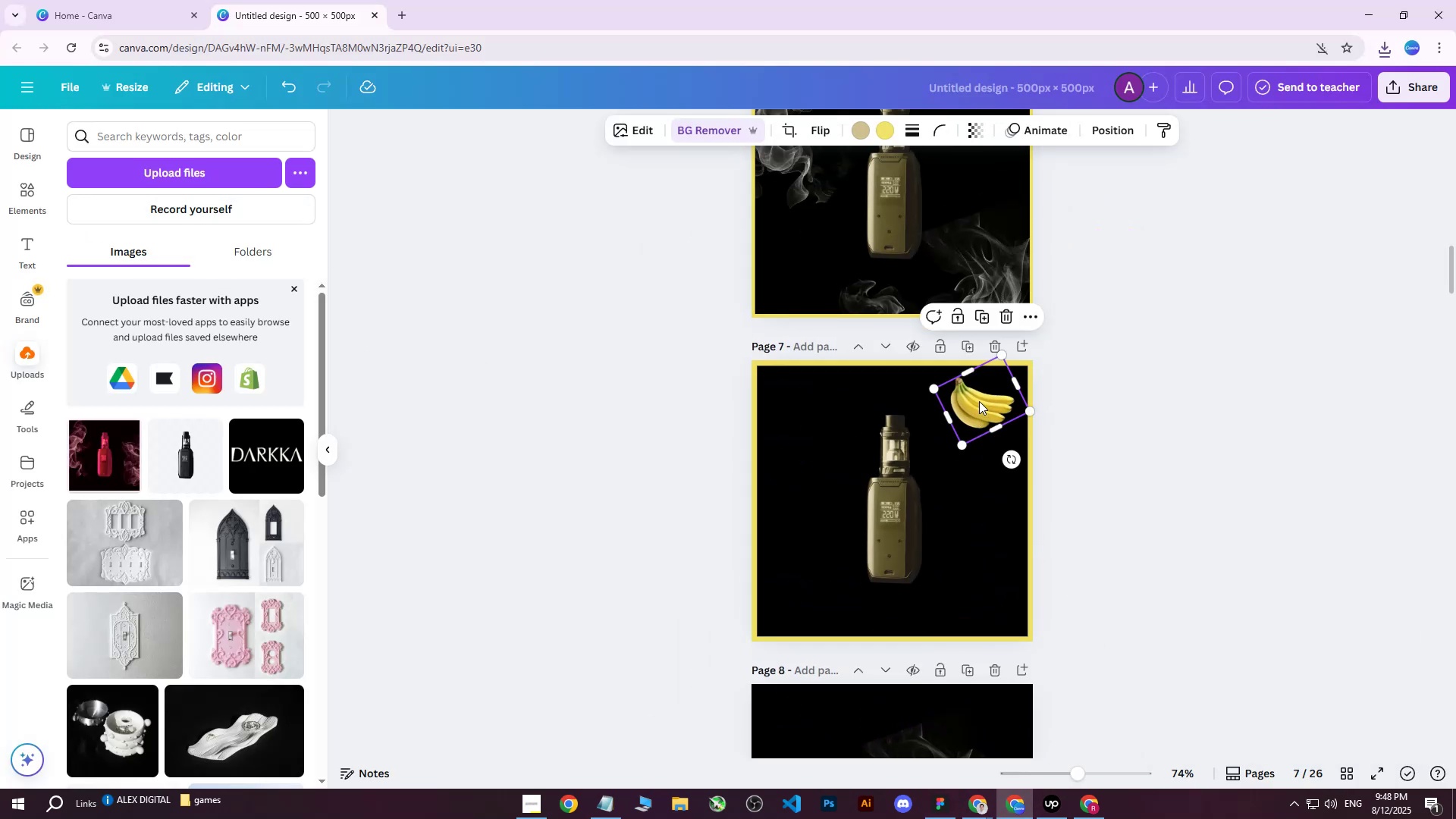 
right_click([979, 401])
 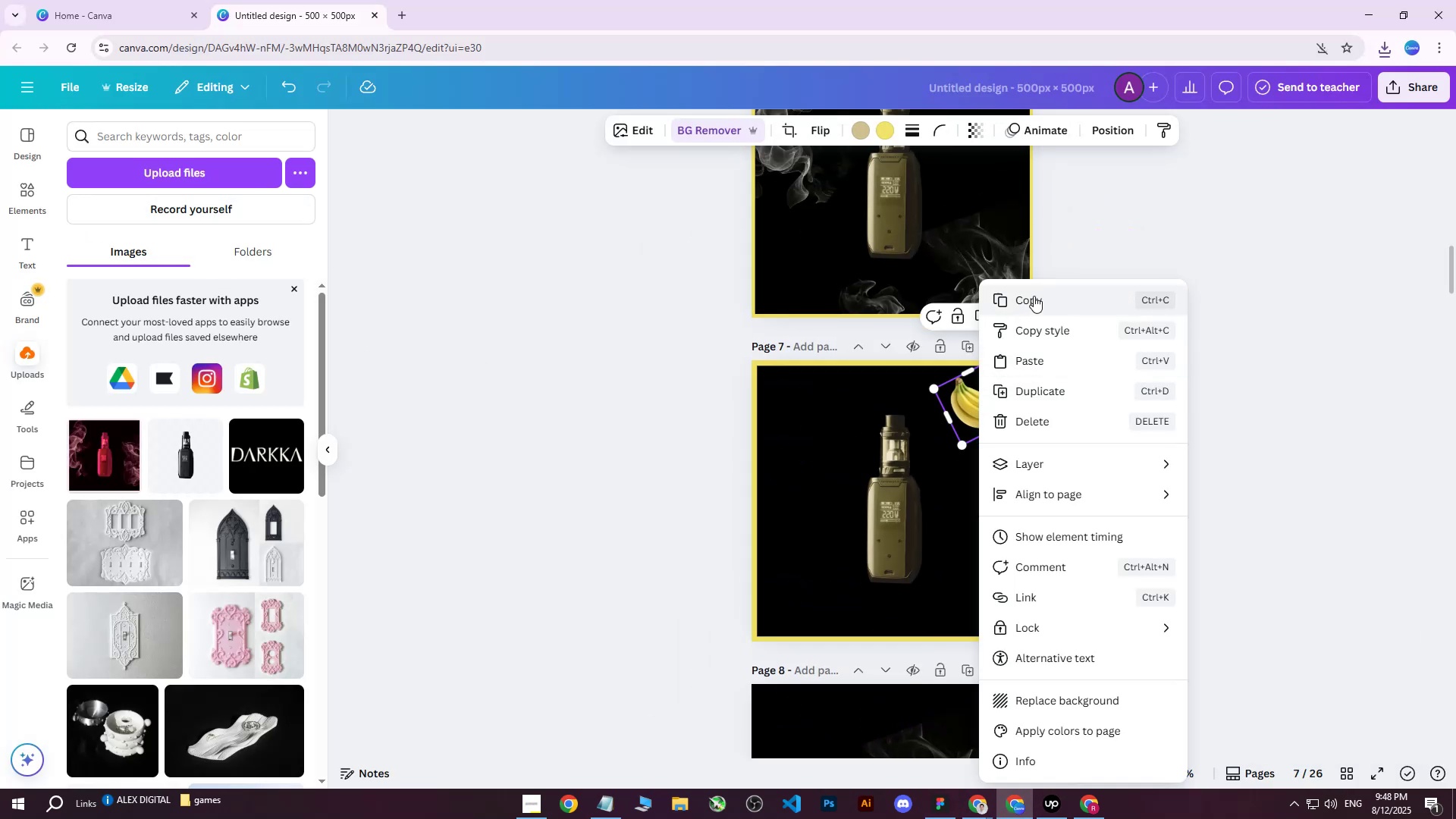 
left_click([1034, 294])
 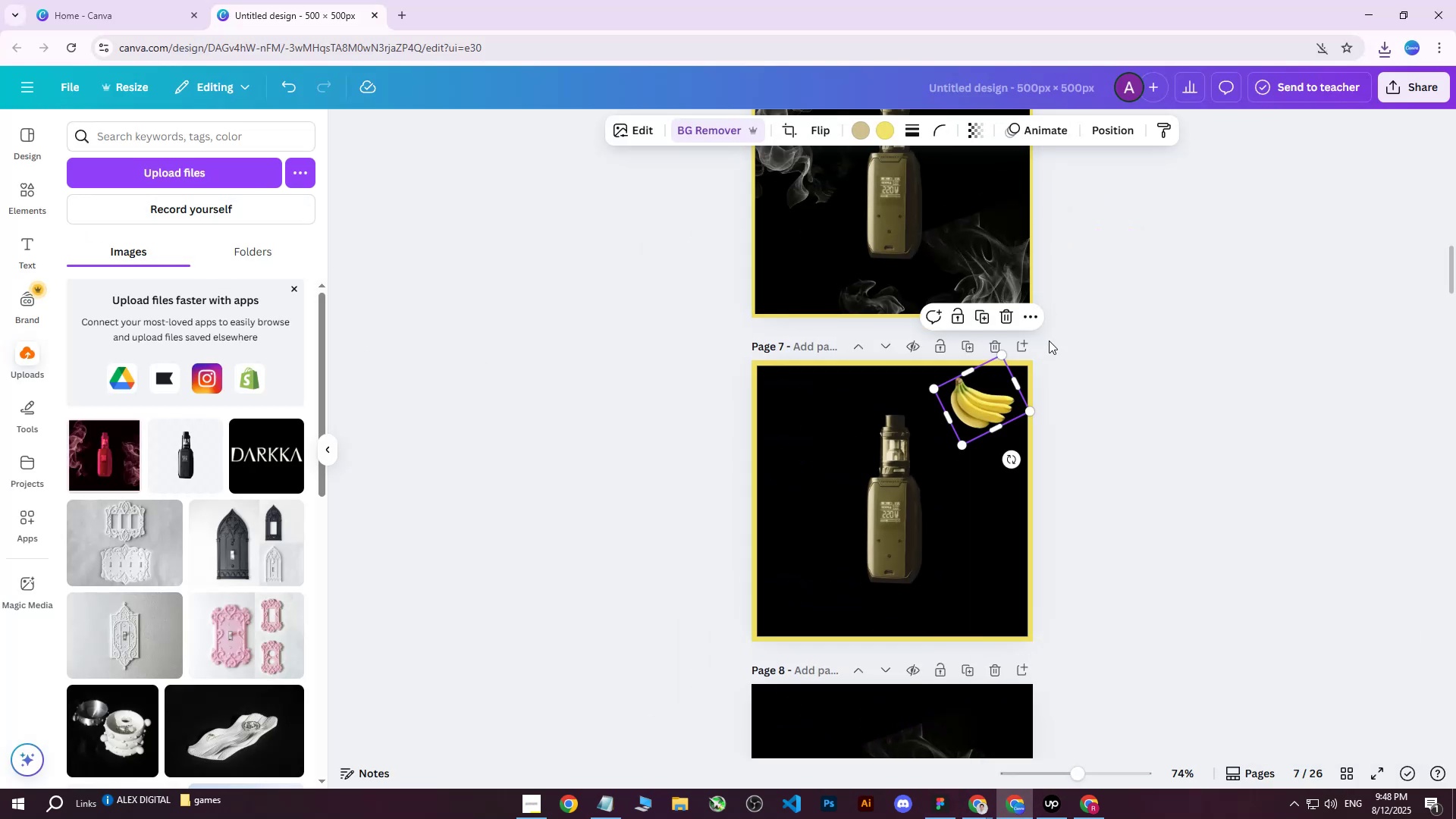 
scroll: coordinate [943, 507], scroll_direction: down, amount: 11.0
 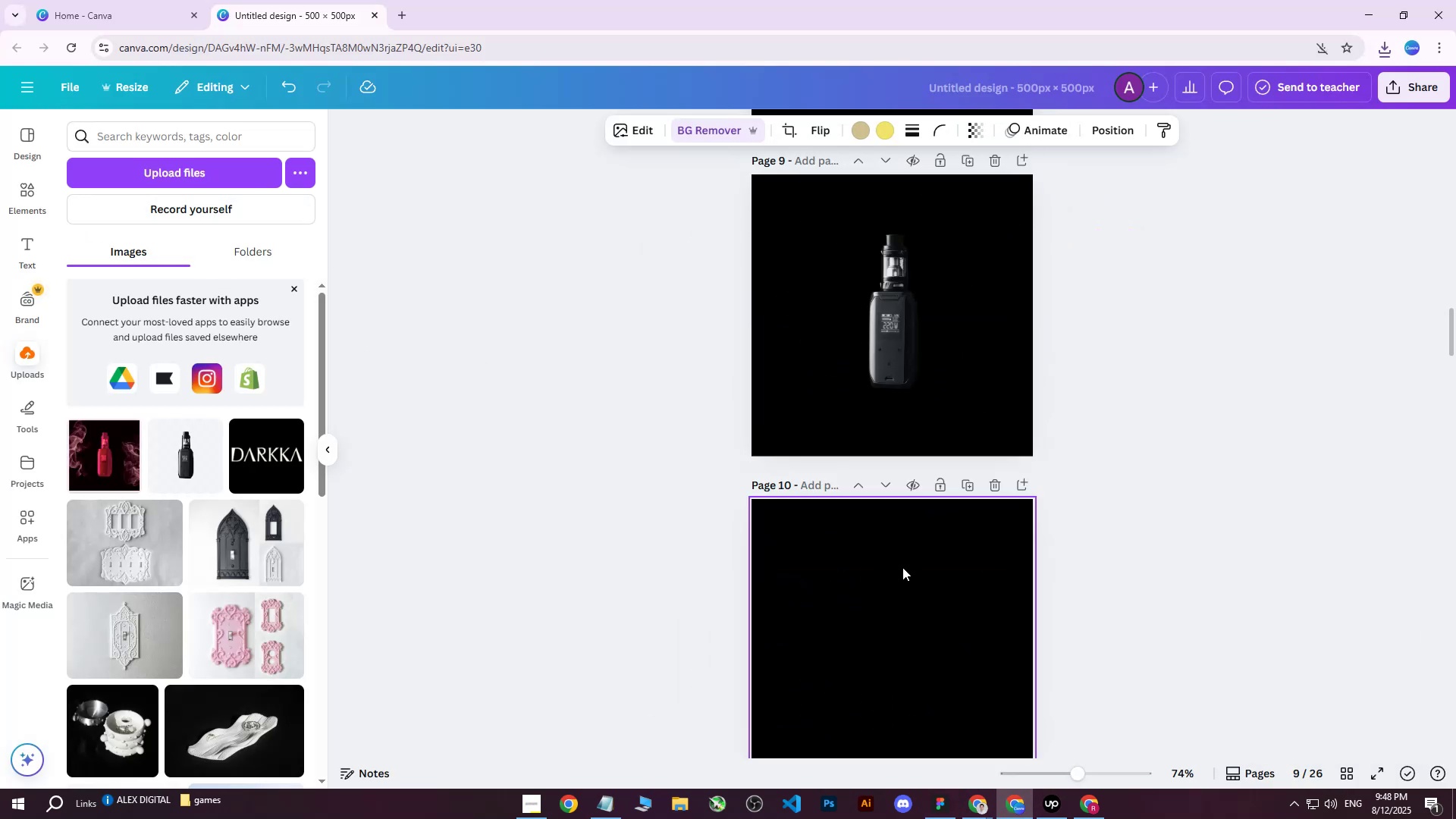 
left_click([897, 575])
 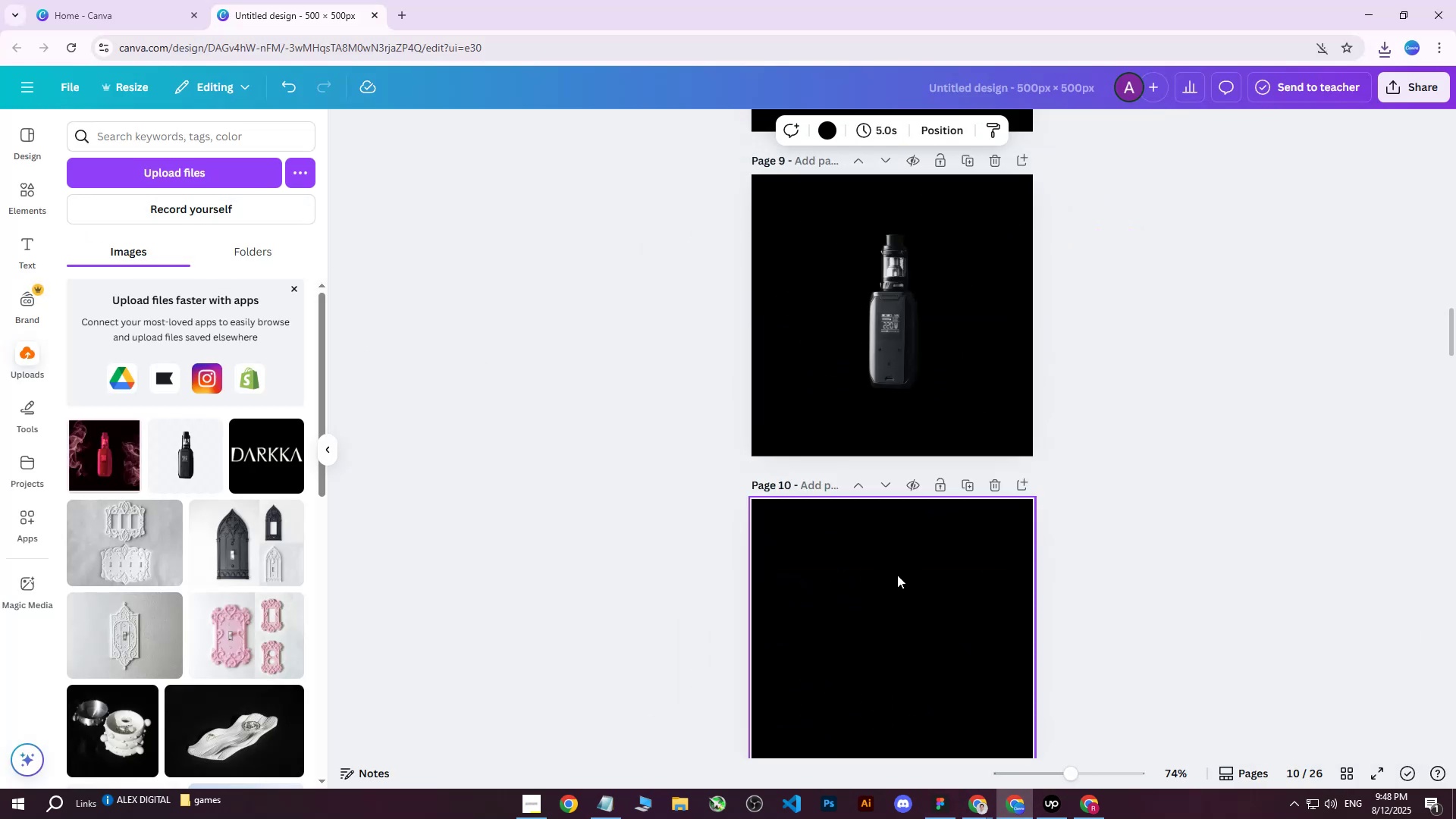 
key(Control+ControlLeft)
 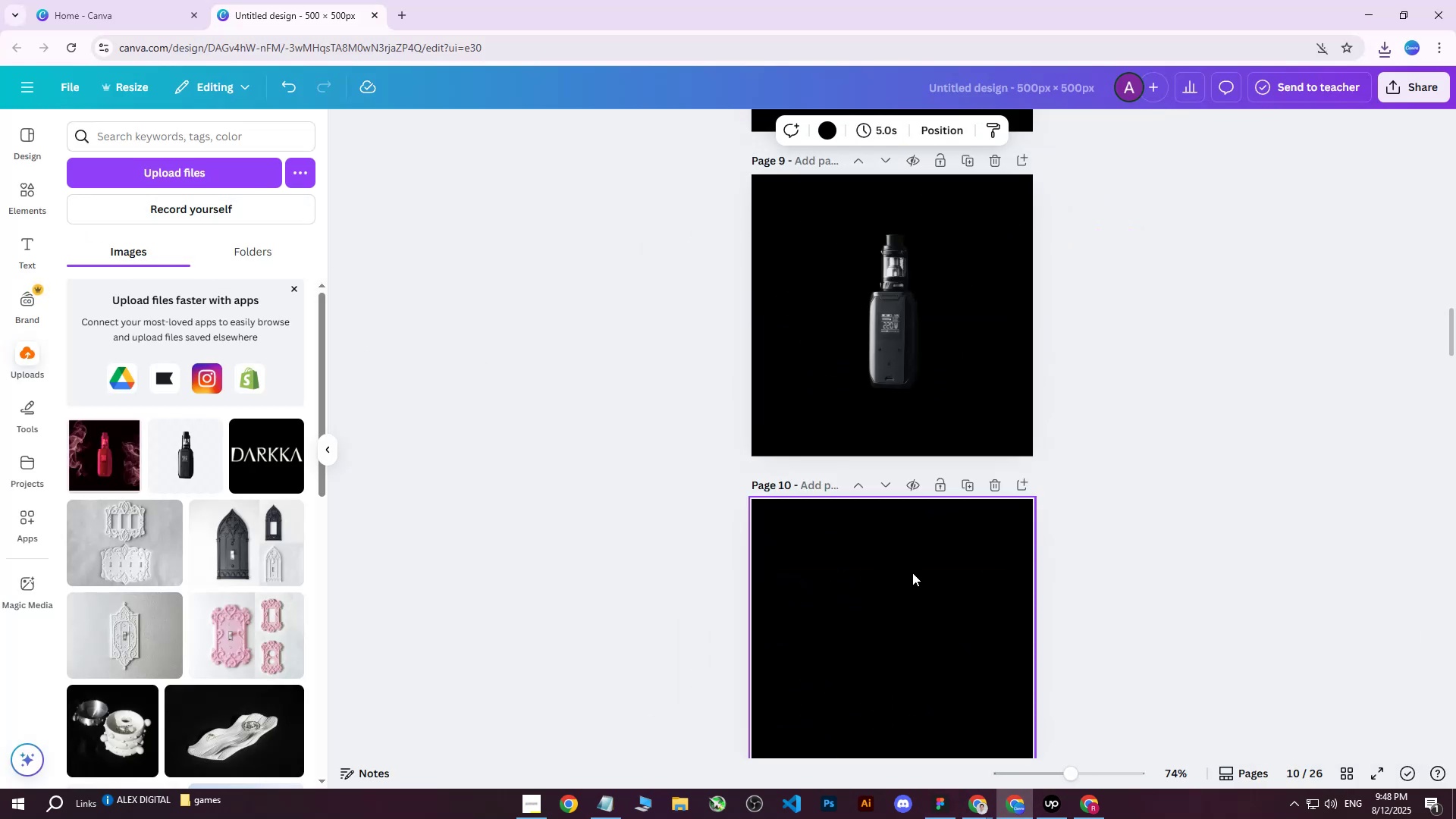 
key(Control+V)
 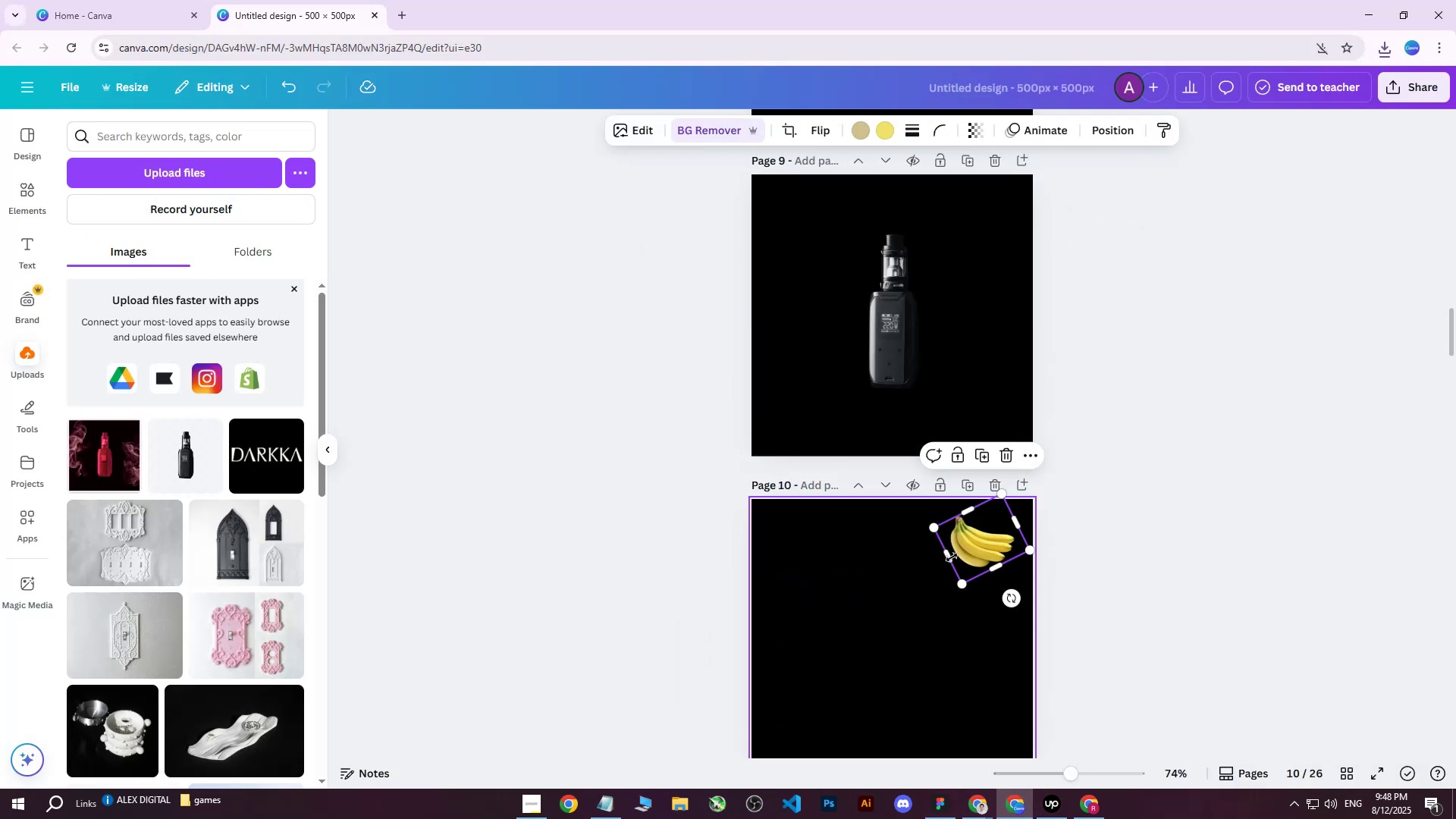 
scroll: coordinate [955, 555], scroll_direction: down, amount: 3.0
 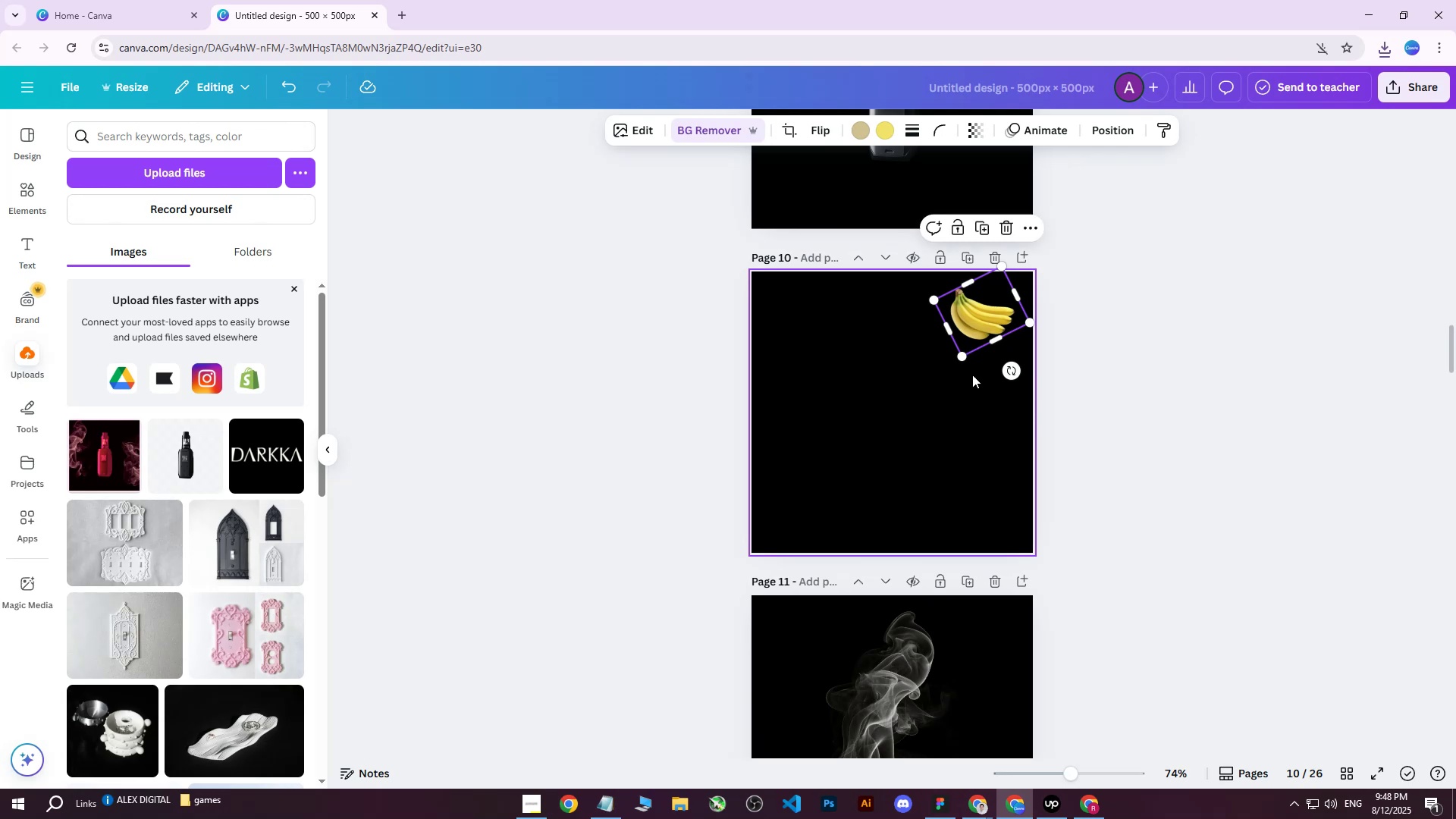 
left_click_drag(start_coordinate=[977, 329], to_coordinate=[887, 431])
 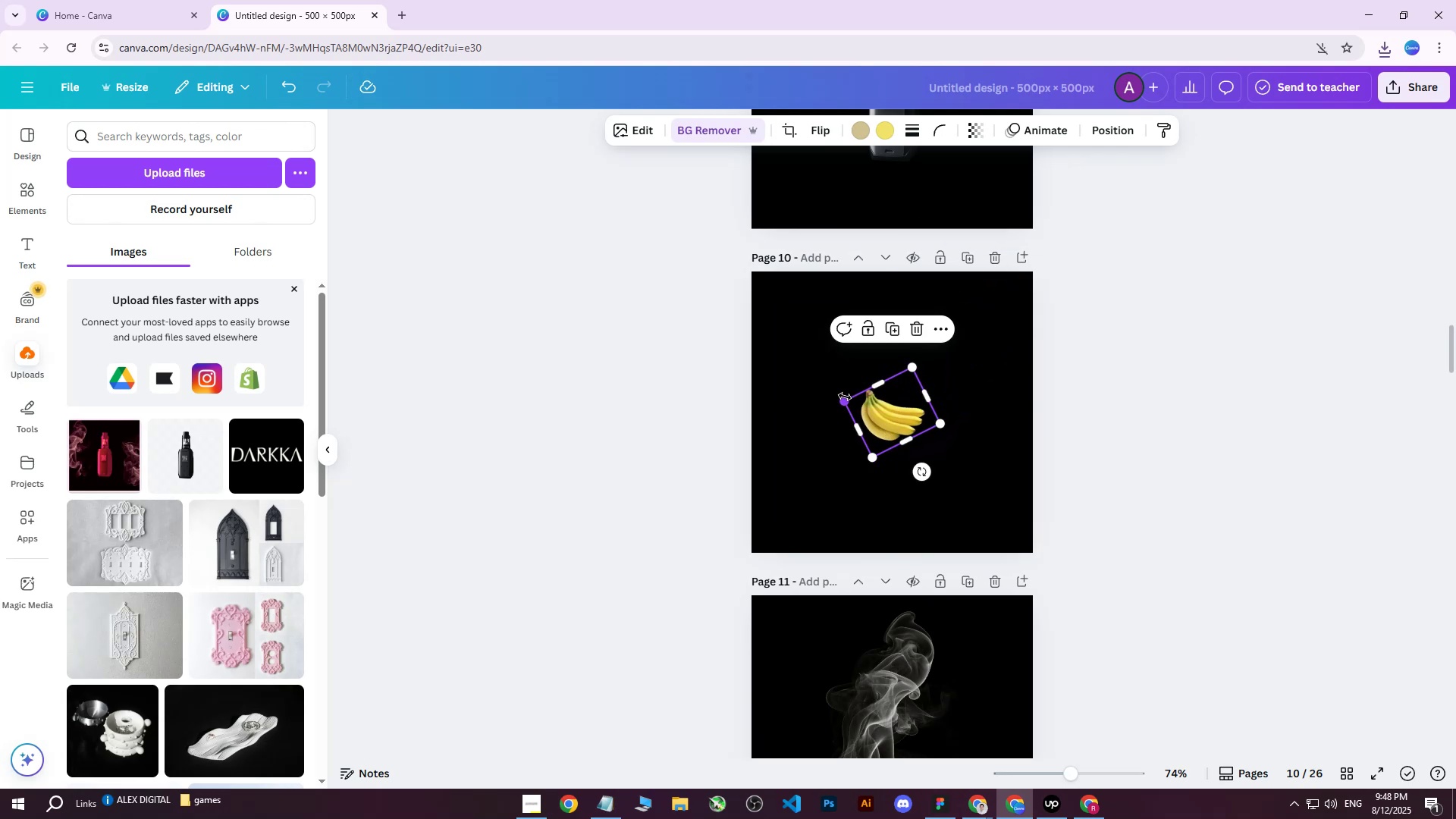 
left_click_drag(start_coordinate=[843, 400], to_coordinate=[716, 378])
 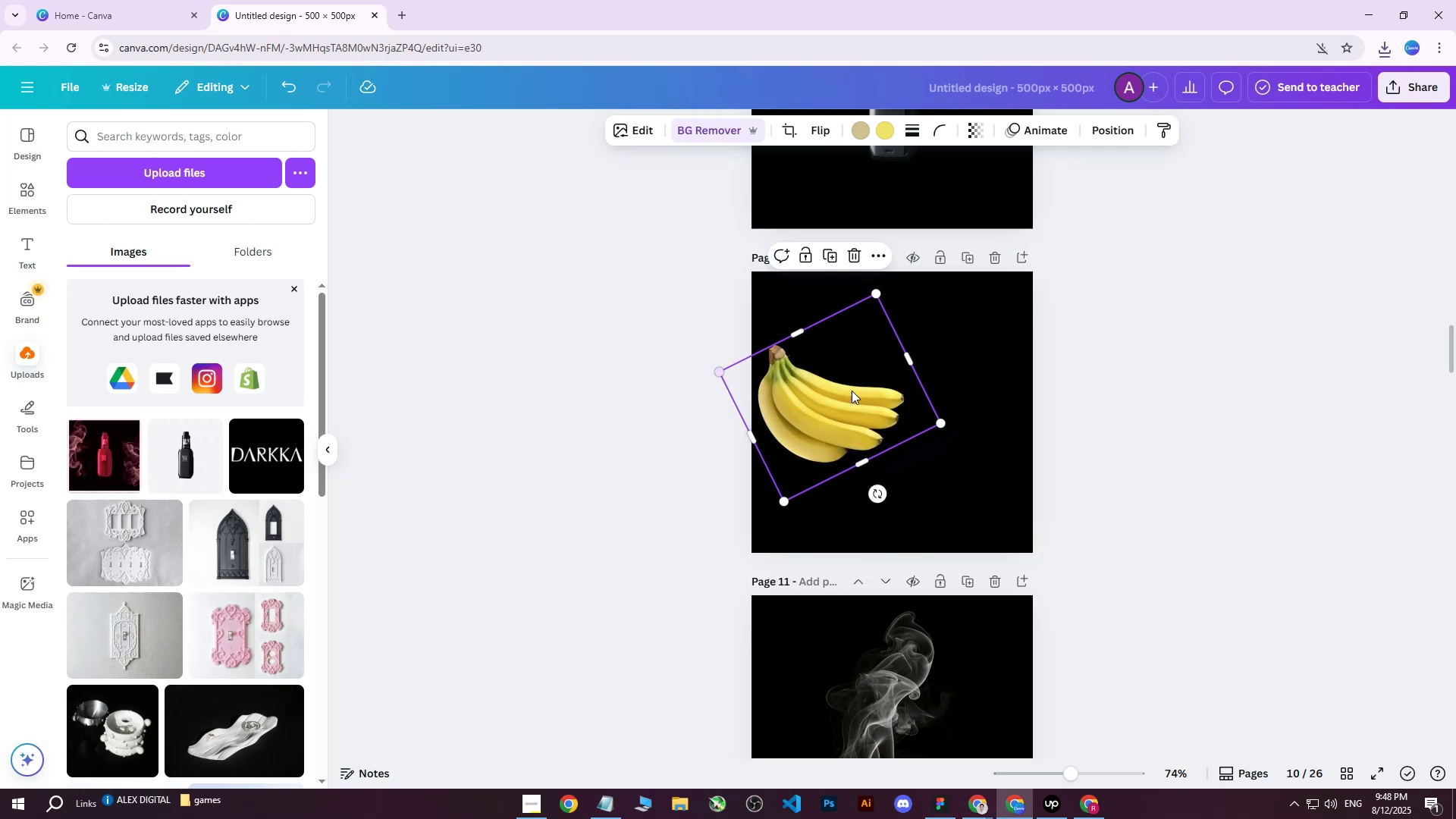 
left_click_drag(start_coordinate=[859, 393], to_coordinate=[924, 400])
 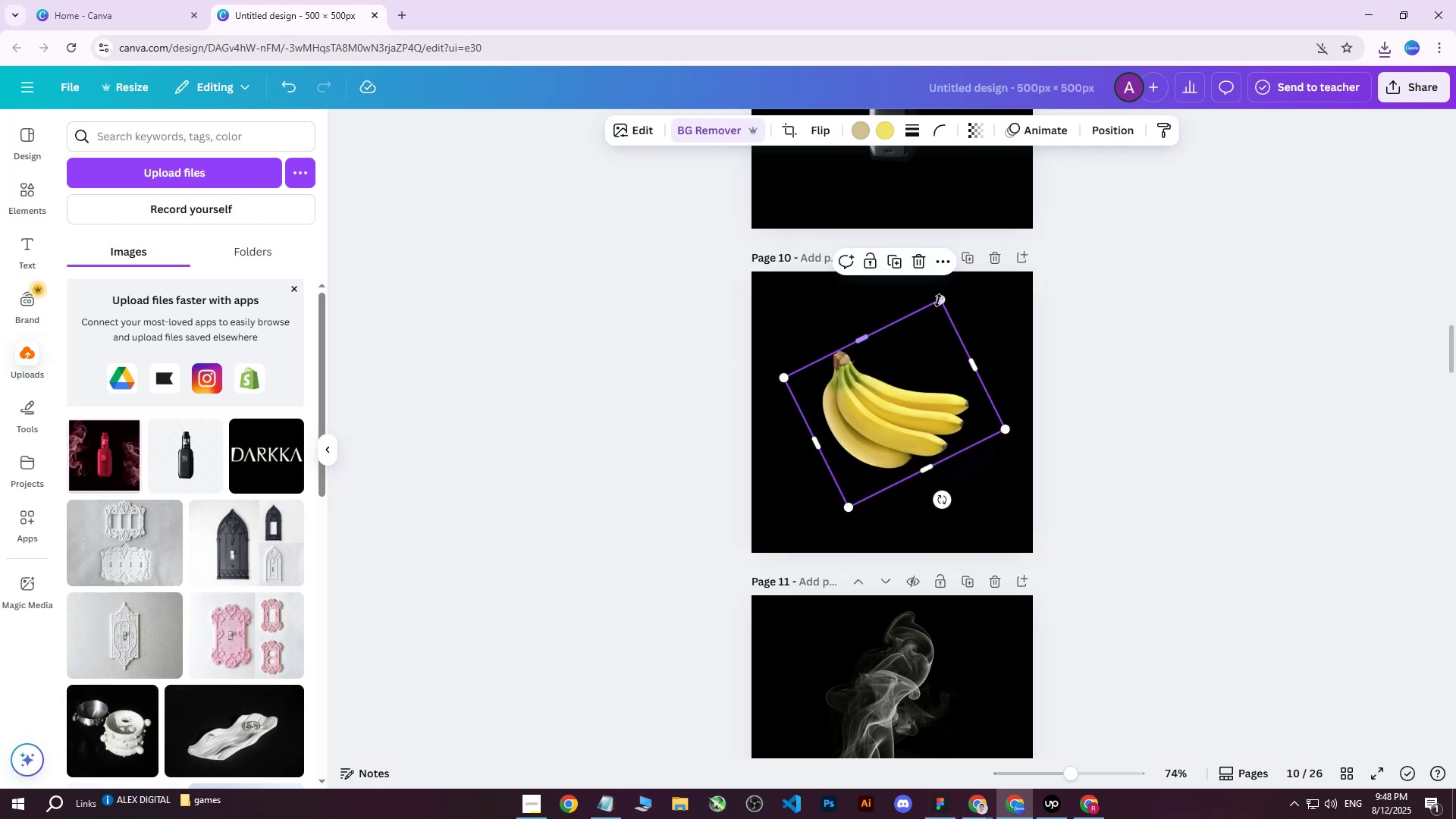 
left_click_drag(start_coordinate=[941, 300], to_coordinate=[899, 352])
 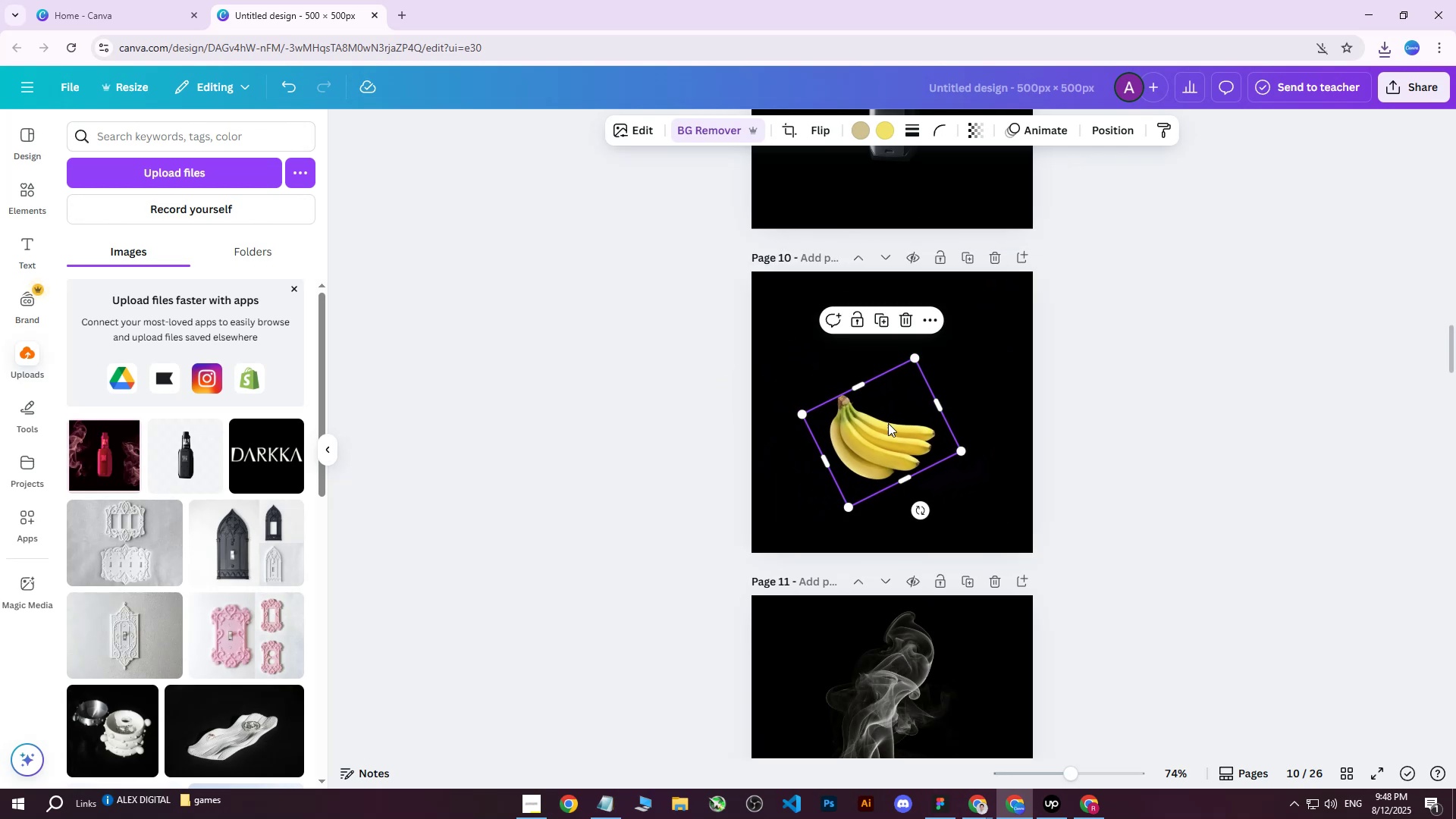 
left_click_drag(start_coordinate=[888, 426], to_coordinate=[899, 403])
 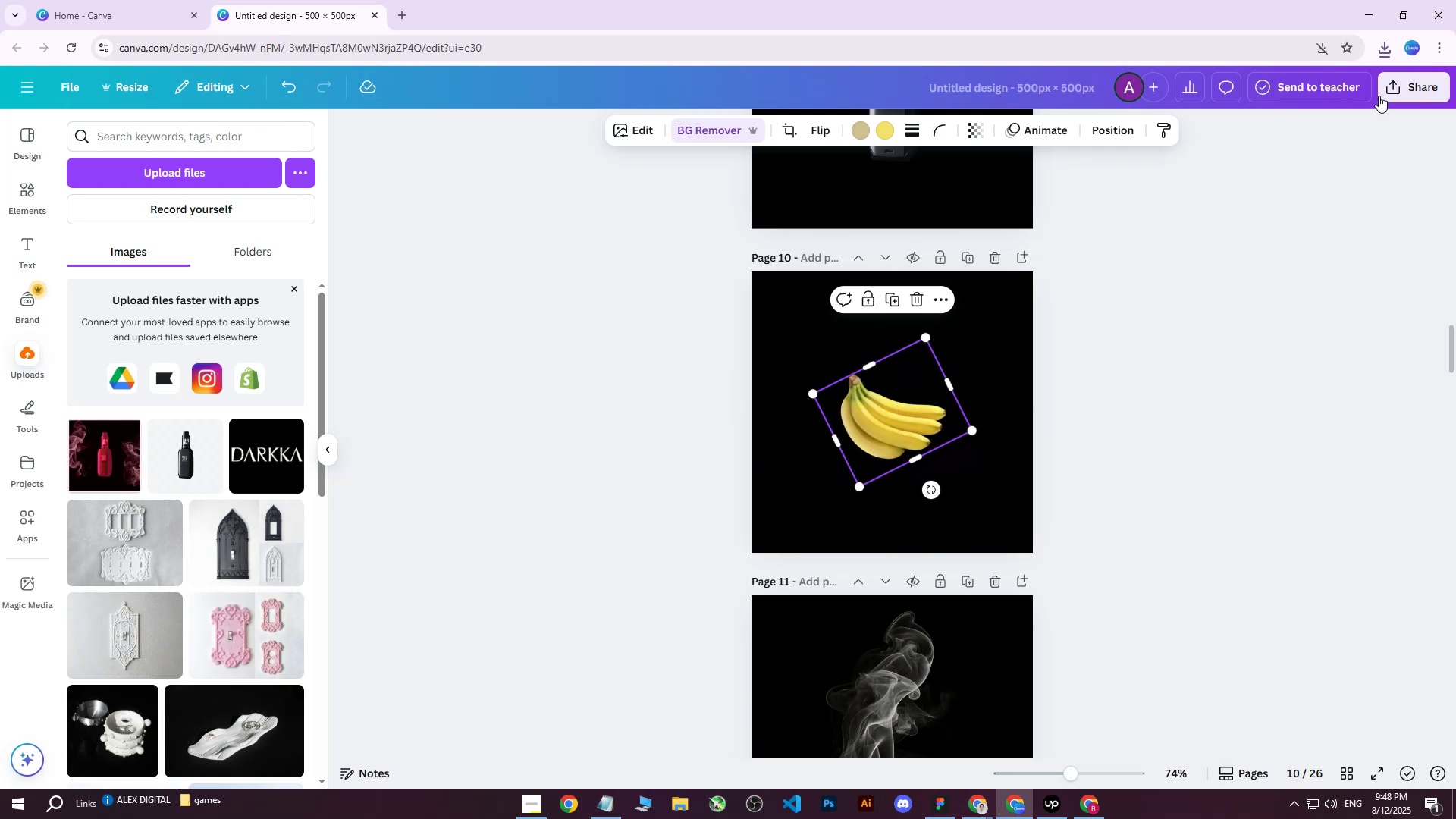 
left_click([1391, 89])
 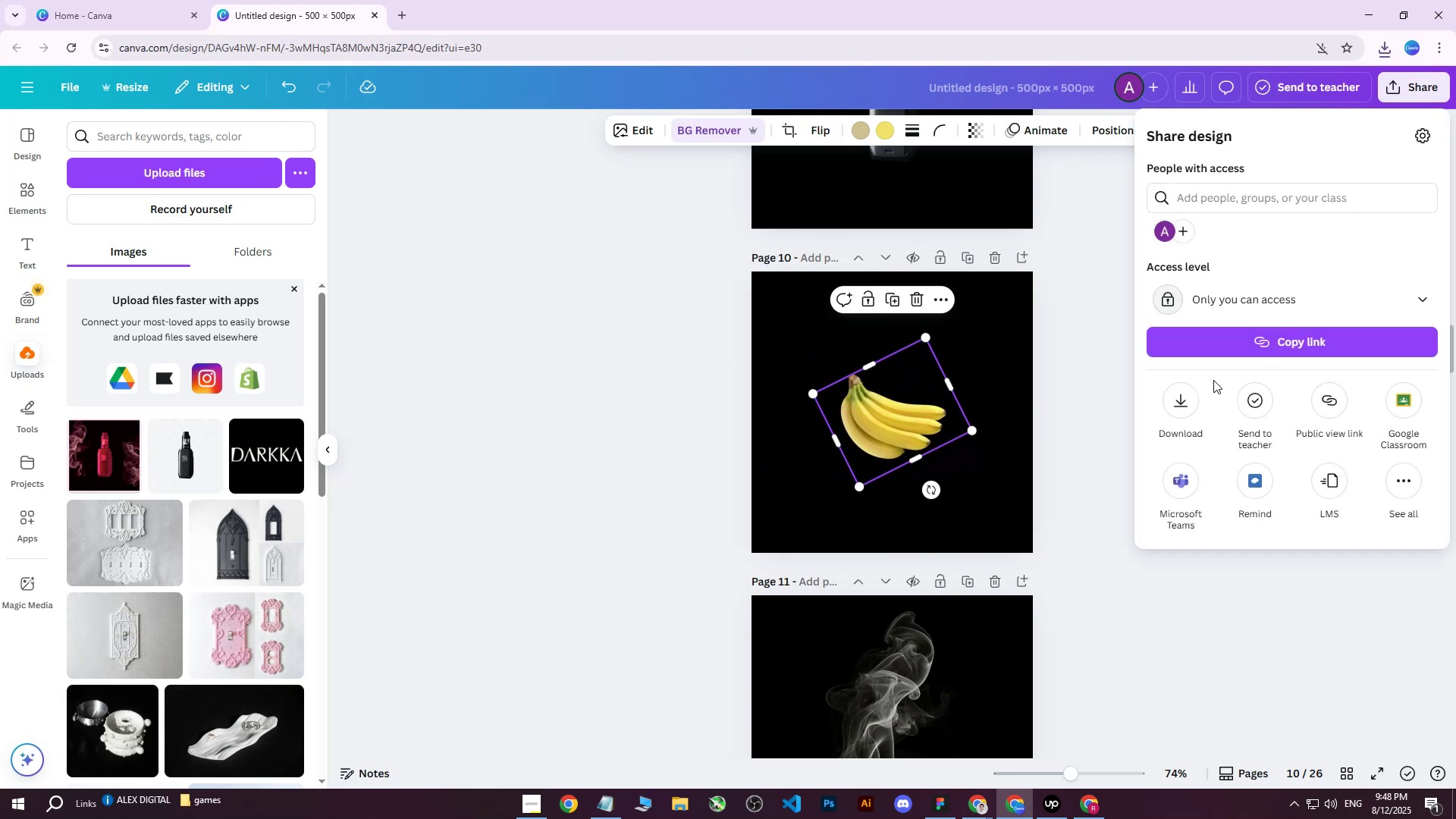 
left_click([1192, 388])
 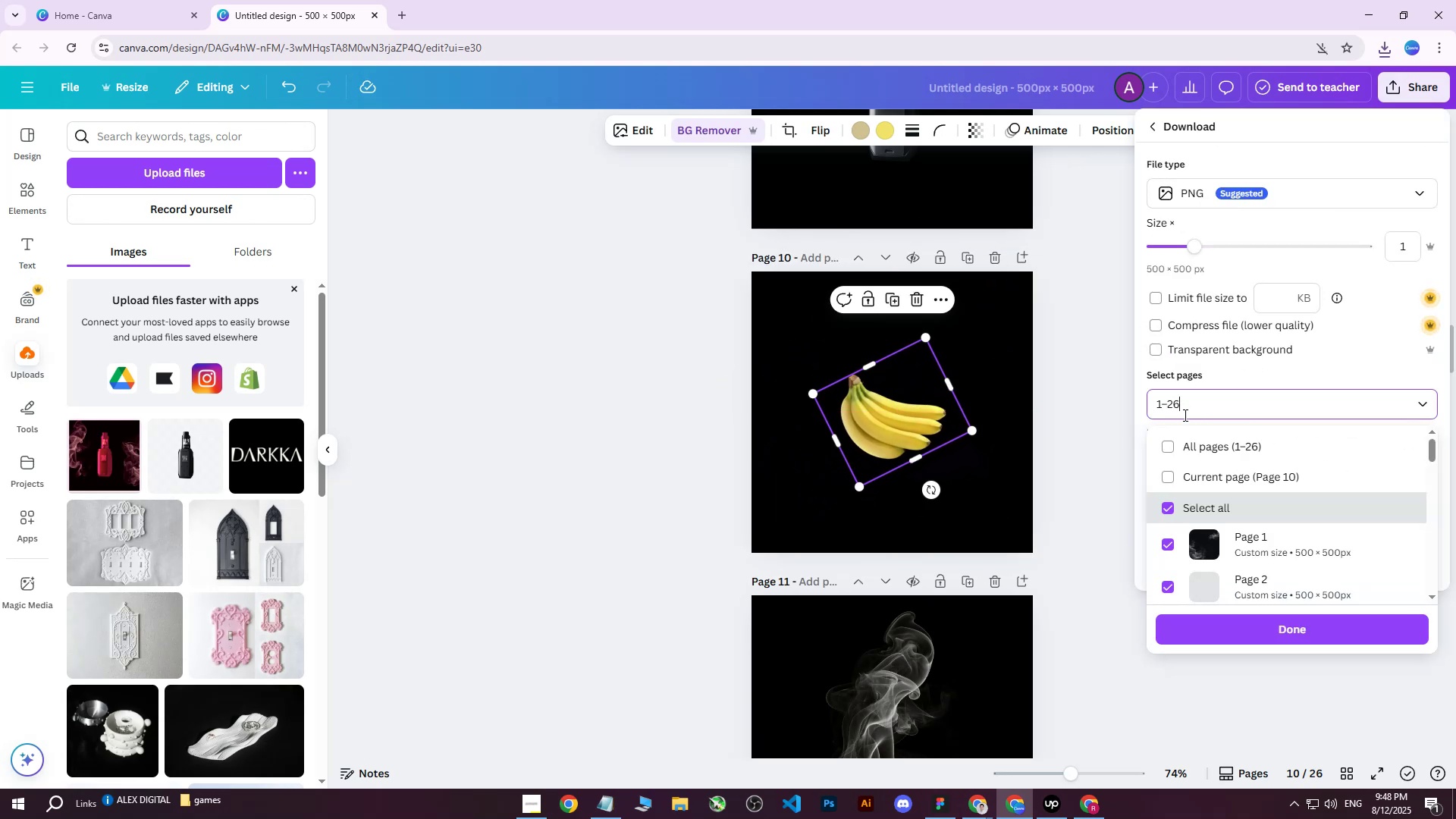 
double_click([1179, 431])
 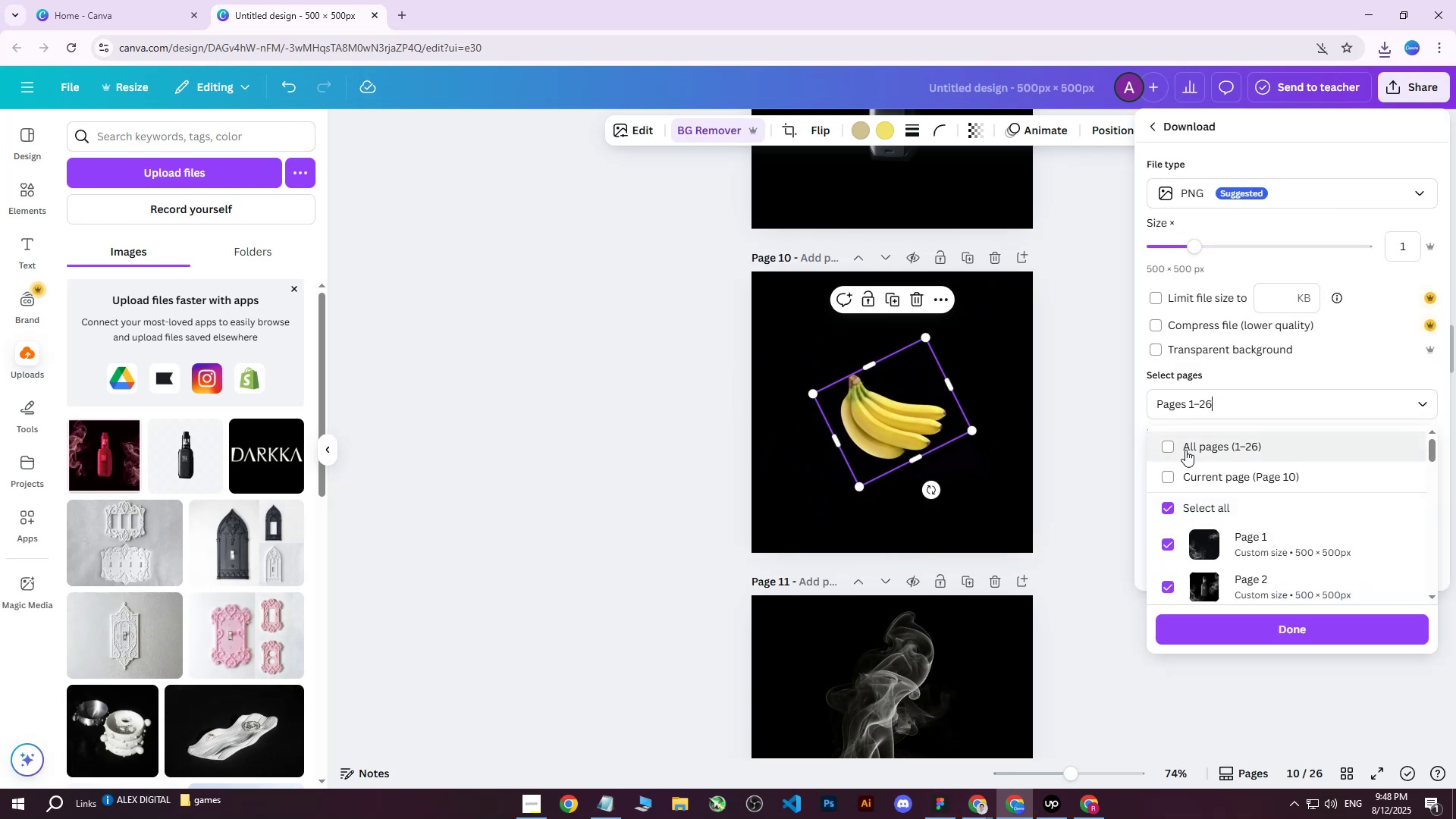 
triple_click([1185, 450])
 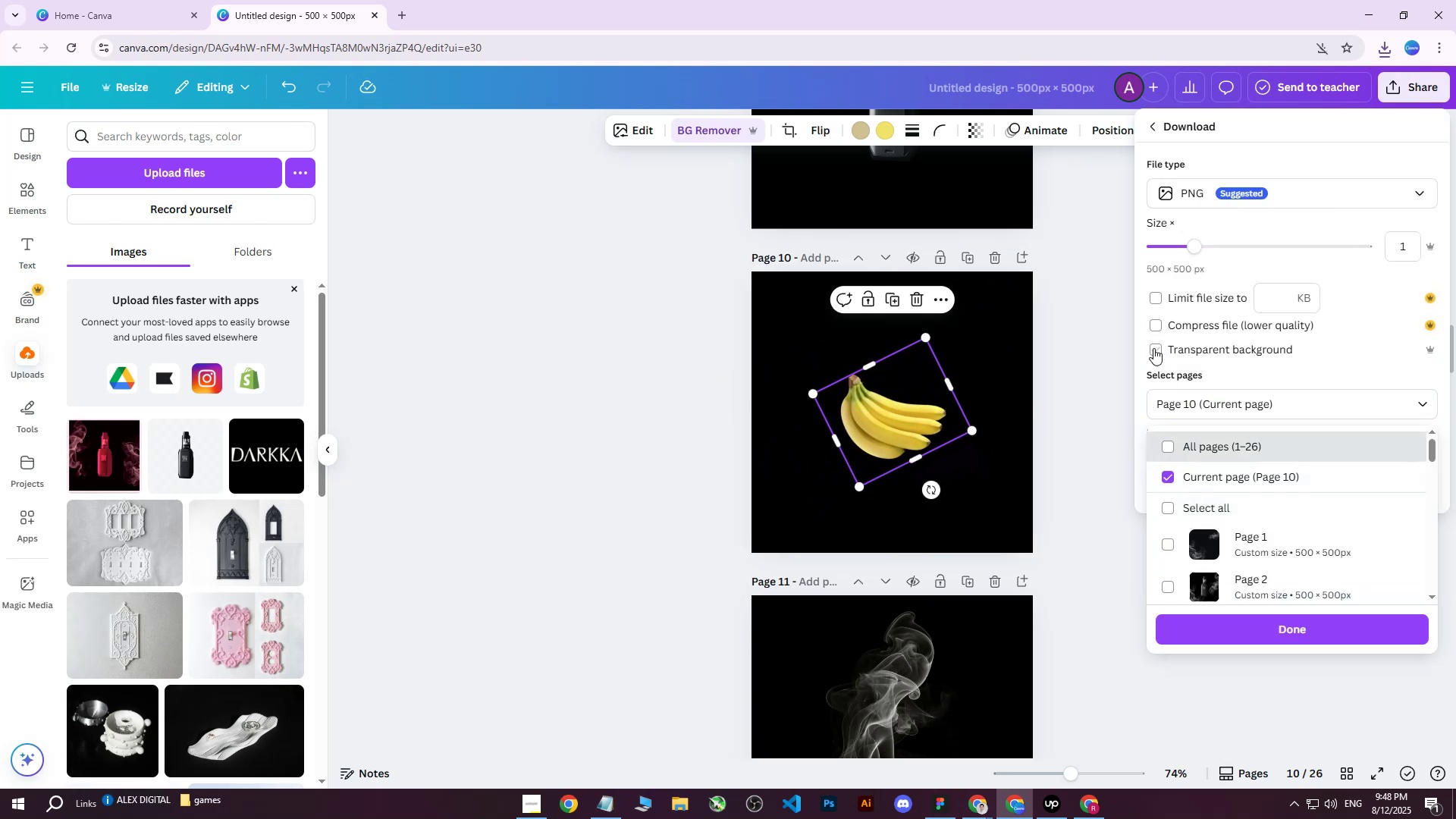 
left_click([1153, 348])
 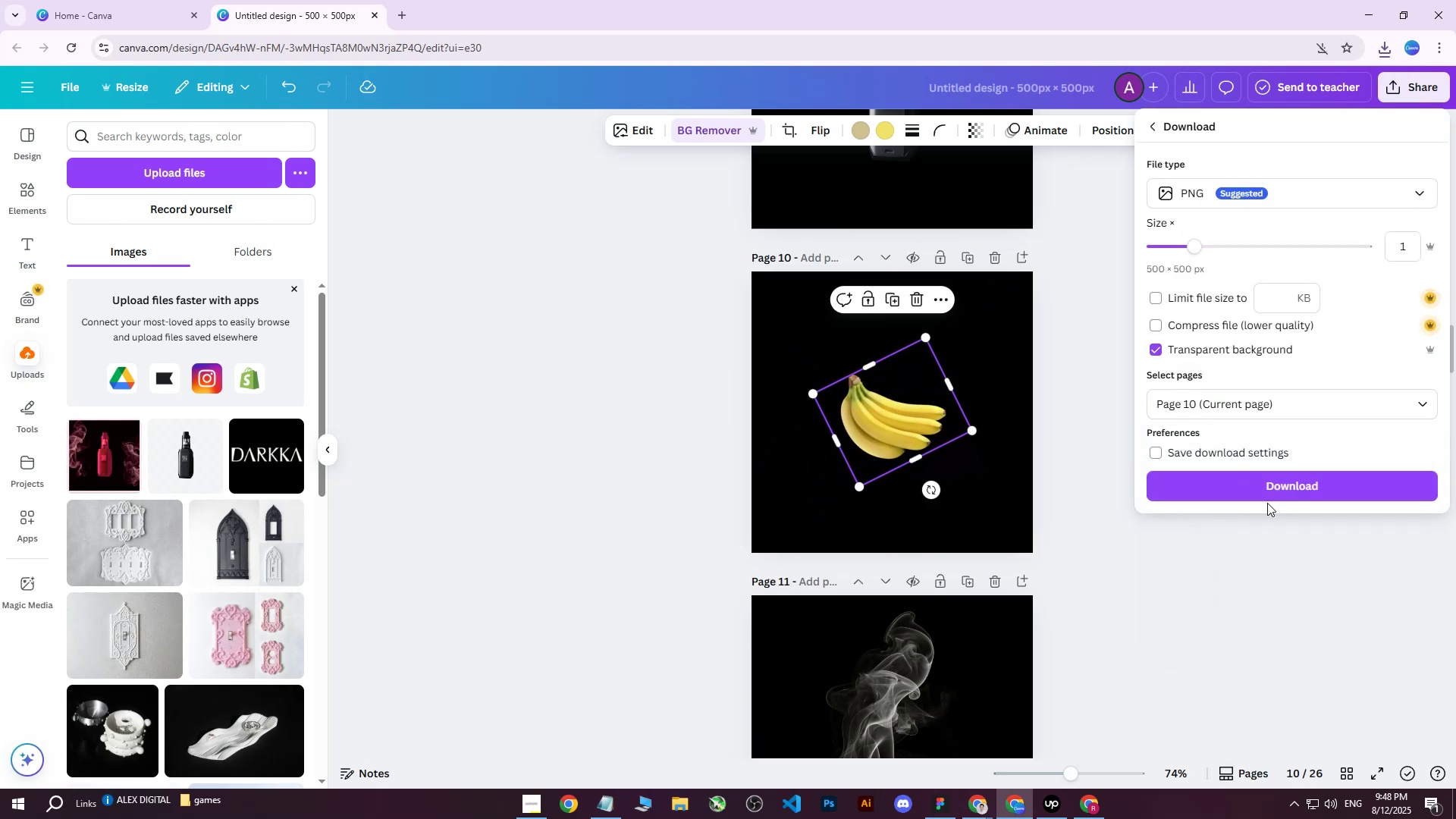 
left_click([1262, 488])
 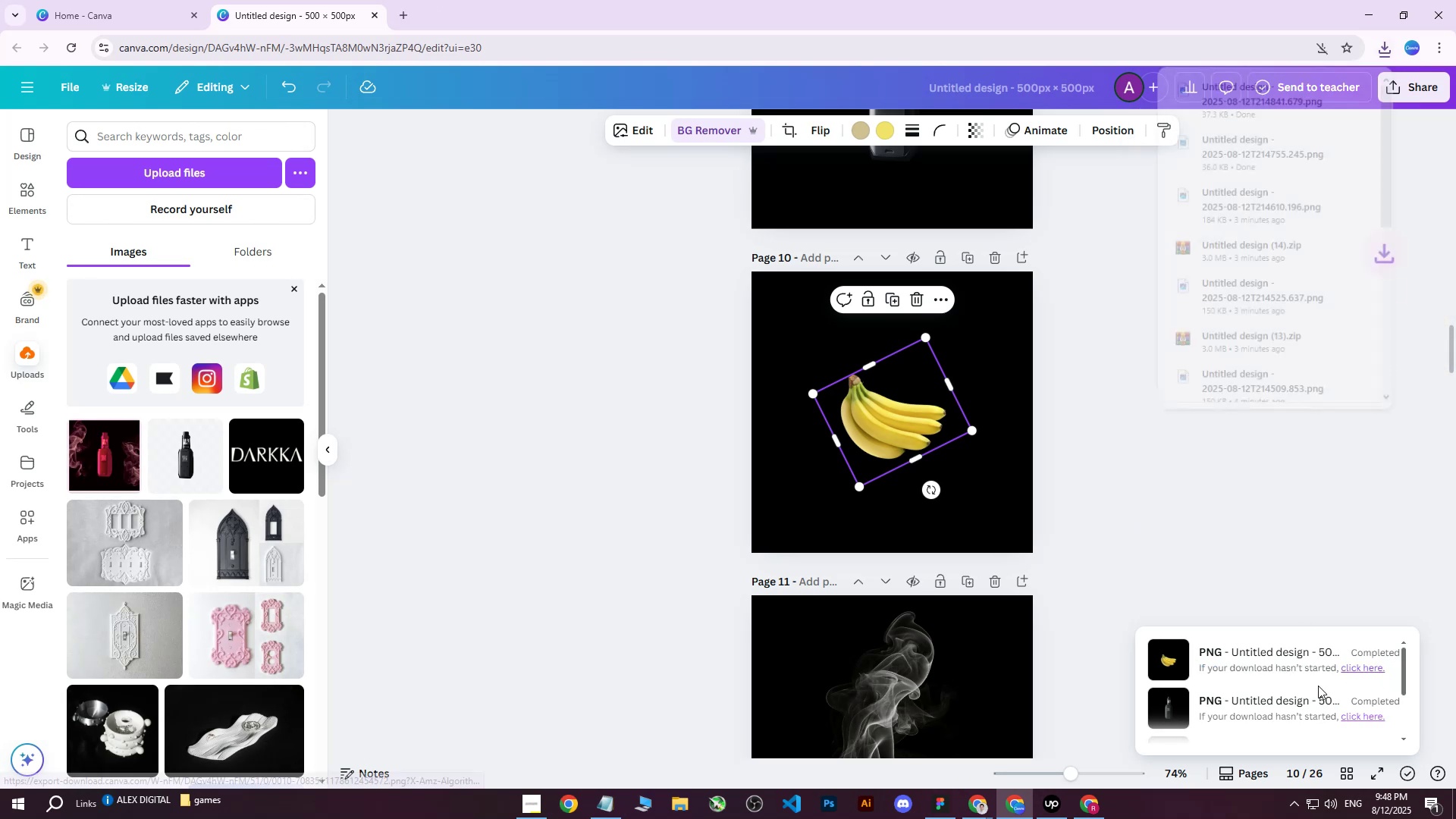 
left_click([944, 807])
 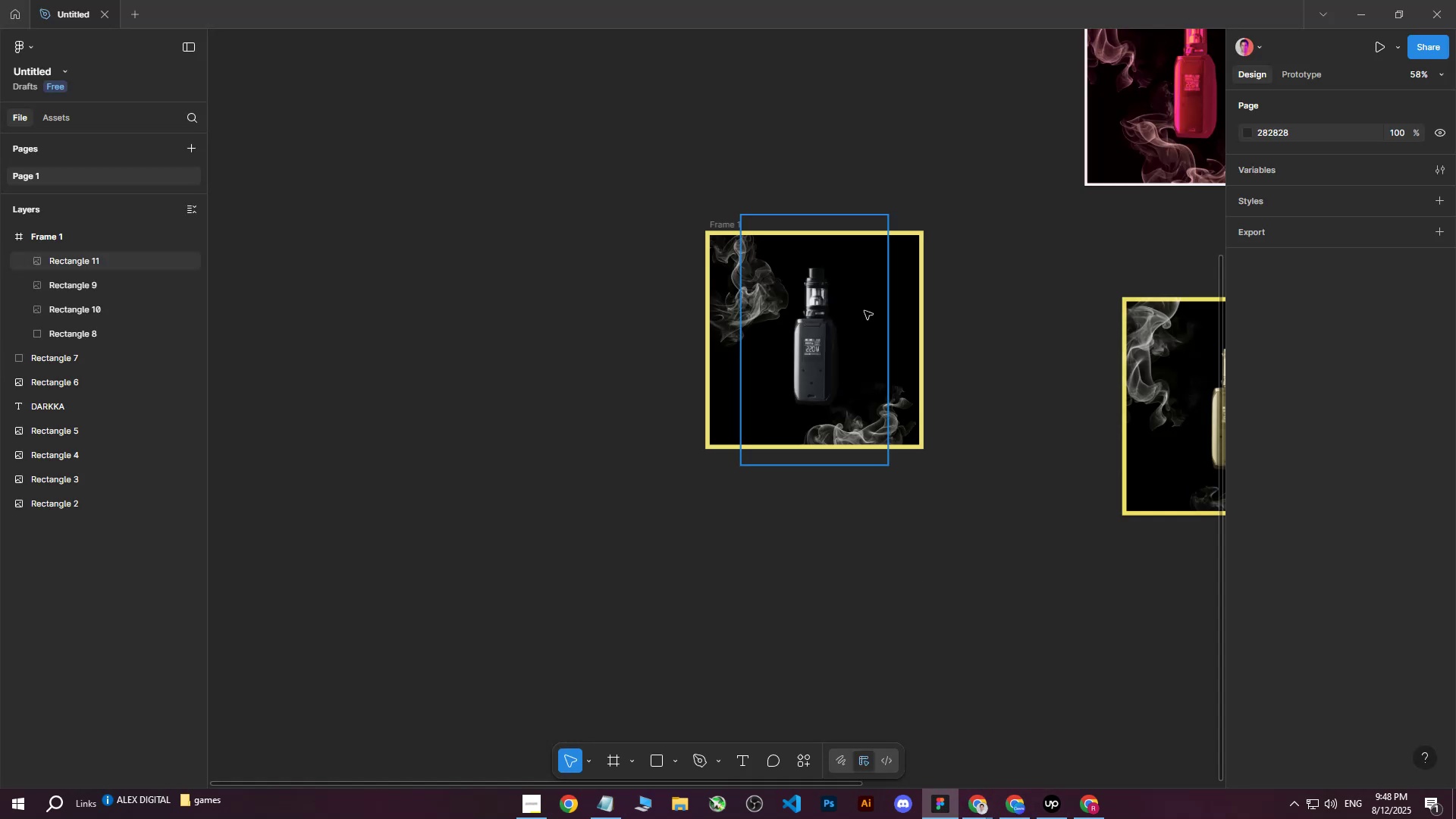 
left_click([828, 325])
 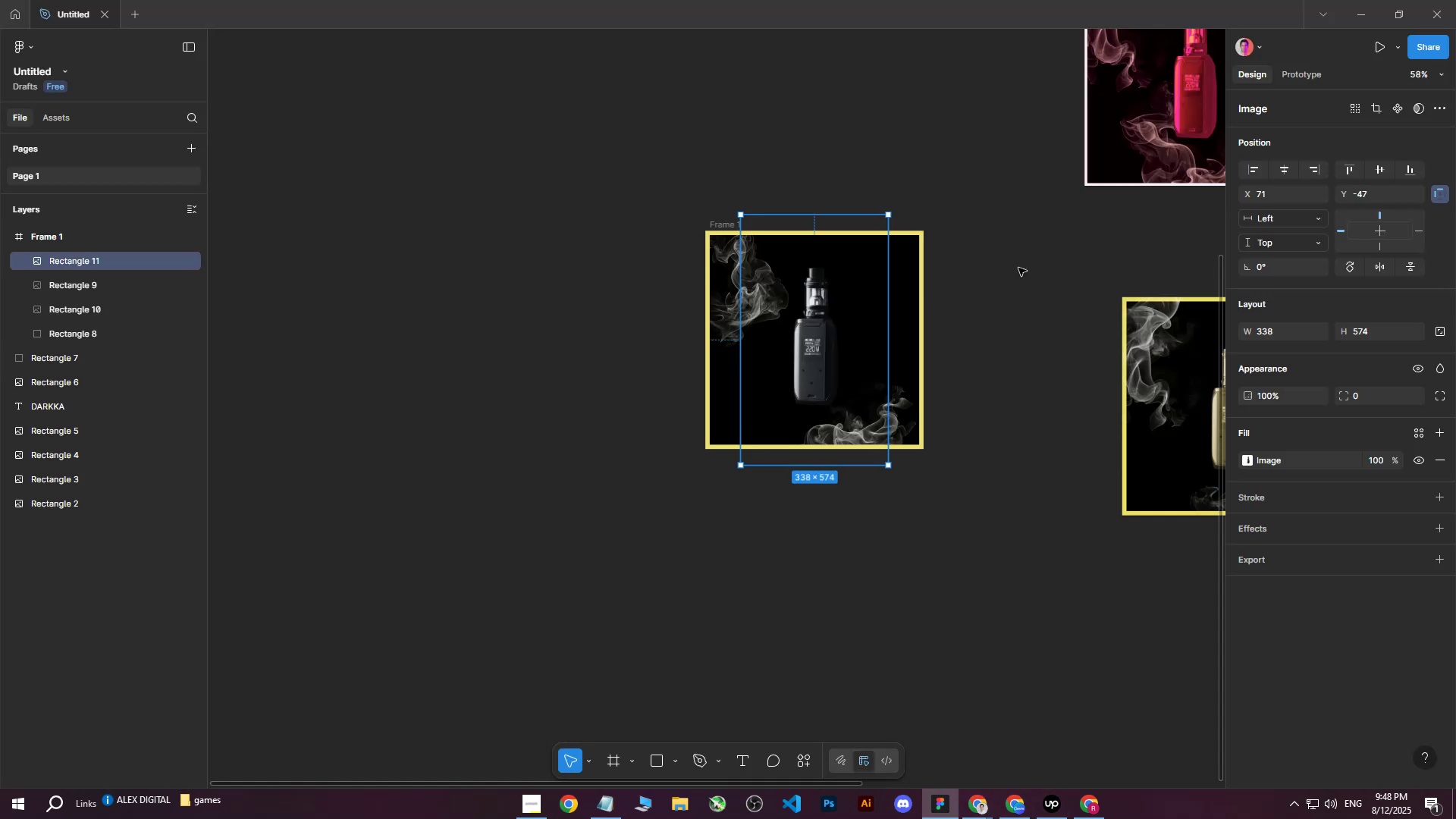 
left_click([1021, 265])
 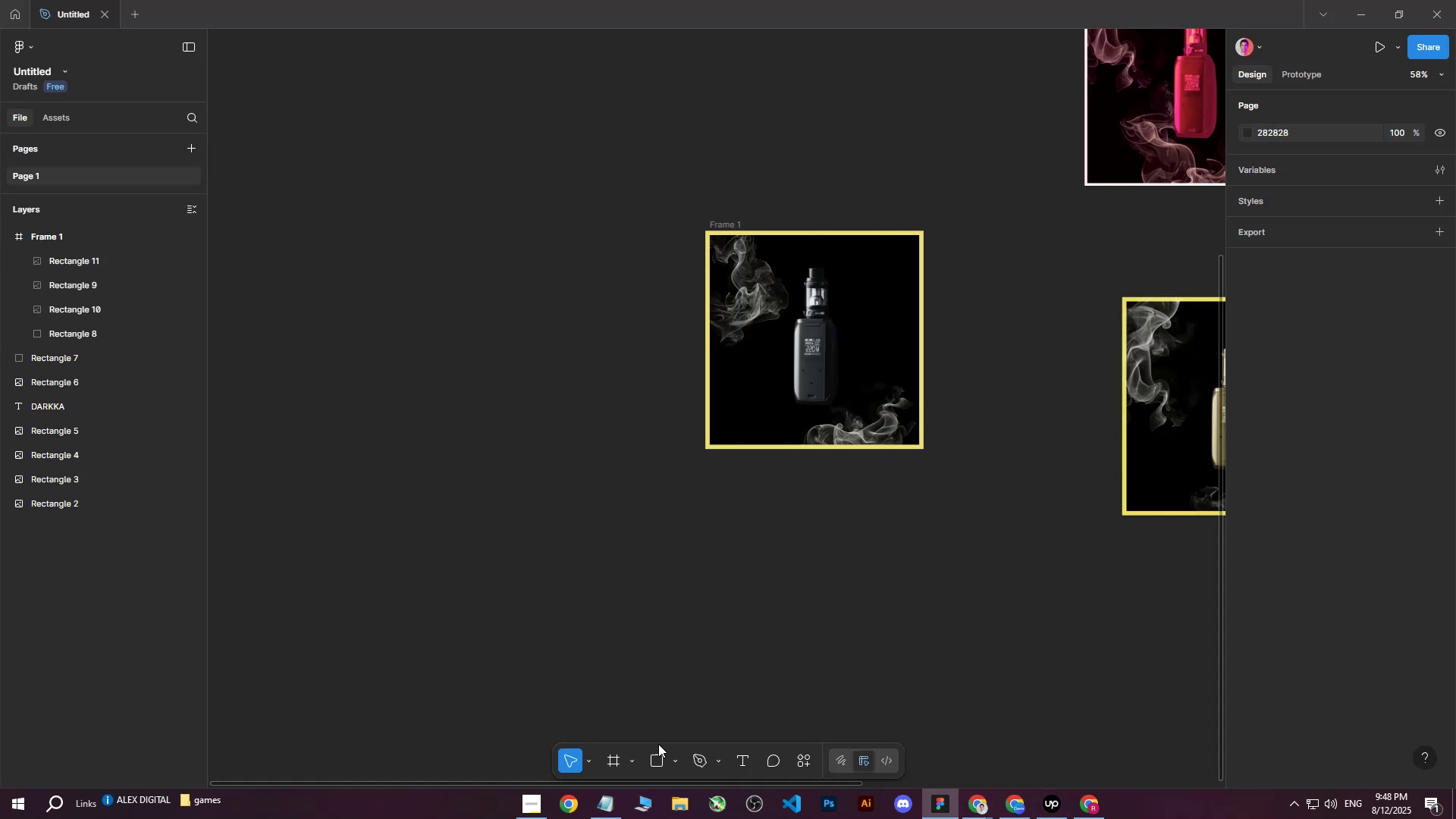 
left_click([662, 761])
 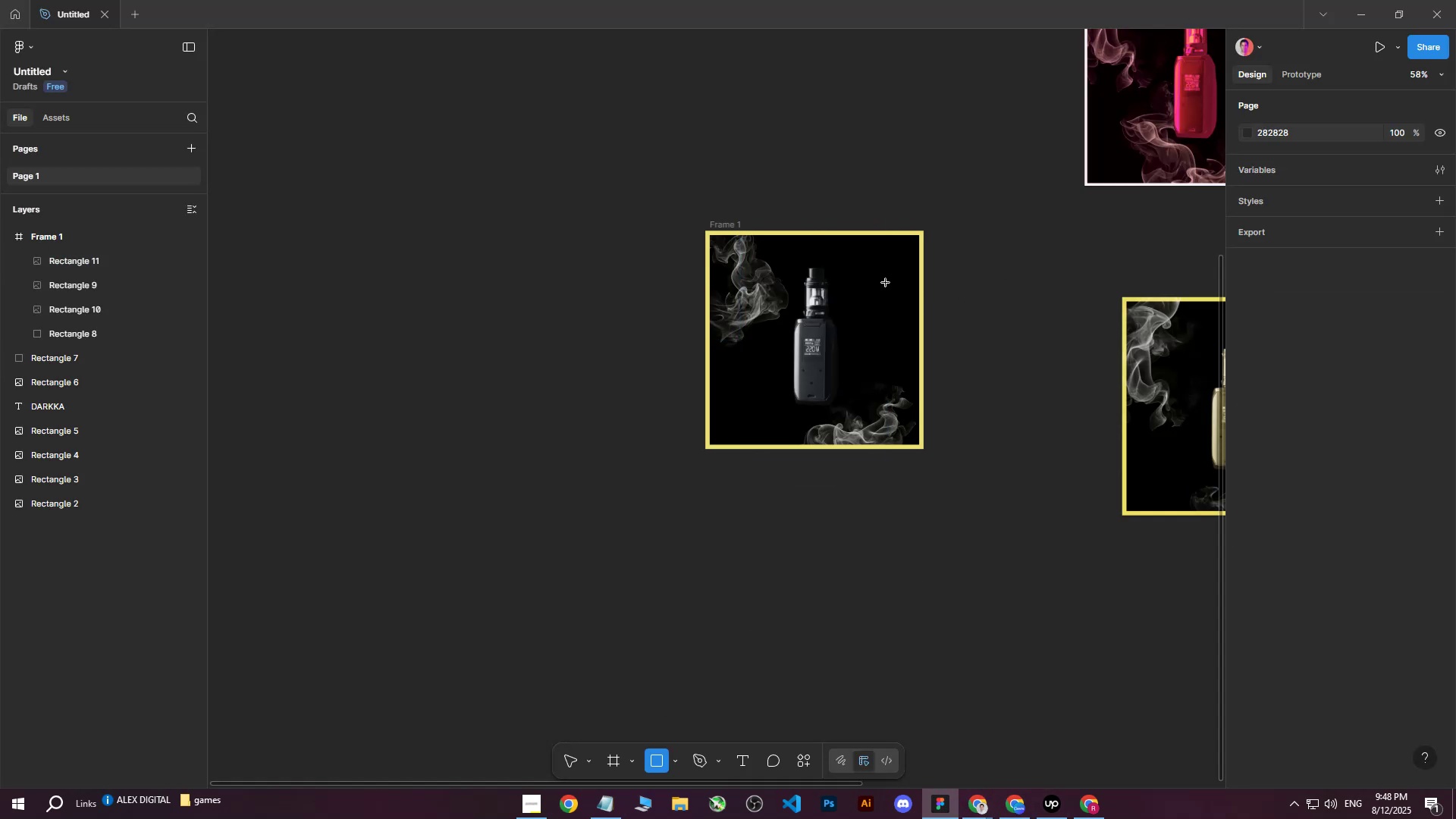 
hold_key(key=ControlLeft, duration=0.35)
scroll: coordinate [960, 249], scroll_direction: up, amount: 4.0
 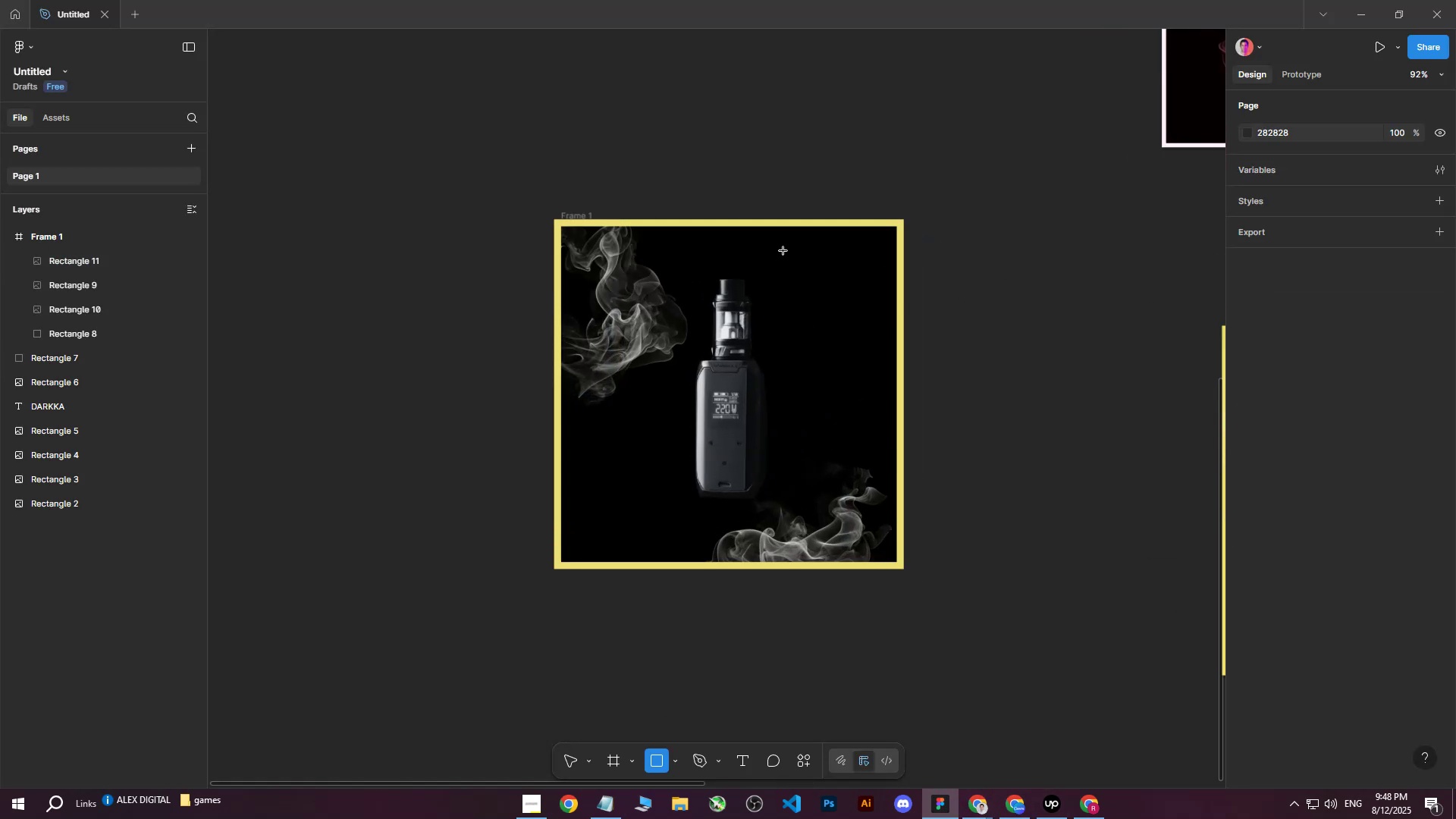 
hold_key(key=ShiftLeft, duration=0.67)
left_click_drag(start_coordinate=[804, 243], to_coordinate=[873, 300])
 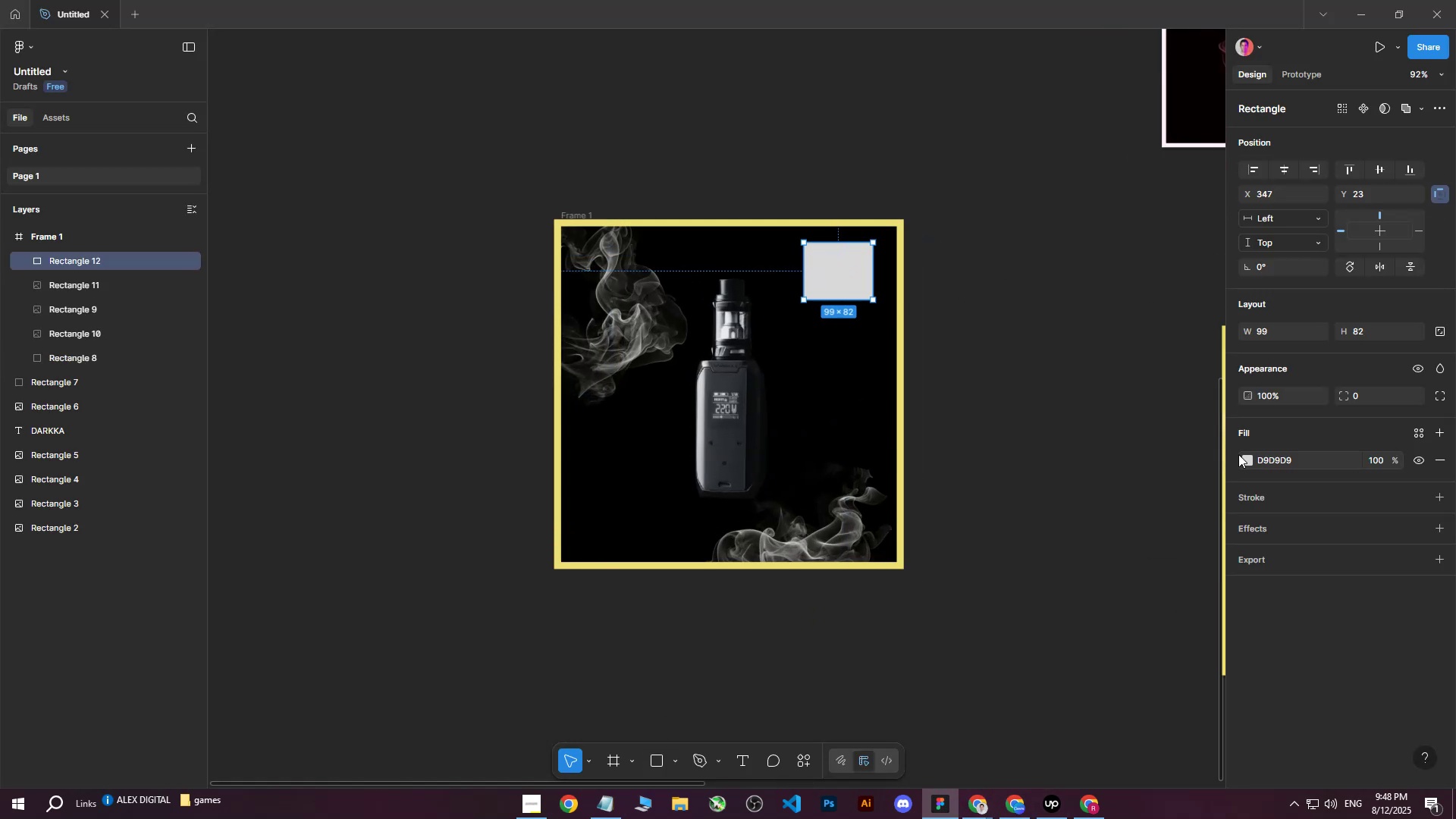 
left_click([1244, 458])
 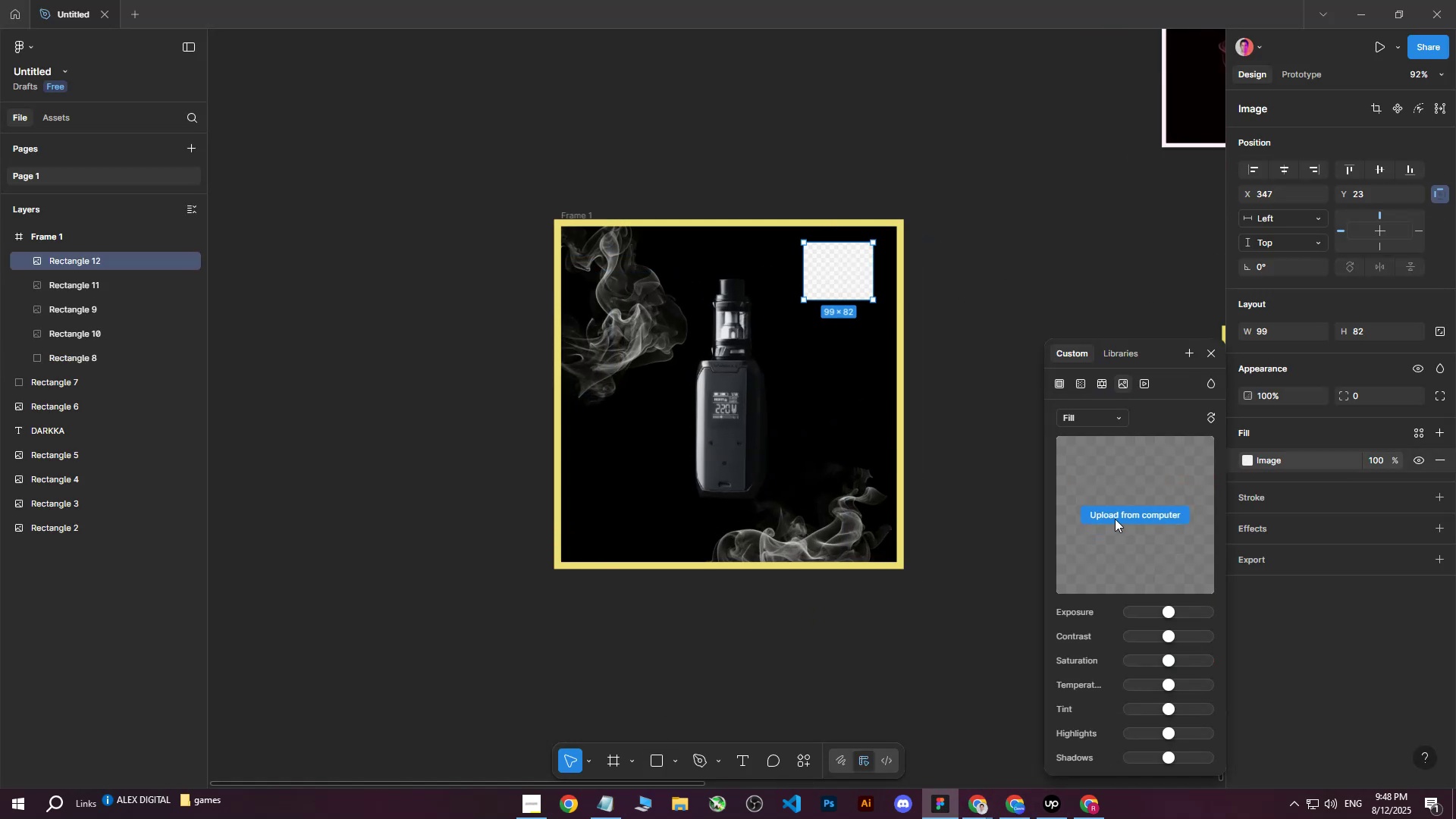 
left_click([1121, 516])
 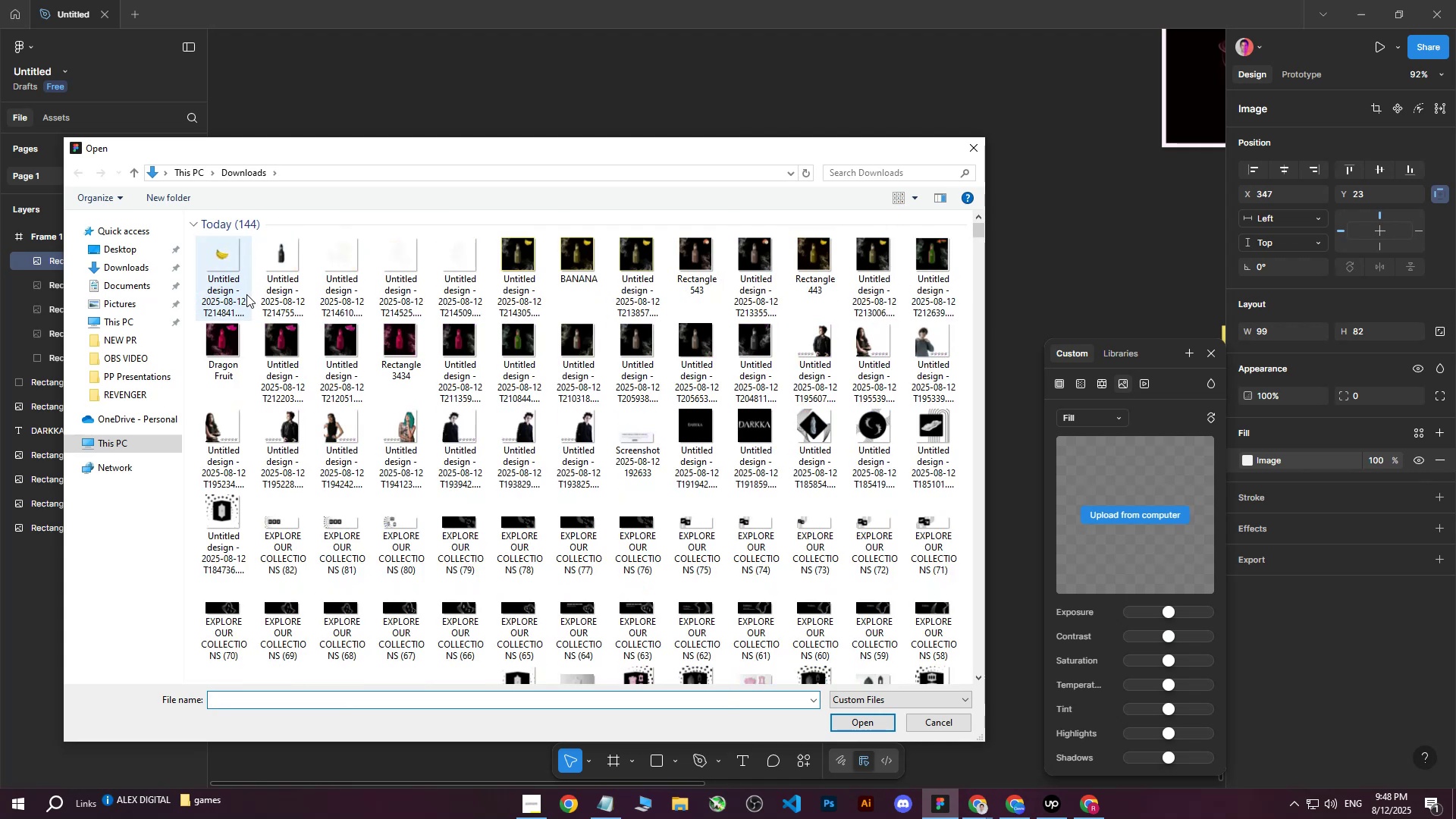 
left_click([227, 257])
 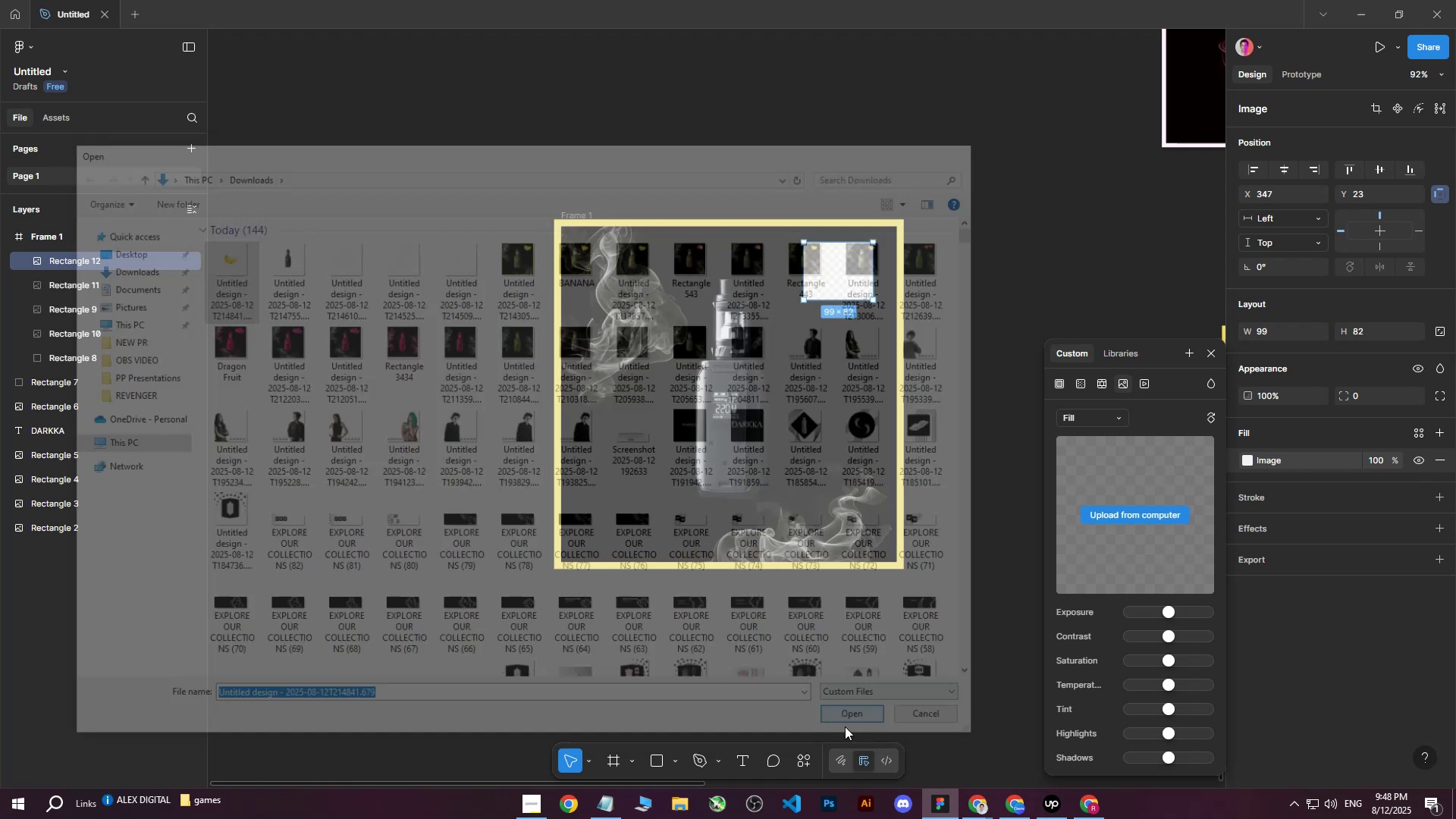 
hold_key(key=ControlLeft, duration=0.54)
scroll: coordinate [932, 224], scroll_direction: up, amount: 5.0
 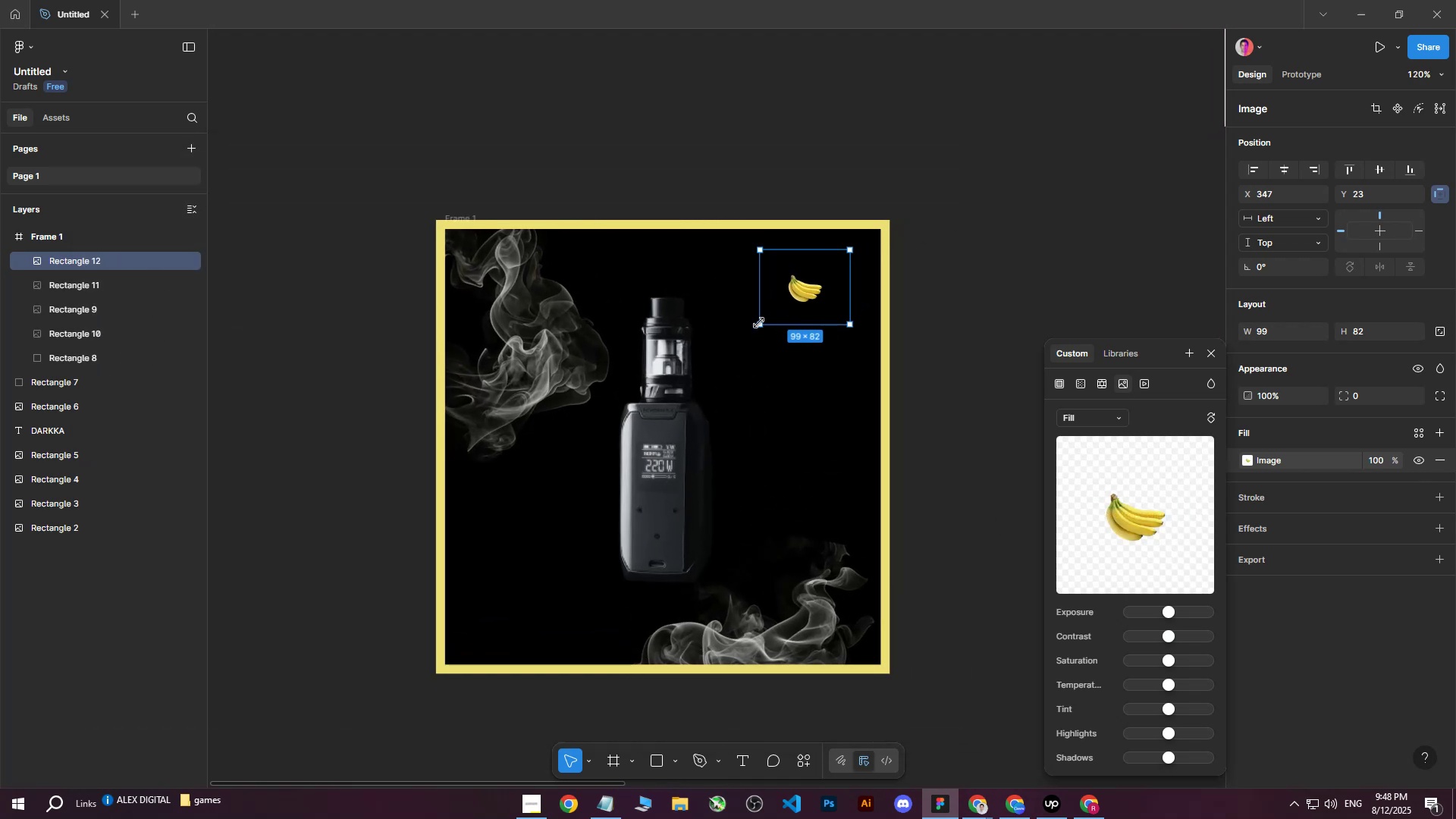 
left_click_drag(start_coordinate=[760, 324], to_coordinate=[546, 484])
 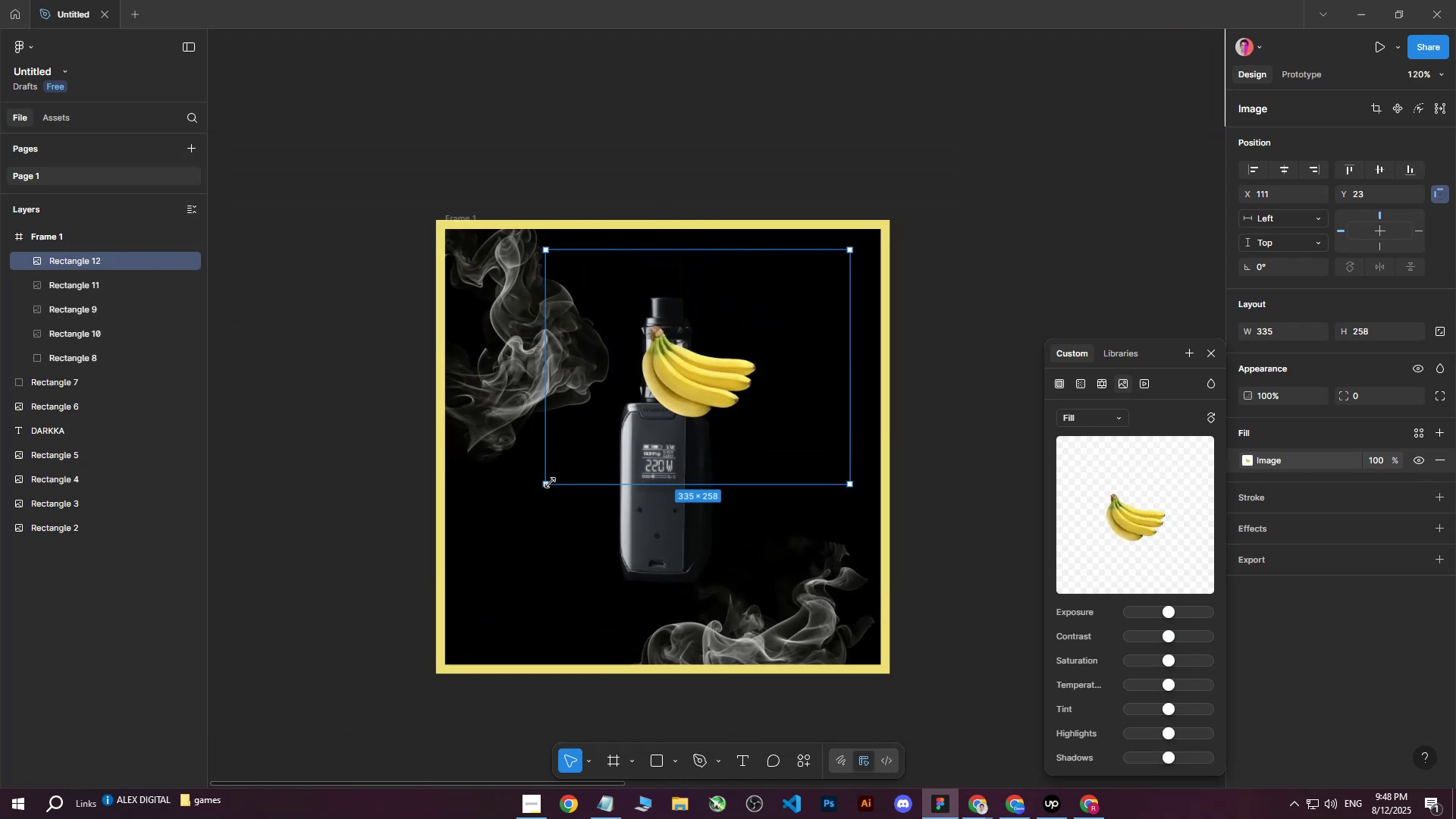 
key(Control+ControlLeft)
 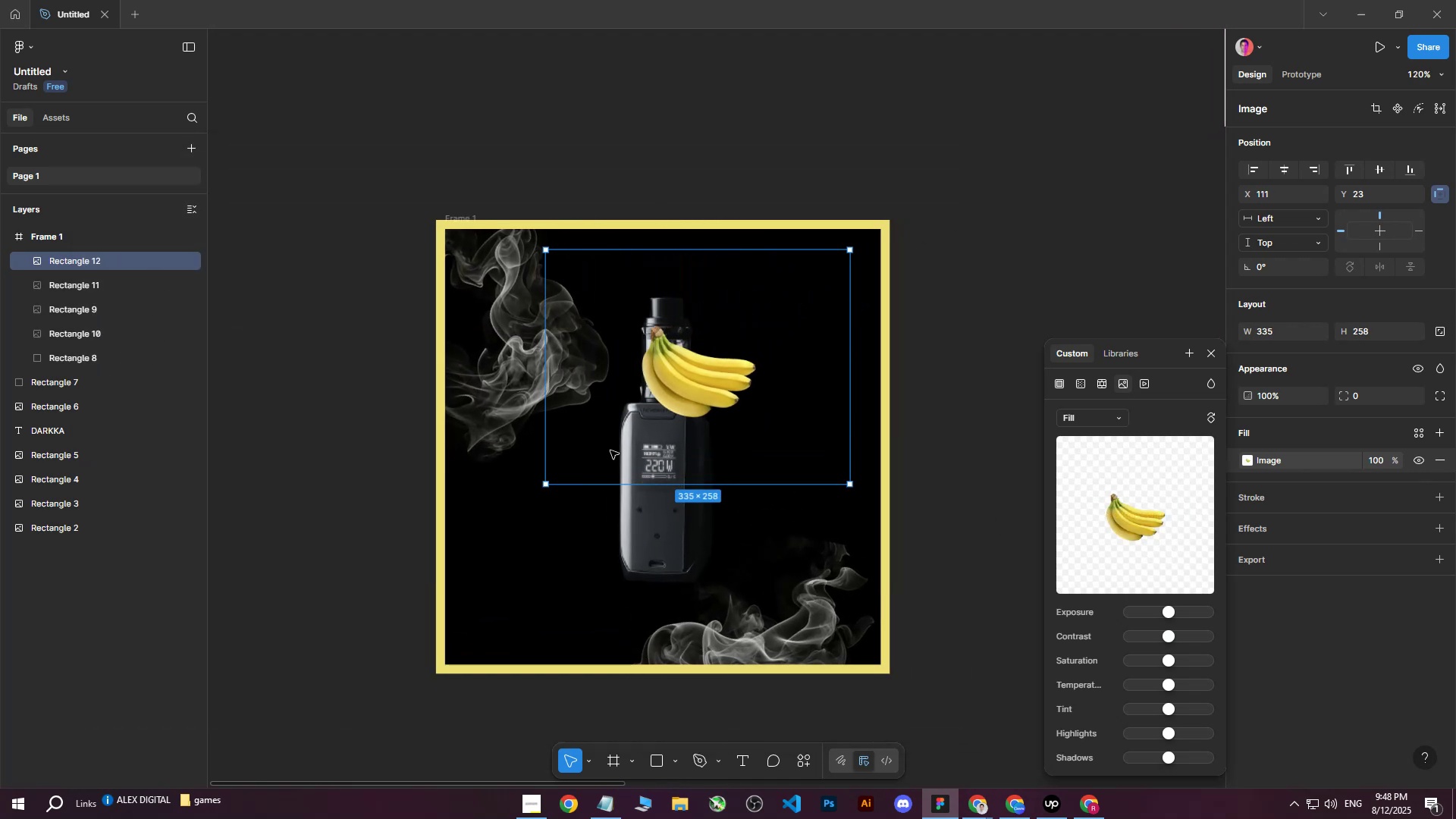 
key(Control+Z)
 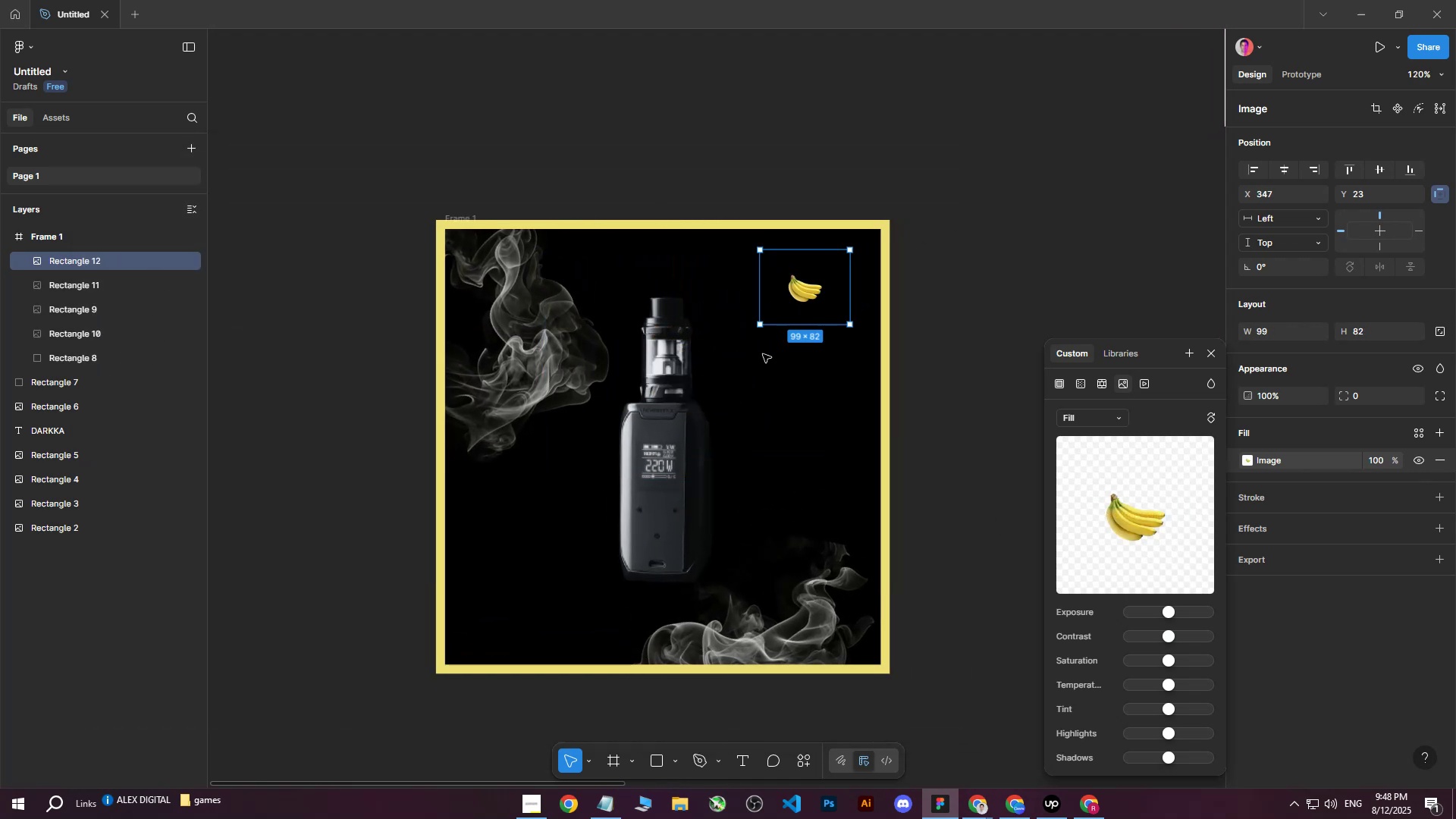 
key(K)
 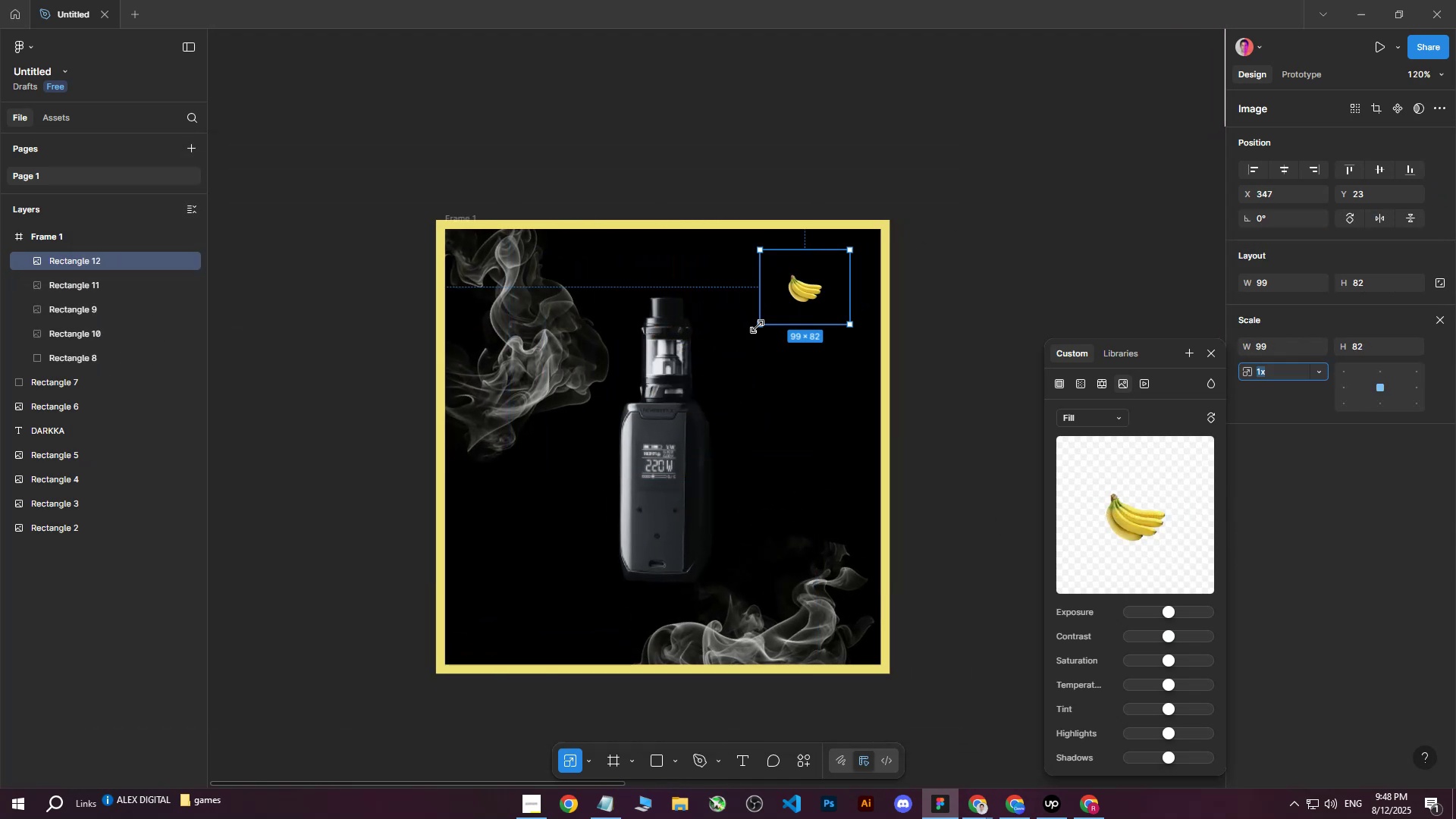 
left_click_drag(start_coordinate=[758, 325], to_coordinate=[606, 446])
 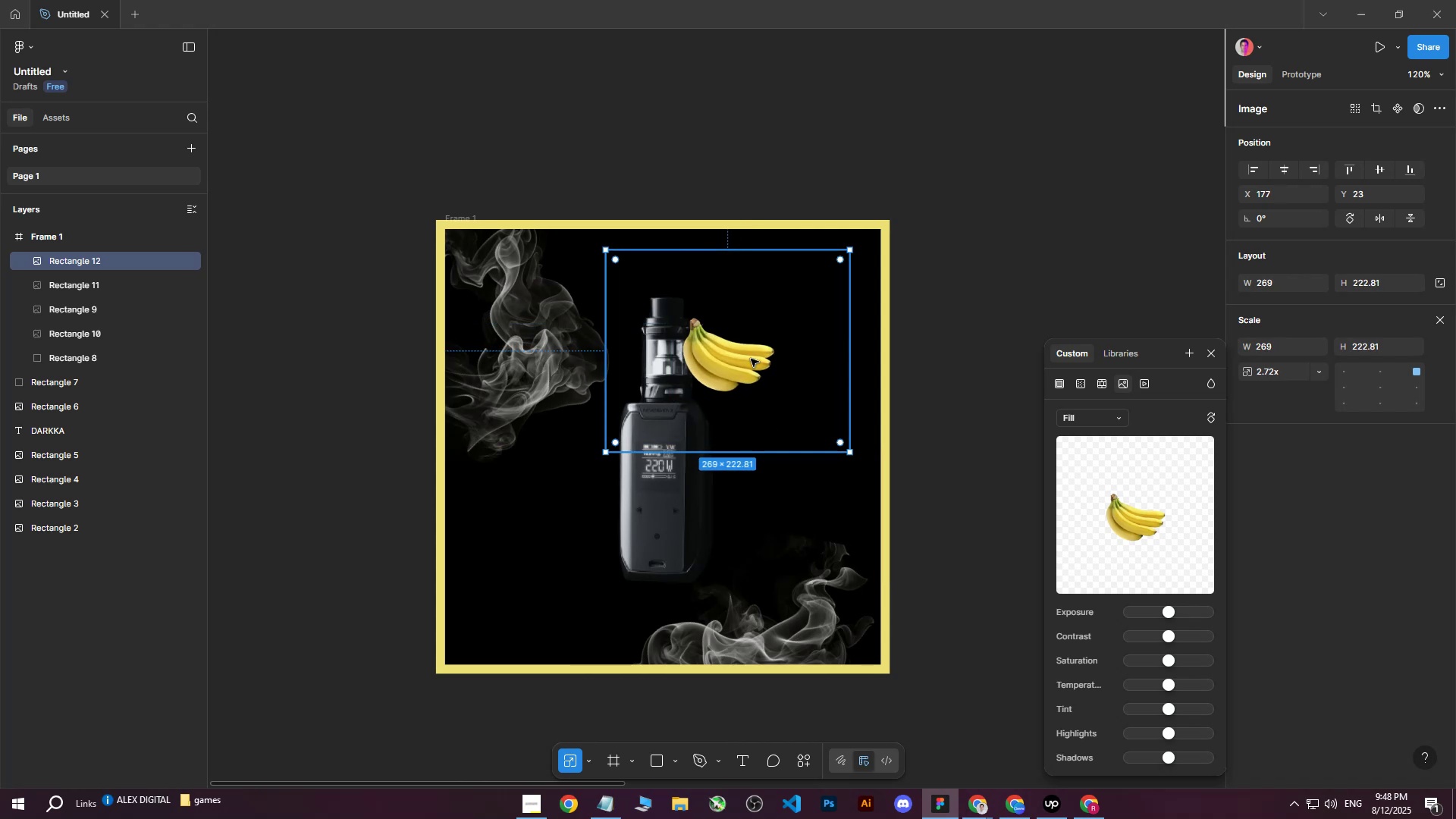 
left_click_drag(start_coordinate=[751, 359], to_coordinate=[814, 309])
 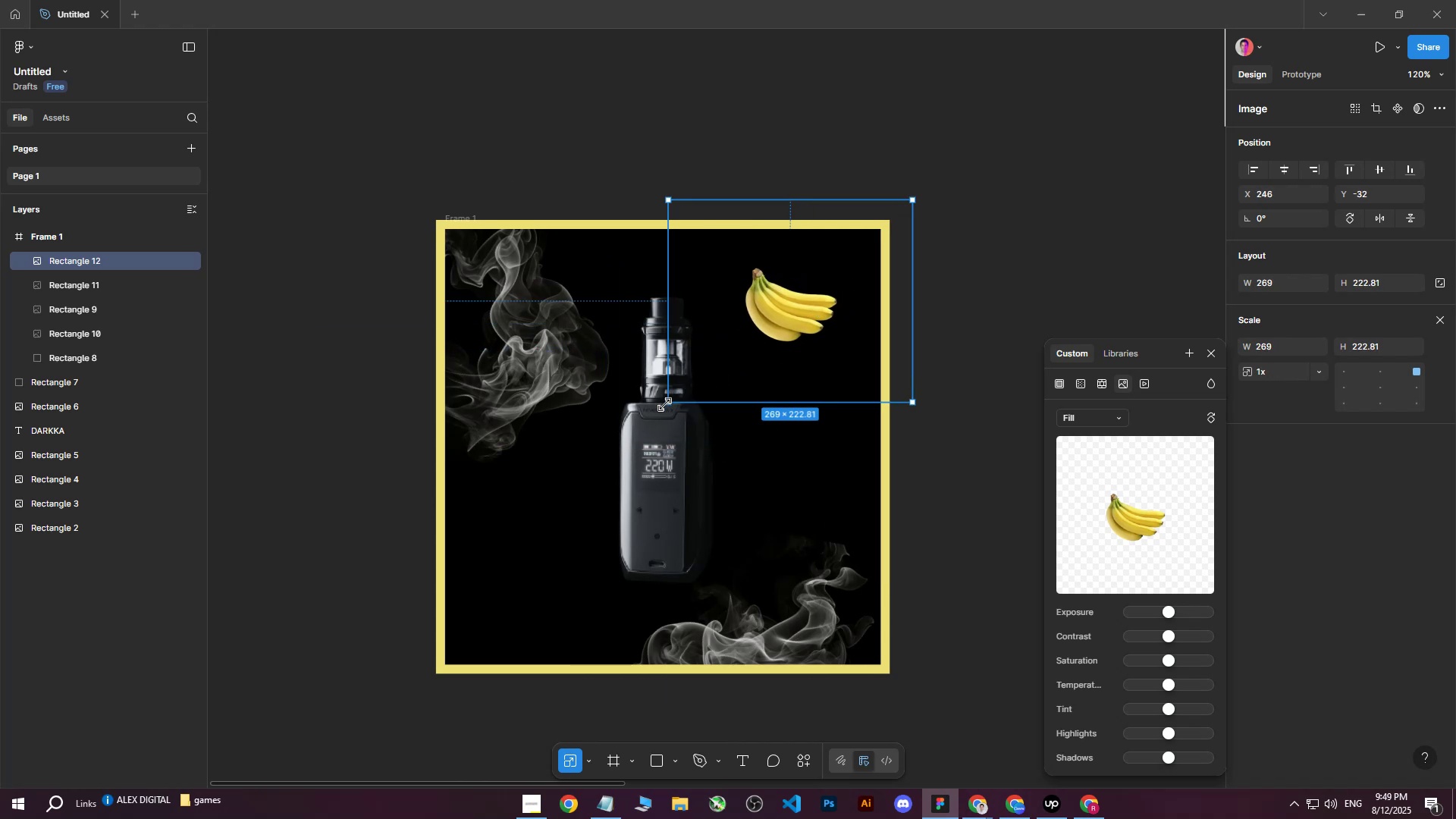 
left_click_drag(start_coordinate=[664, 404], to_coordinate=[566, 500])
 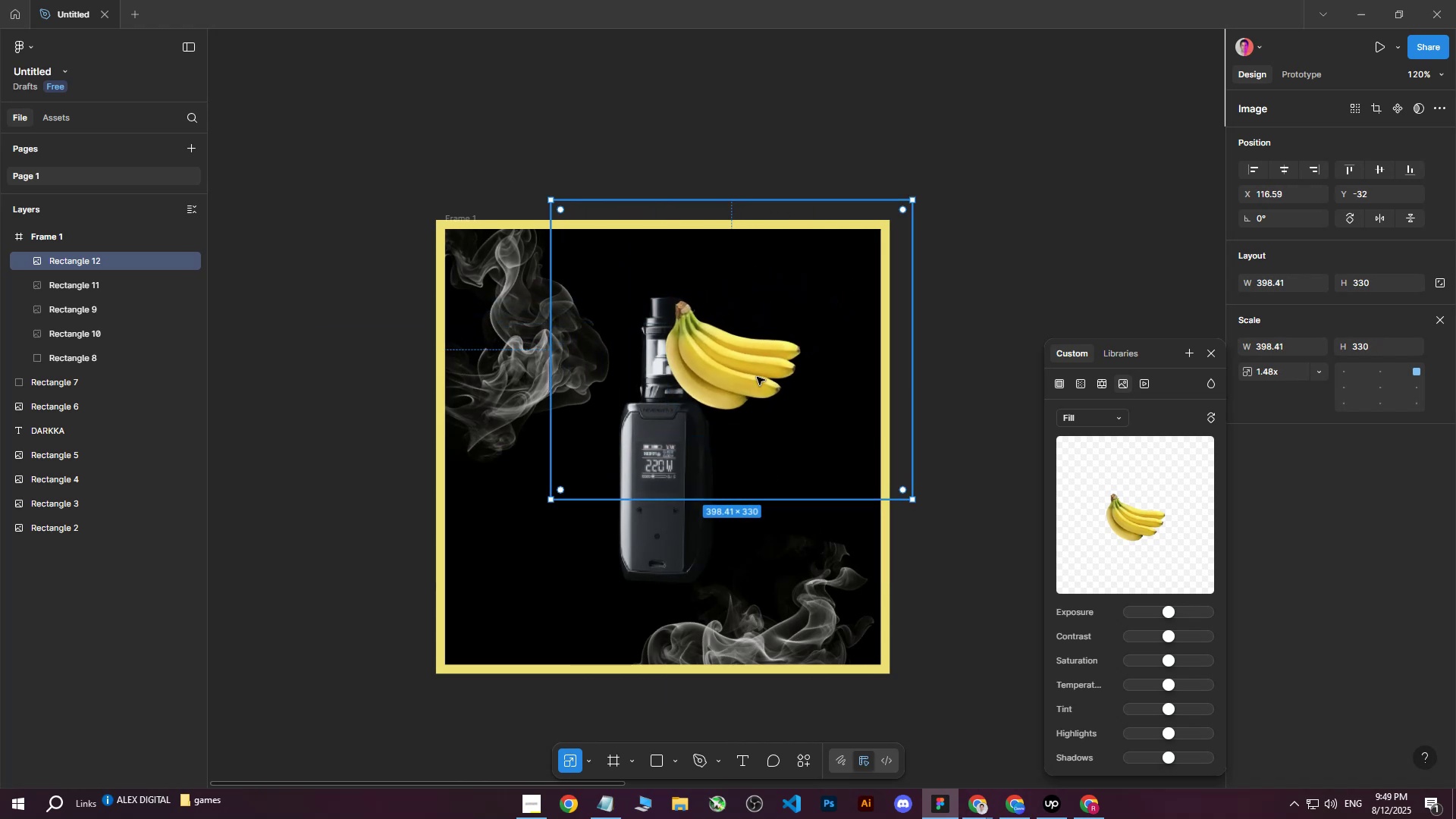 
left_click_drag(start_coordinate=[765, 366], to_coordinate=[831, 305])
 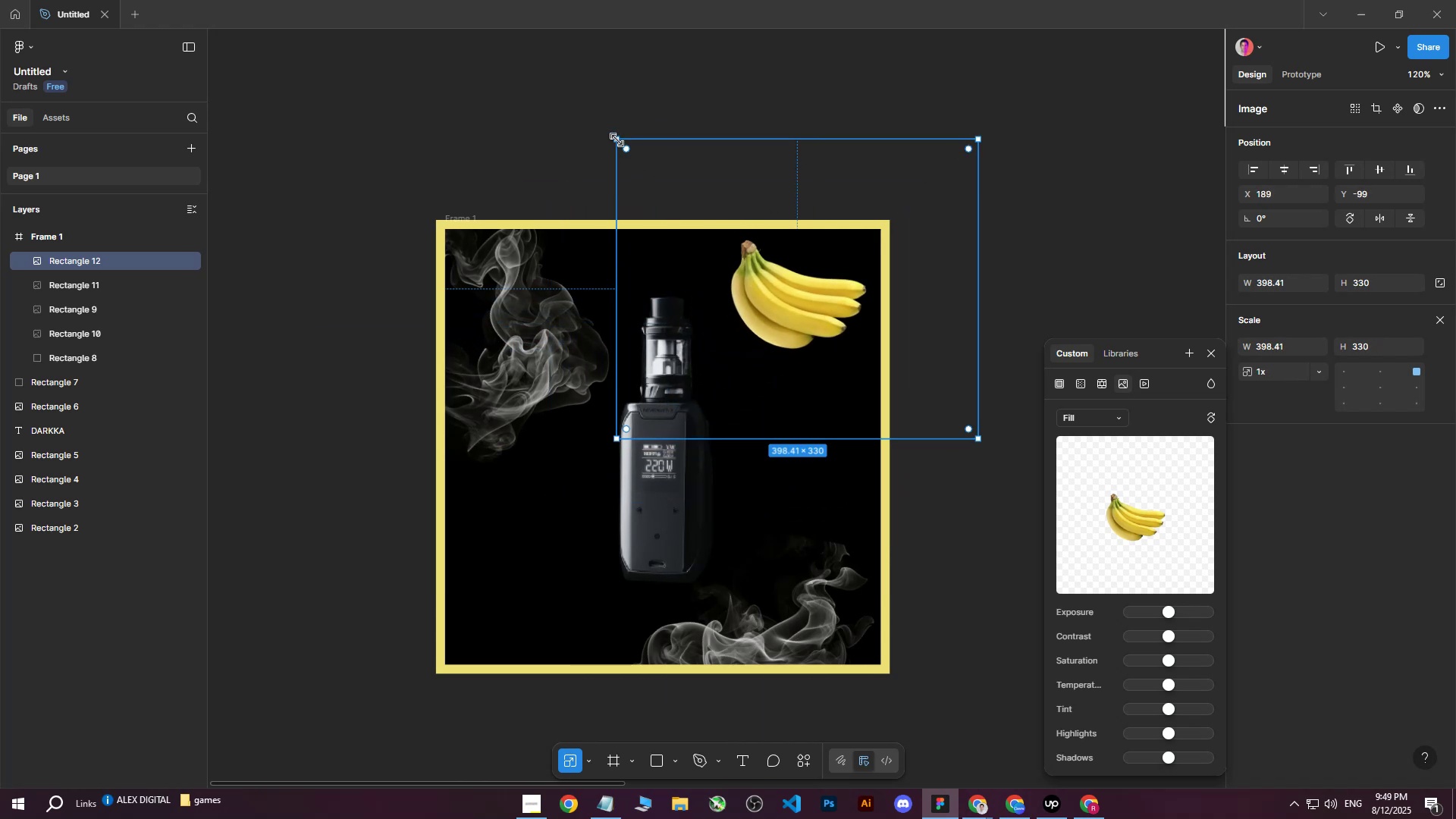 
left_click_drag(start_coordinate=[614, 138], to_coordinate=[715, 232])
 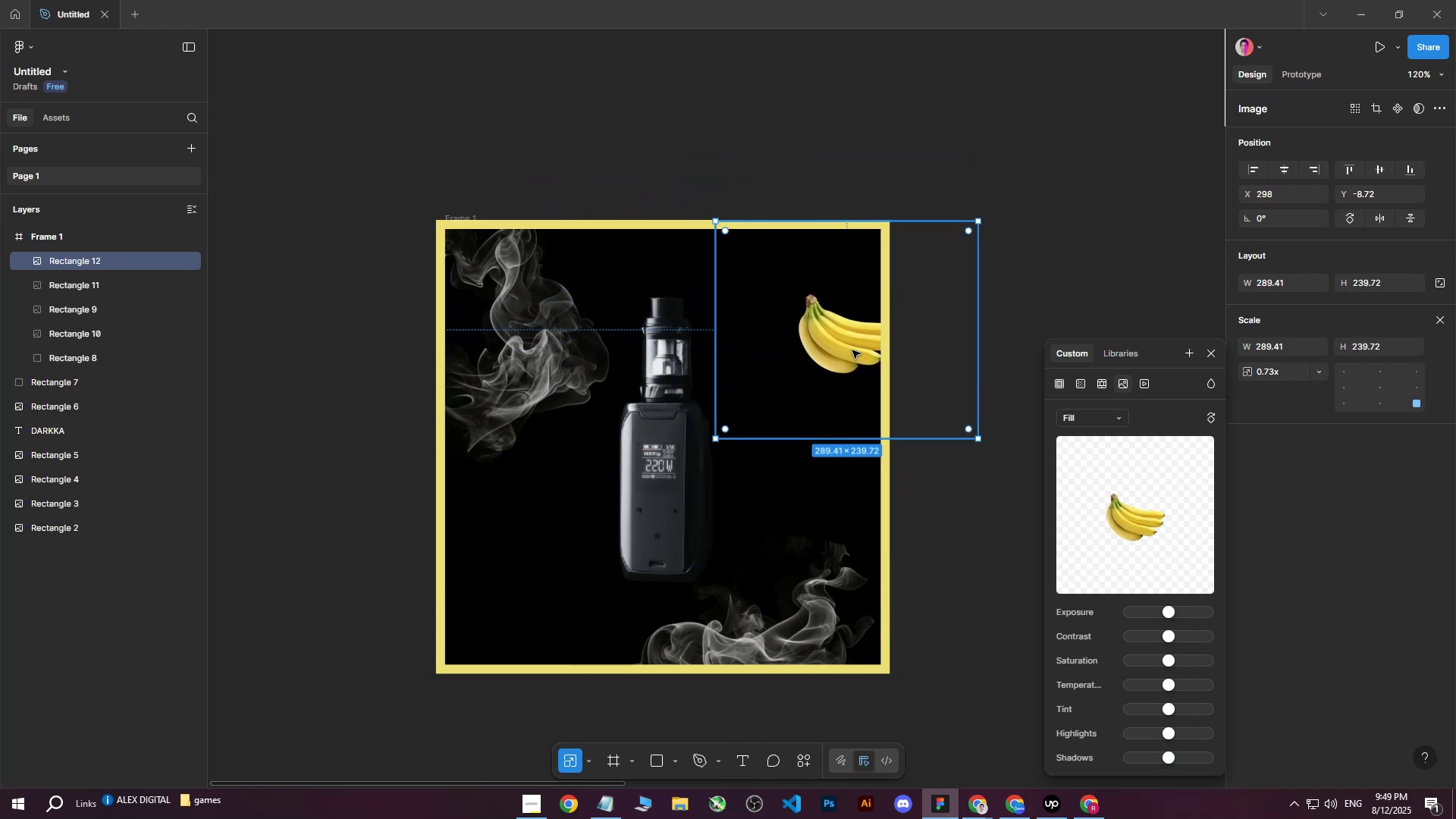 
left_click_drag(start_coordinate=[853, 350], to_coordinate=[817, 303])
 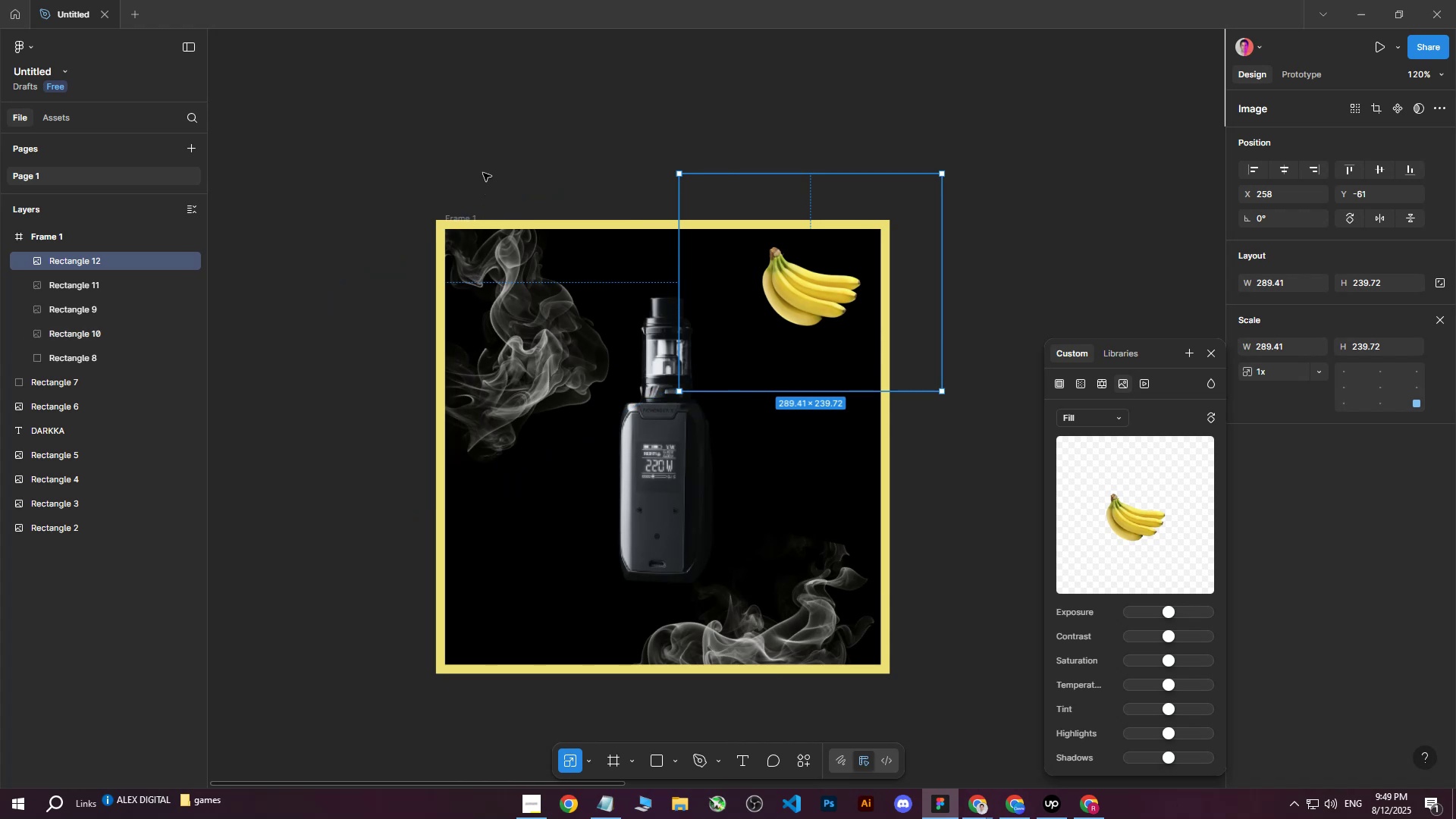 
left_click([482, 155])
 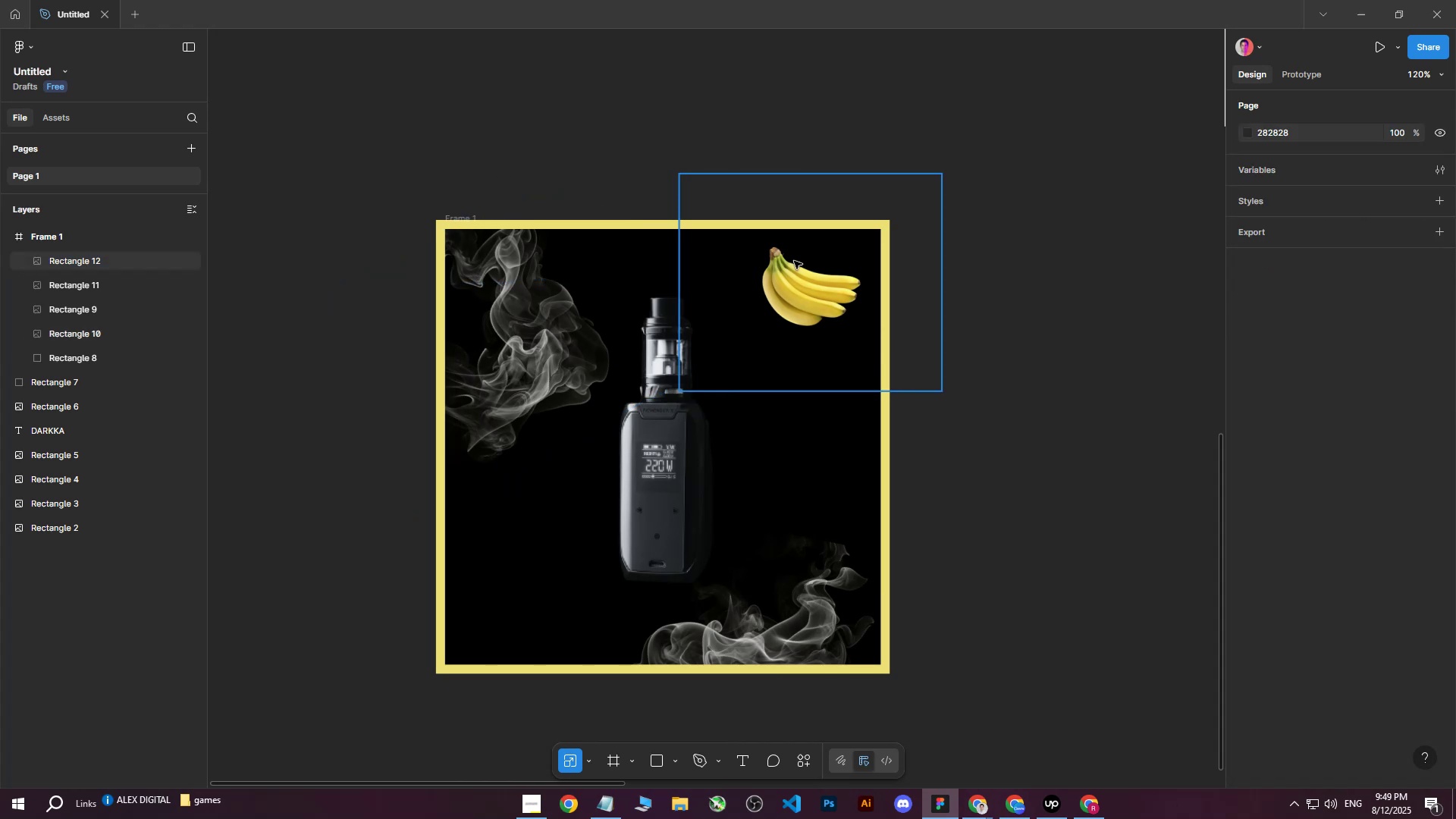 
left_click([795, 275])
 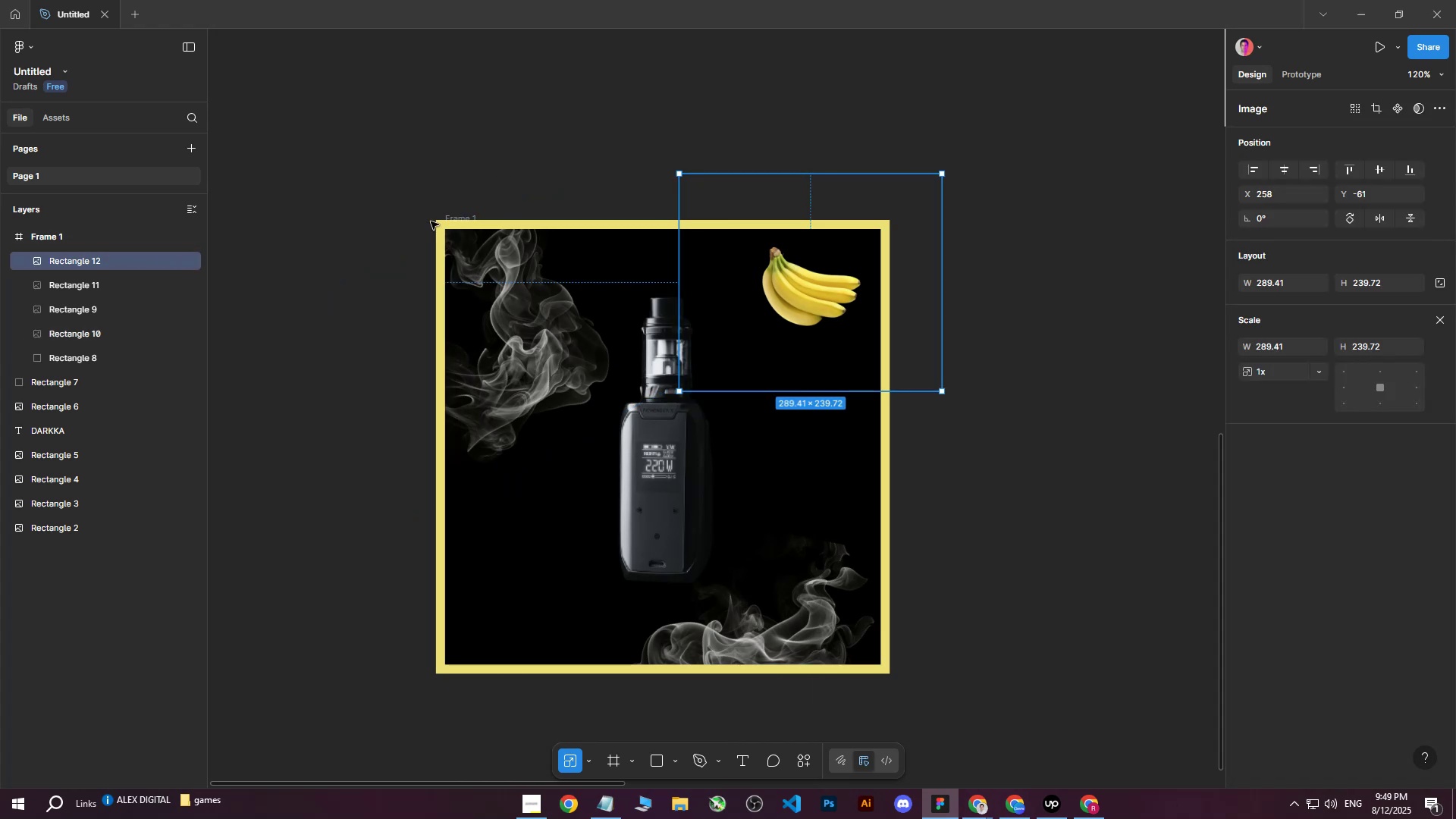 
left_click([484, 209])
 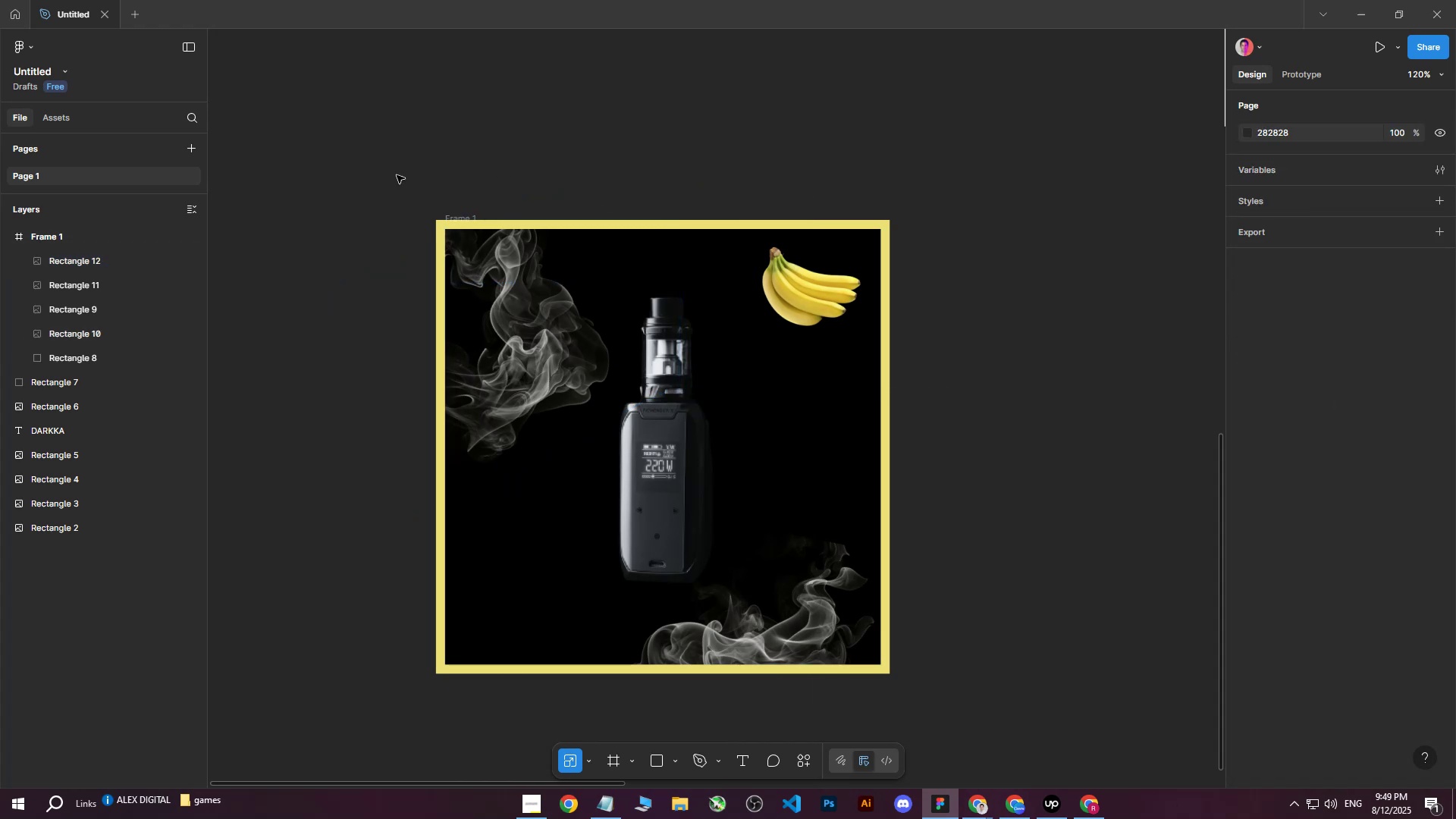 
left_click_drag(start_coordinate=[346, 157], to_coordinate=[1041, 695])
 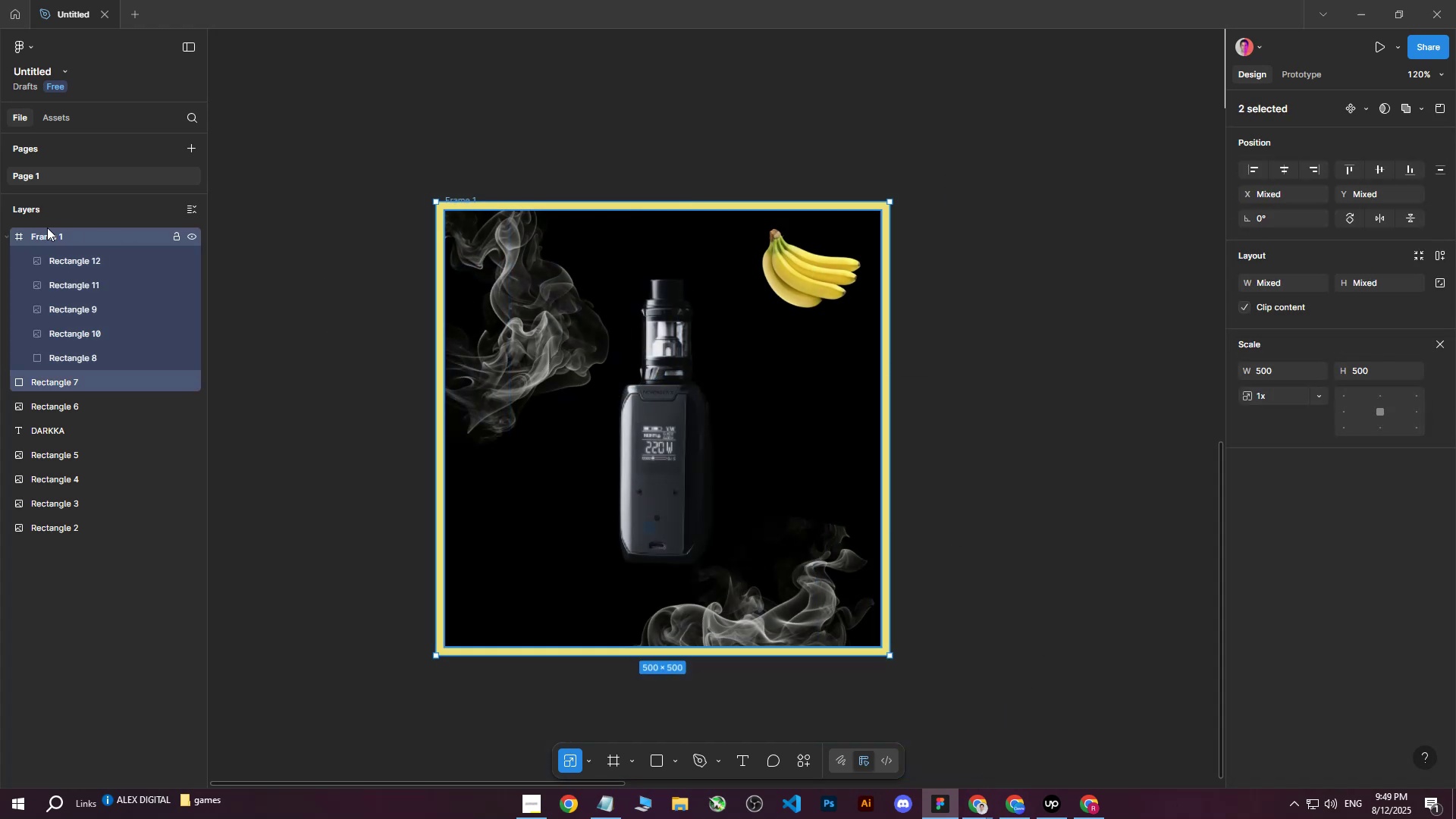 
left_click([500, 166])
 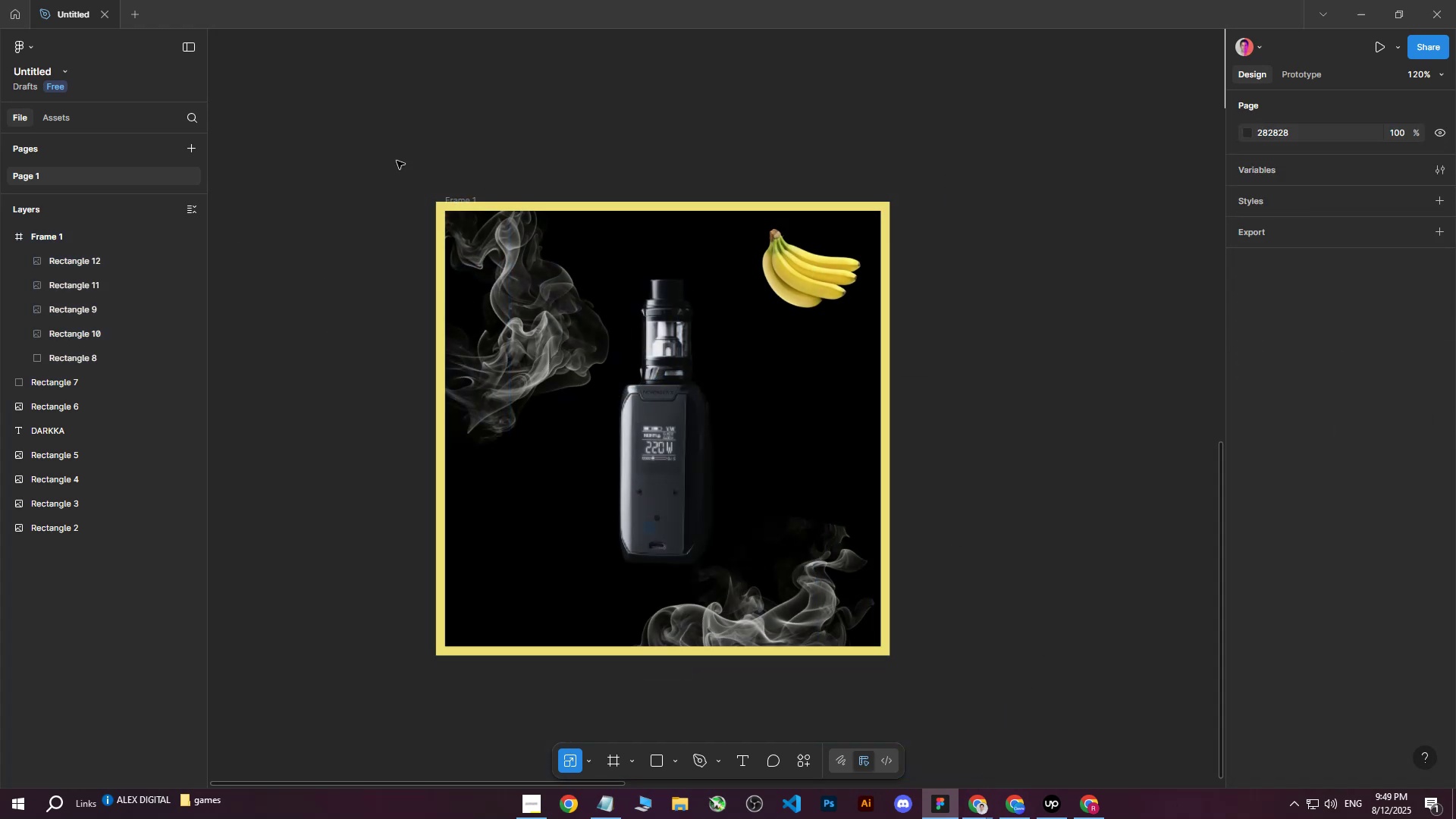 
left_click_drag(start_coordinate=[366, 155], to_coordinate=[1030, 711])
 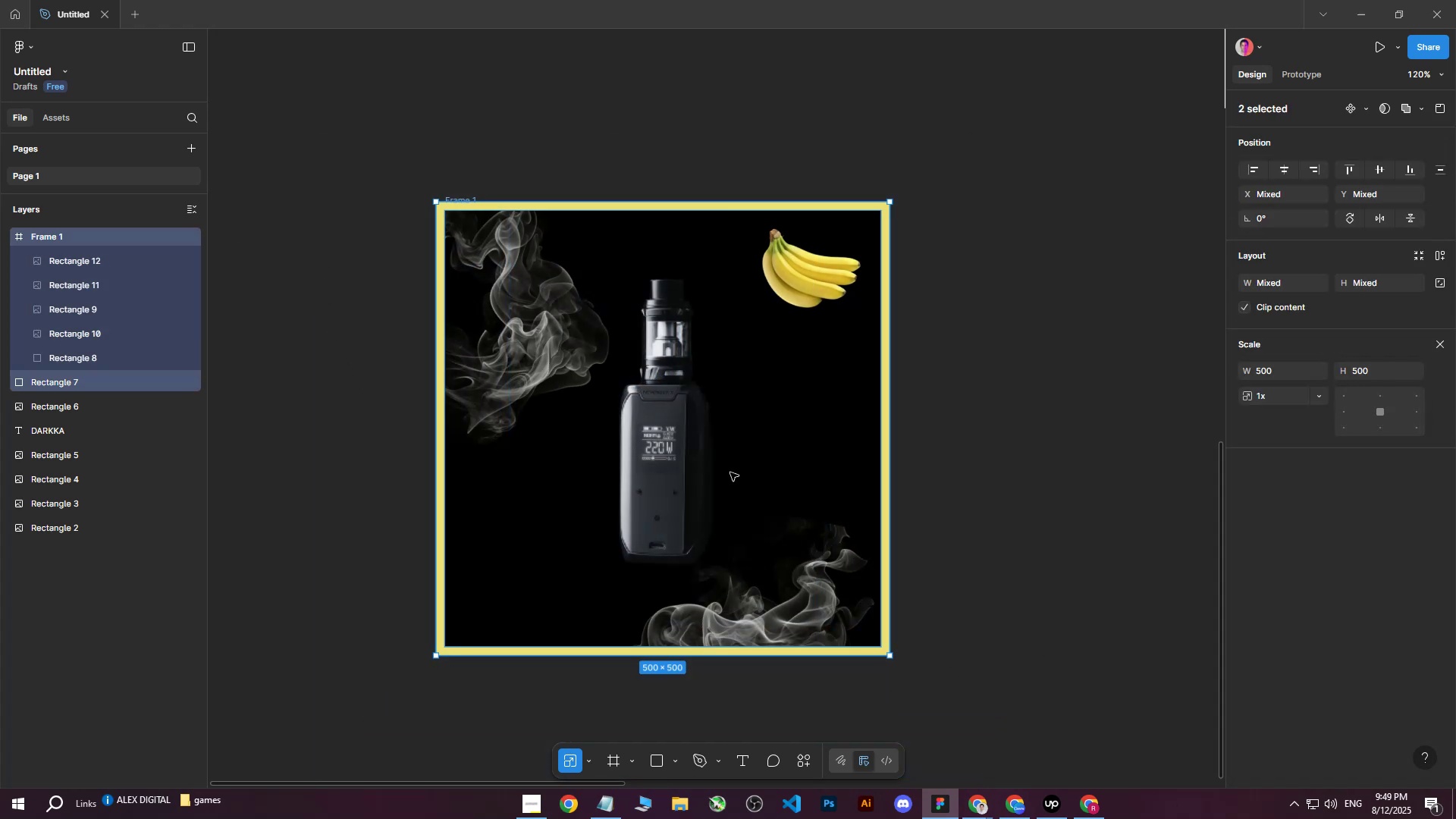 
right_click([730, 472])
 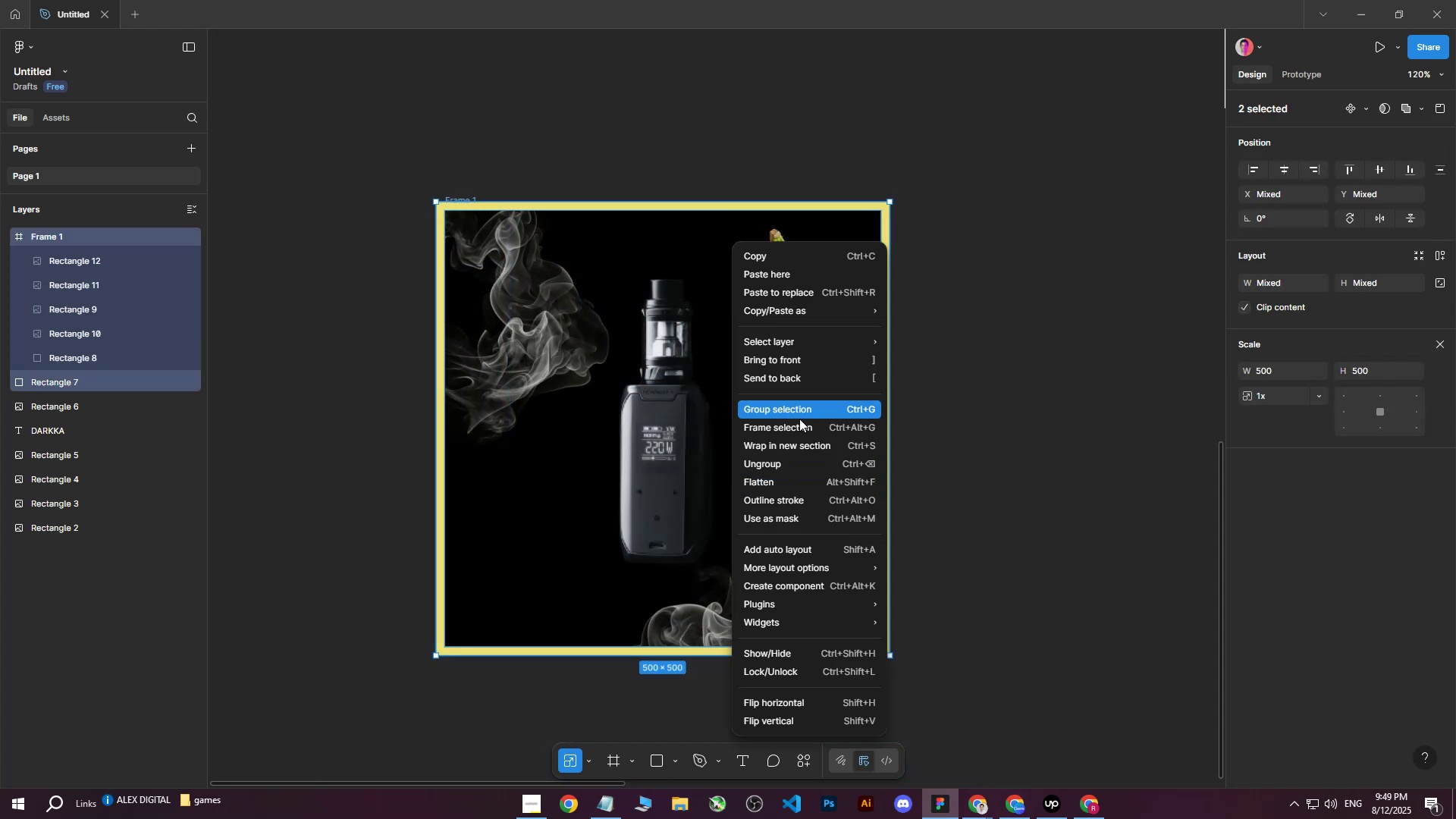 
left_click([796, 422])
 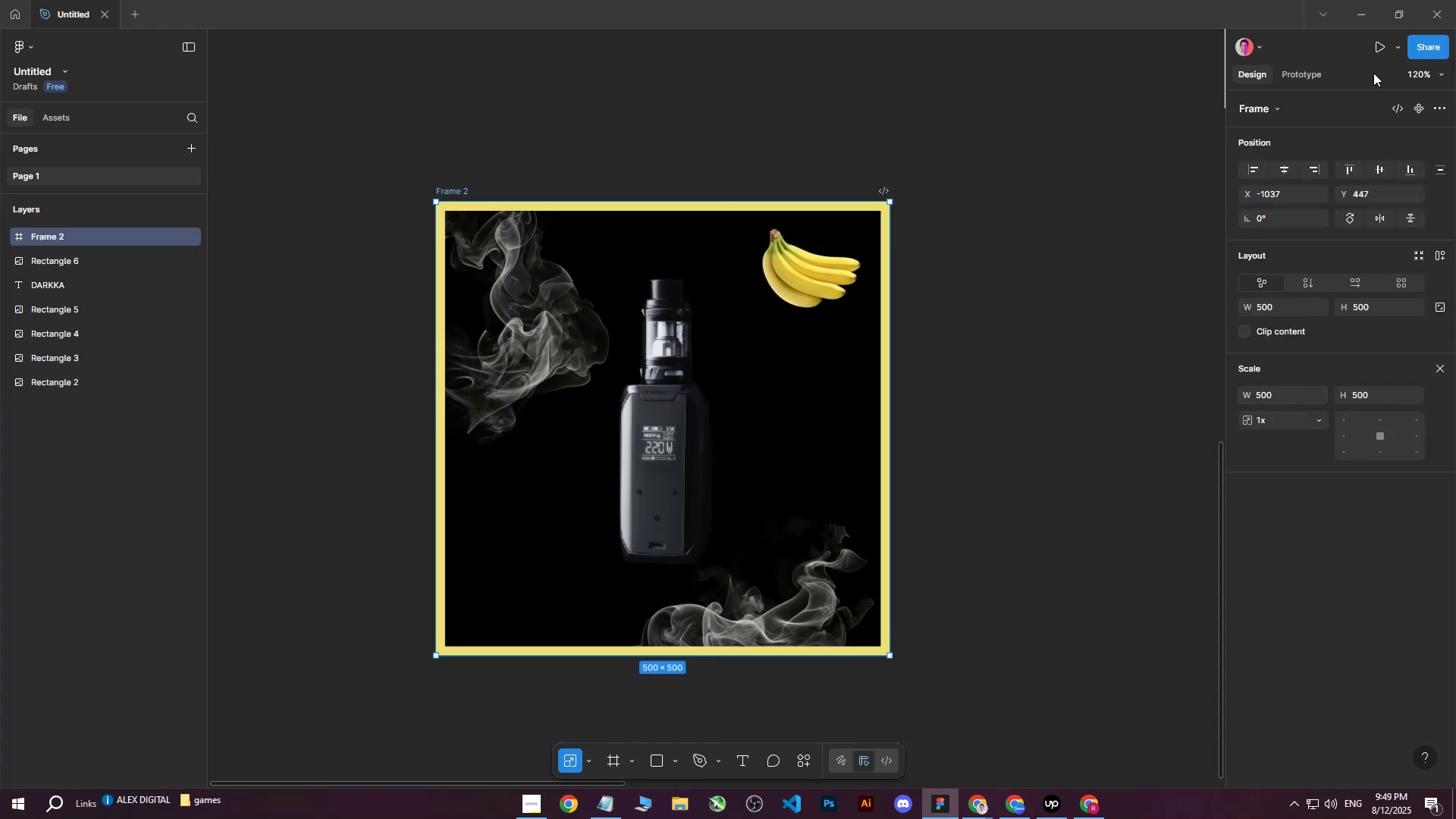 
left_click([1315, 71])
 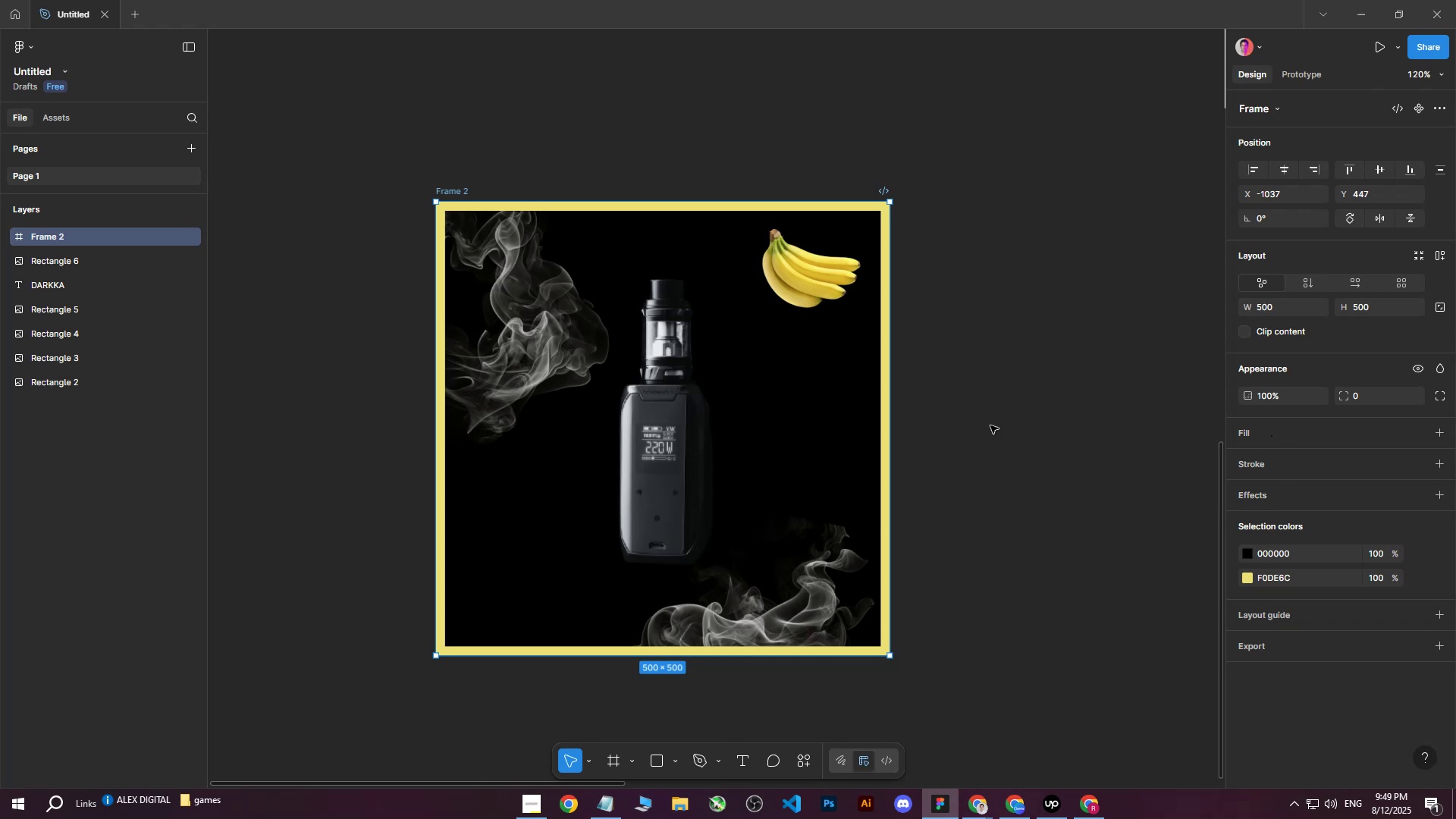 
left_click([719, 426])
 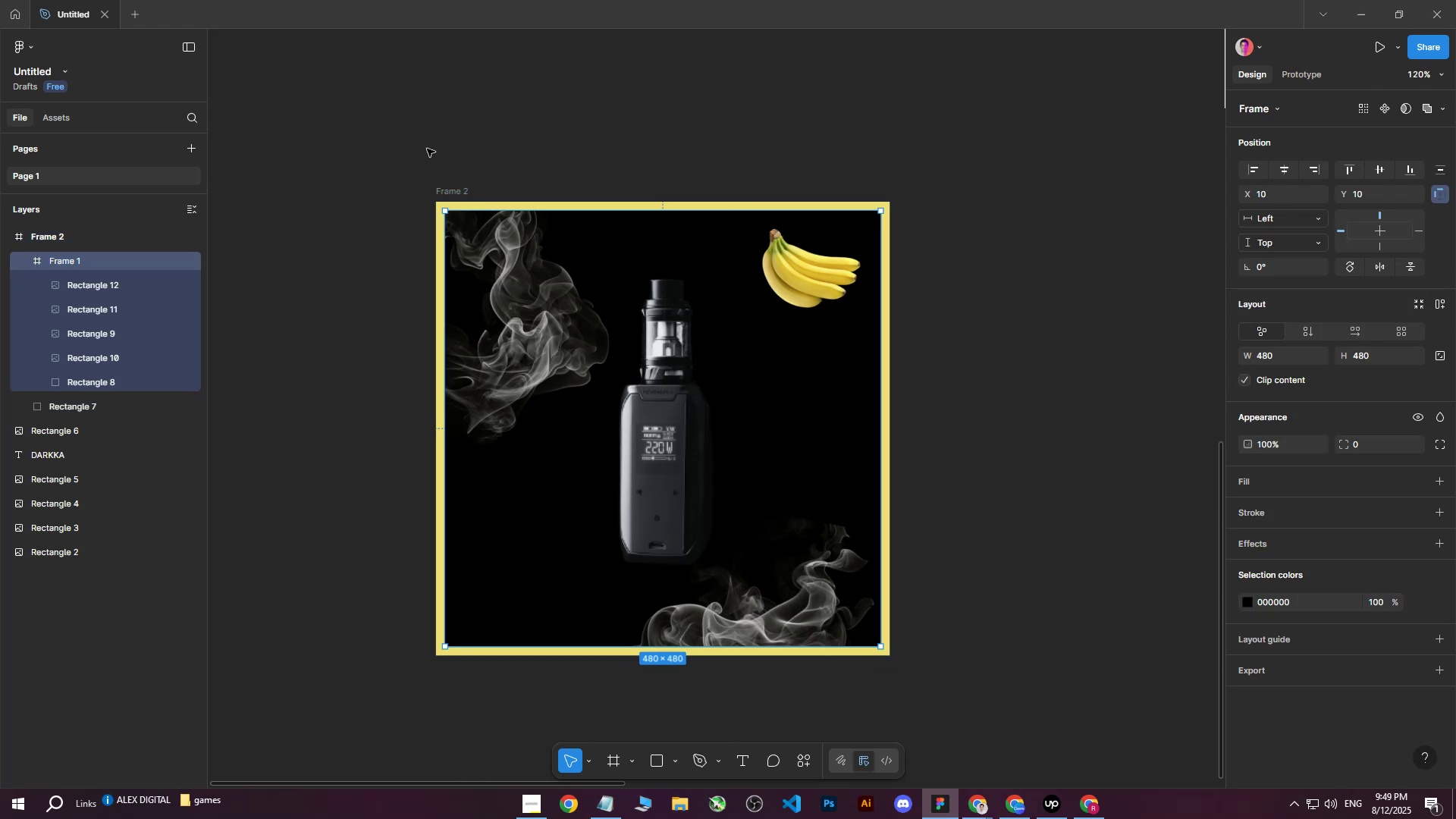 
left_click([413, 132])
 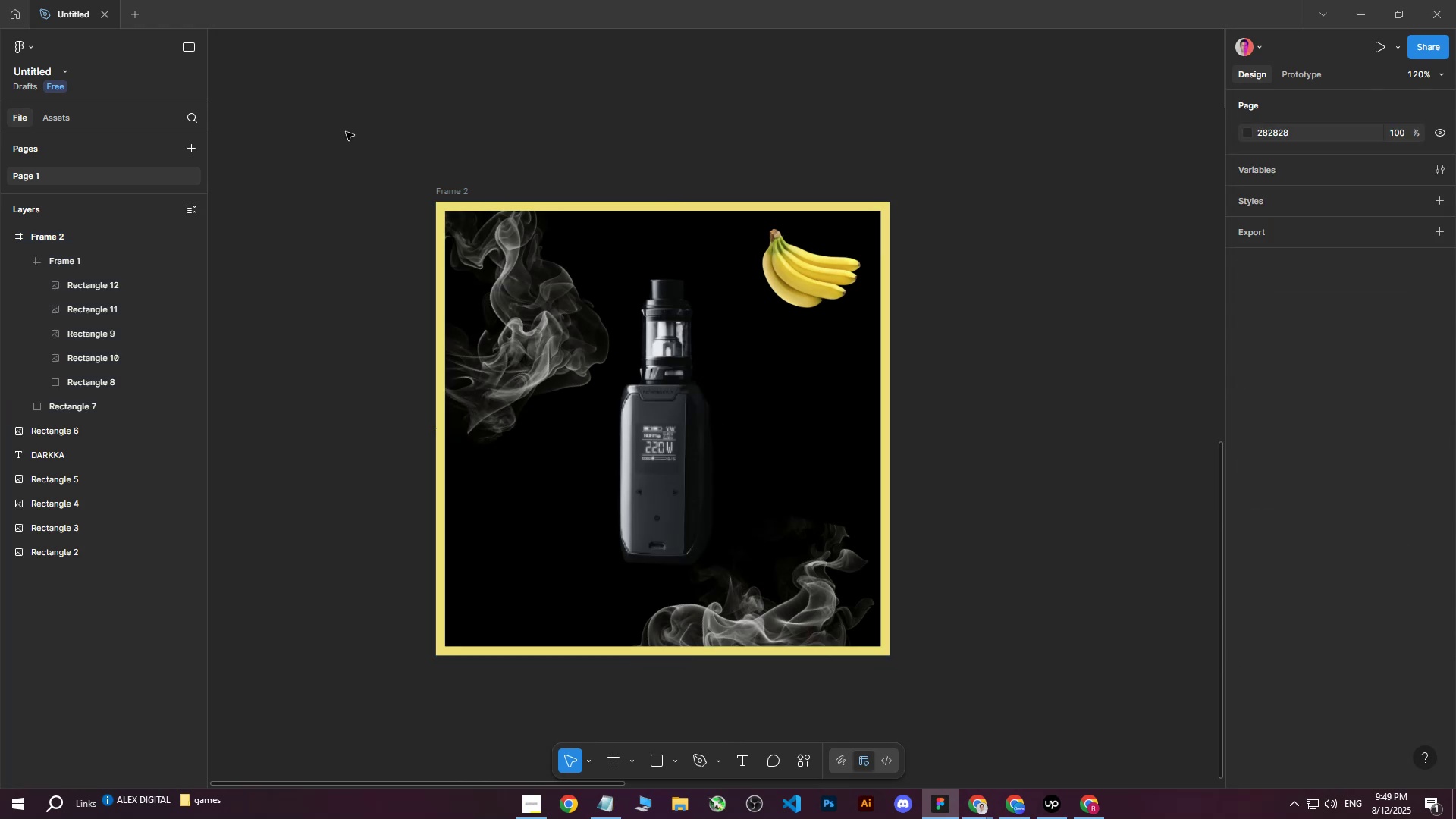 
left_click_drag(start_coordinate=[346, 133], to_coordinate=[971, 699])
 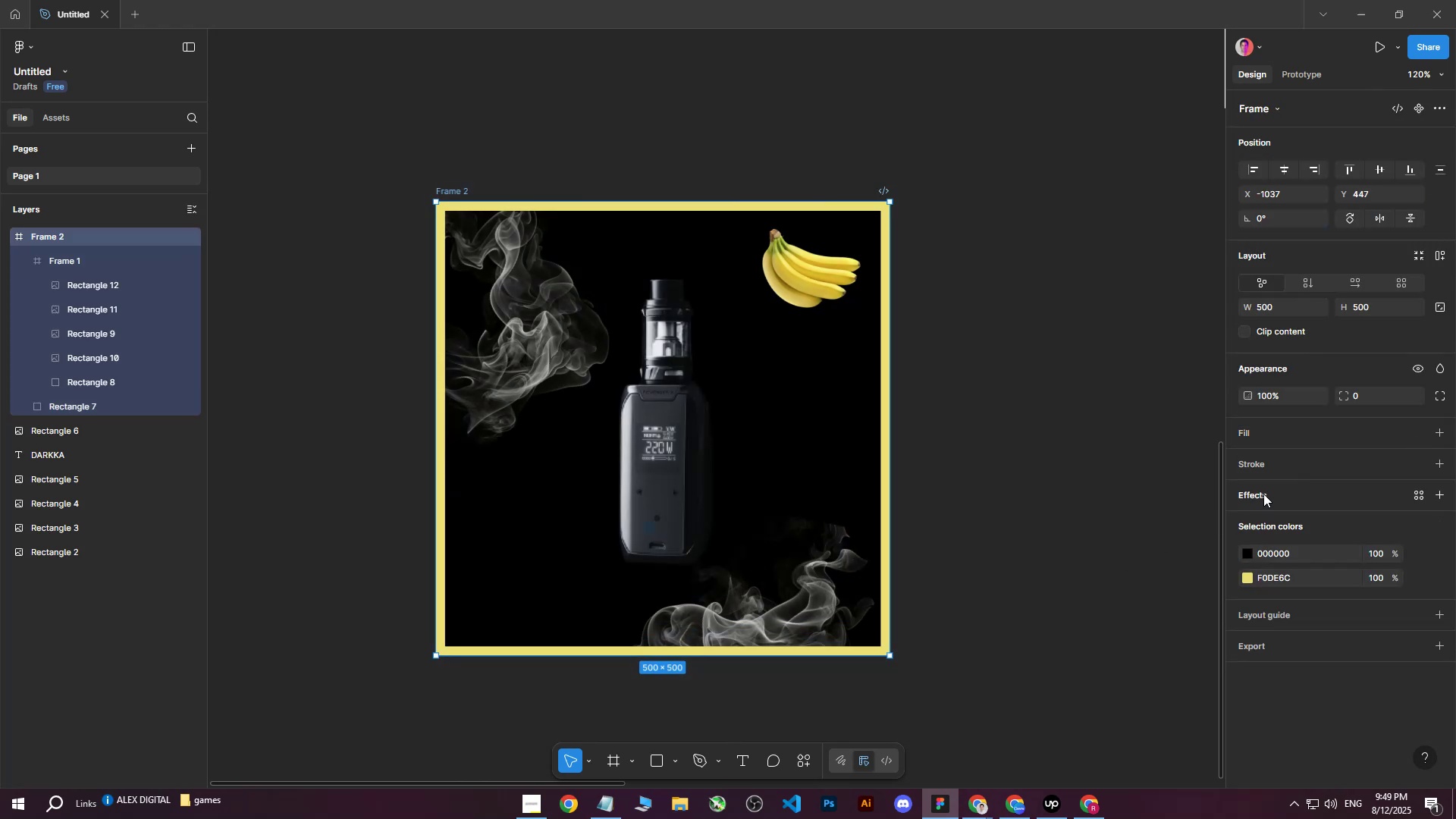 
left_click([1263, 494])
 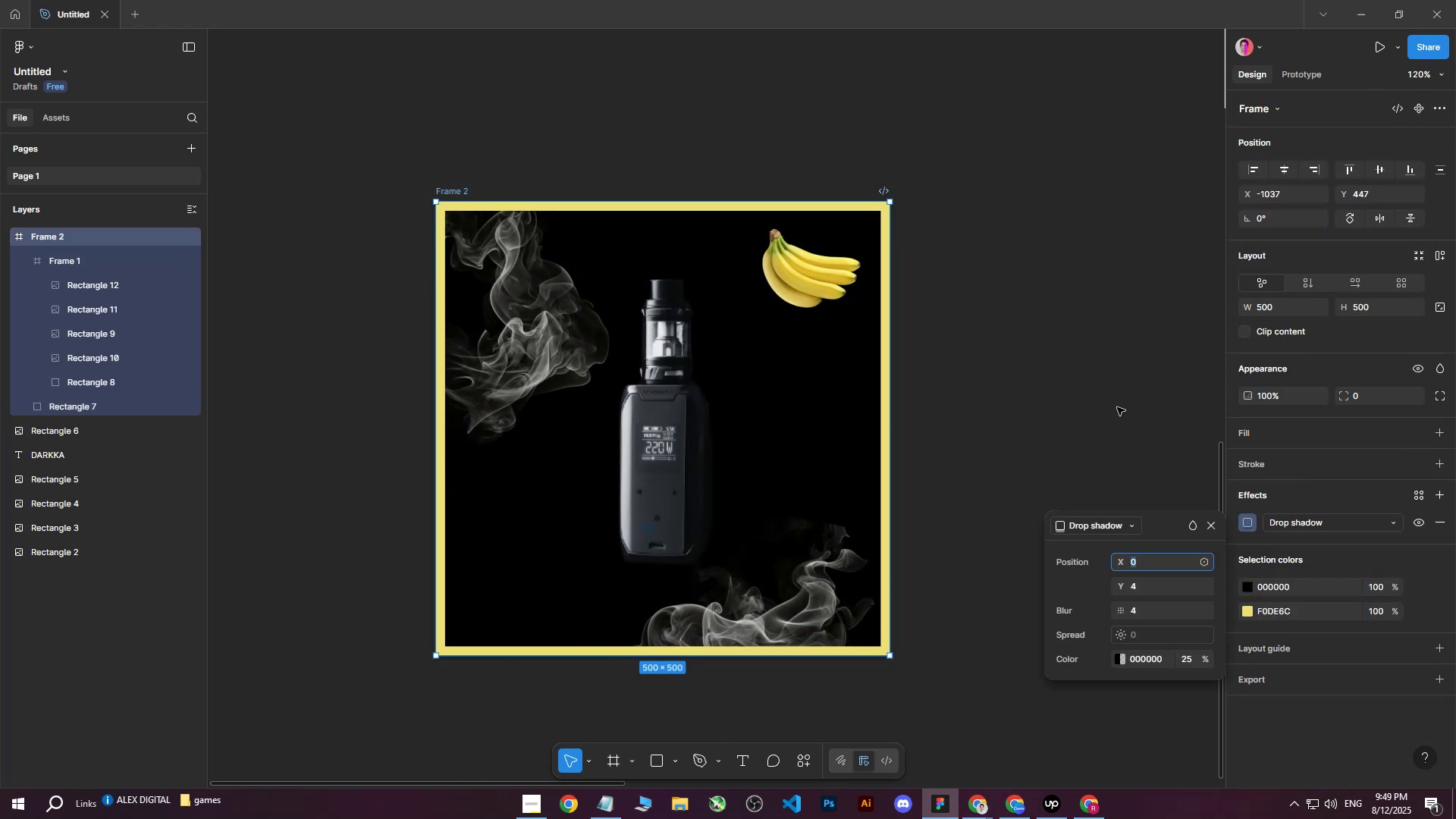 
left_click([1112, 403])
 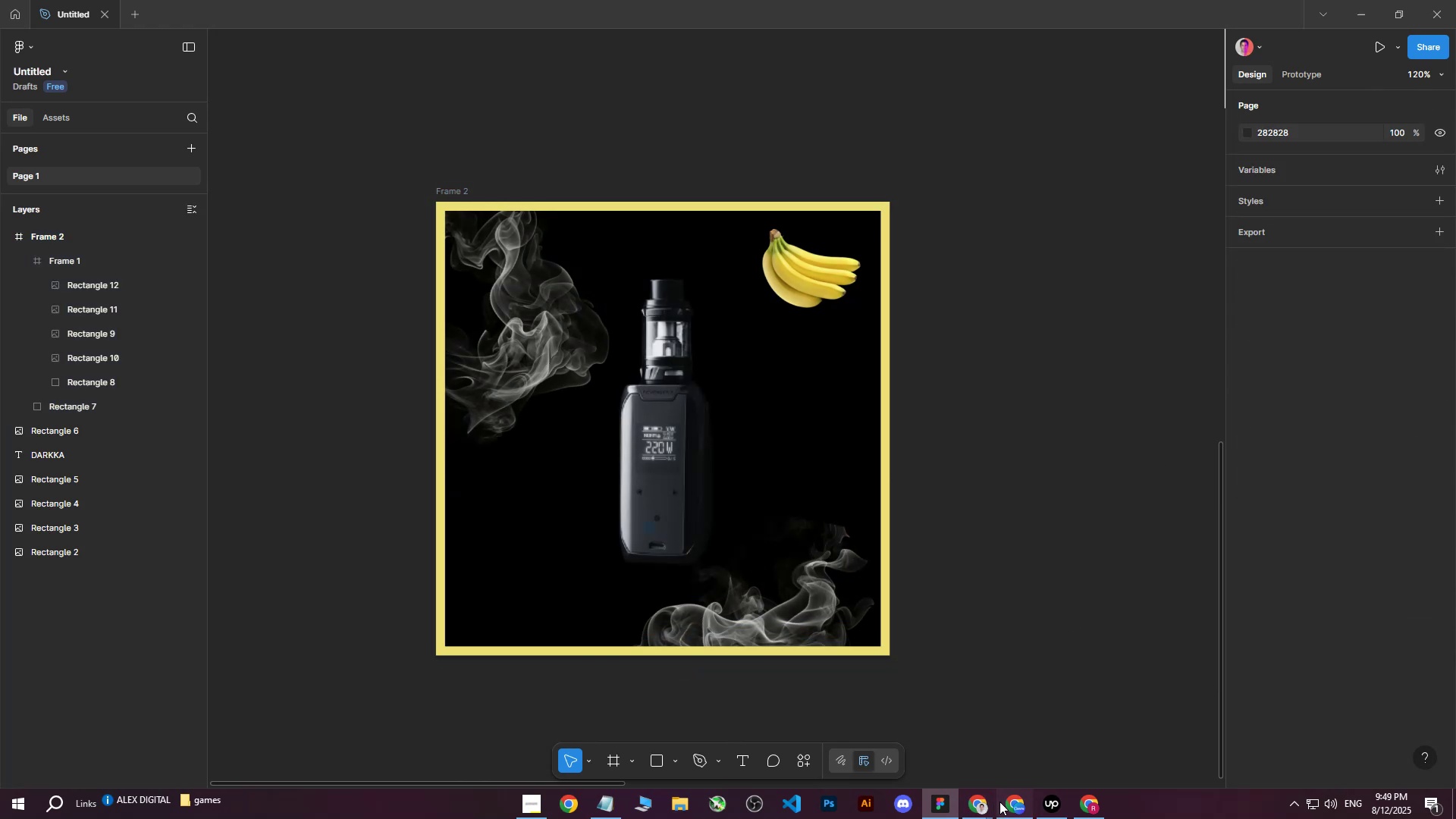 
left_click([1003, 805])
 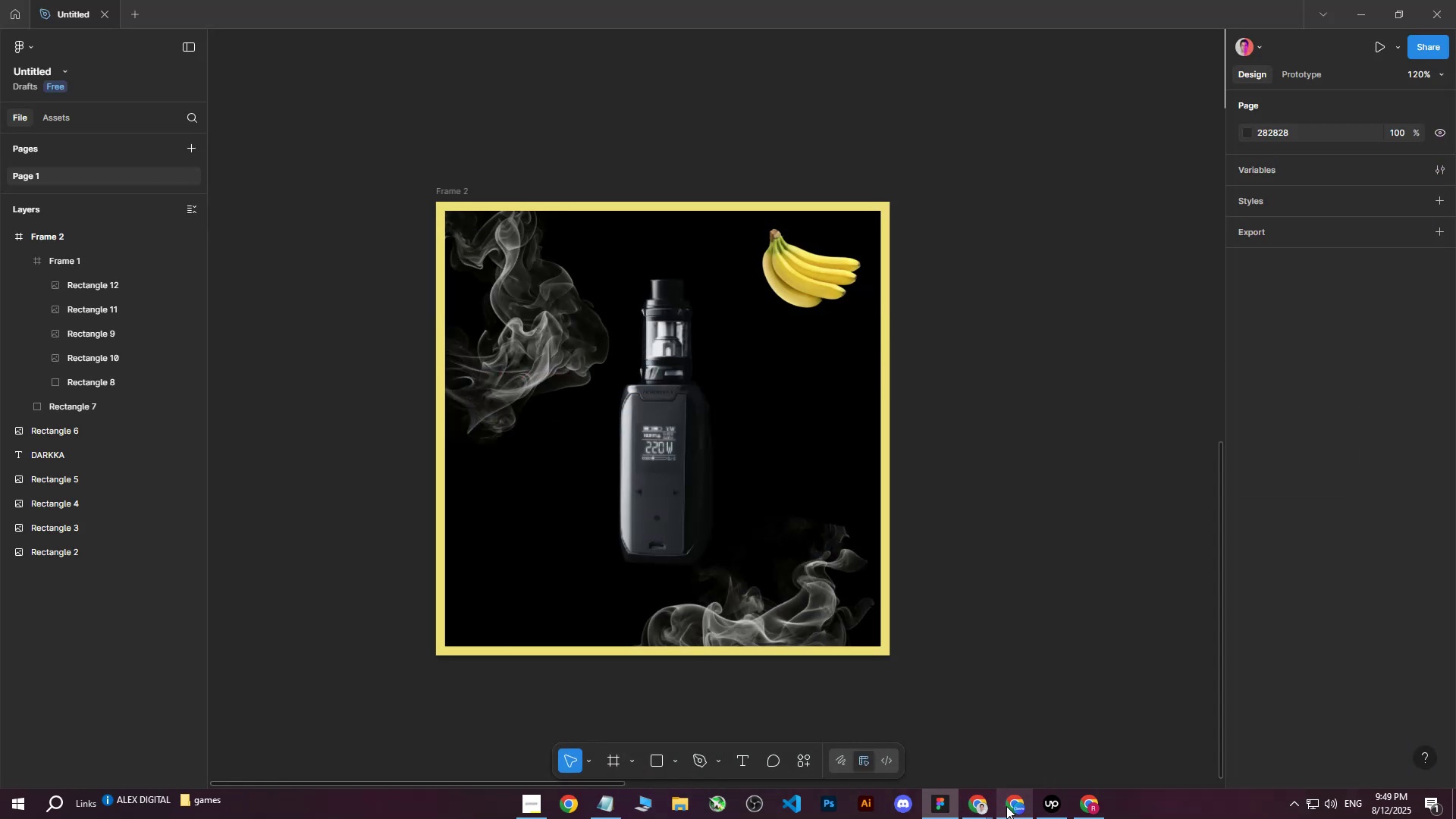 
left_click([1006, 806])
 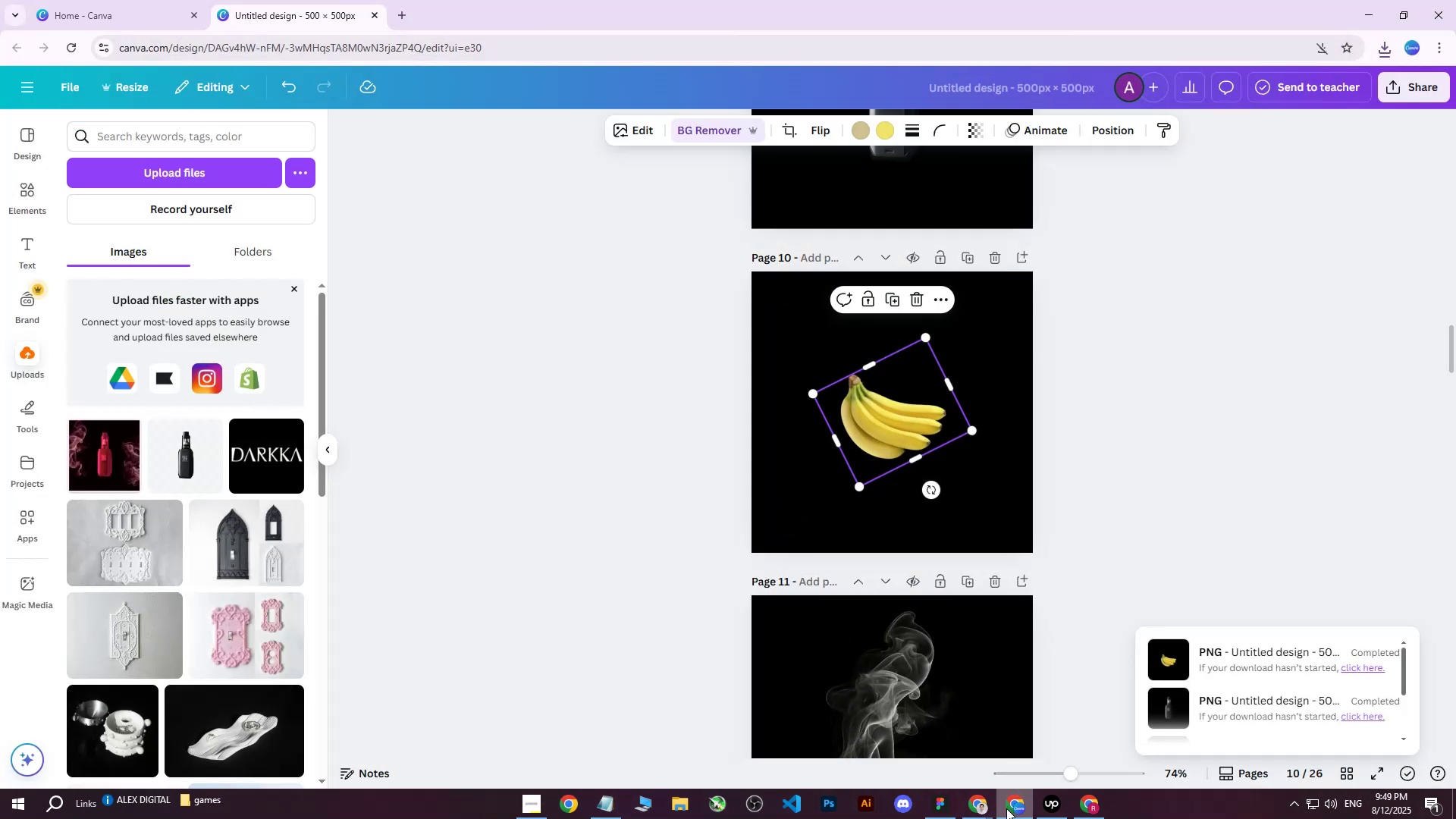 
left_click([1006, 808])
 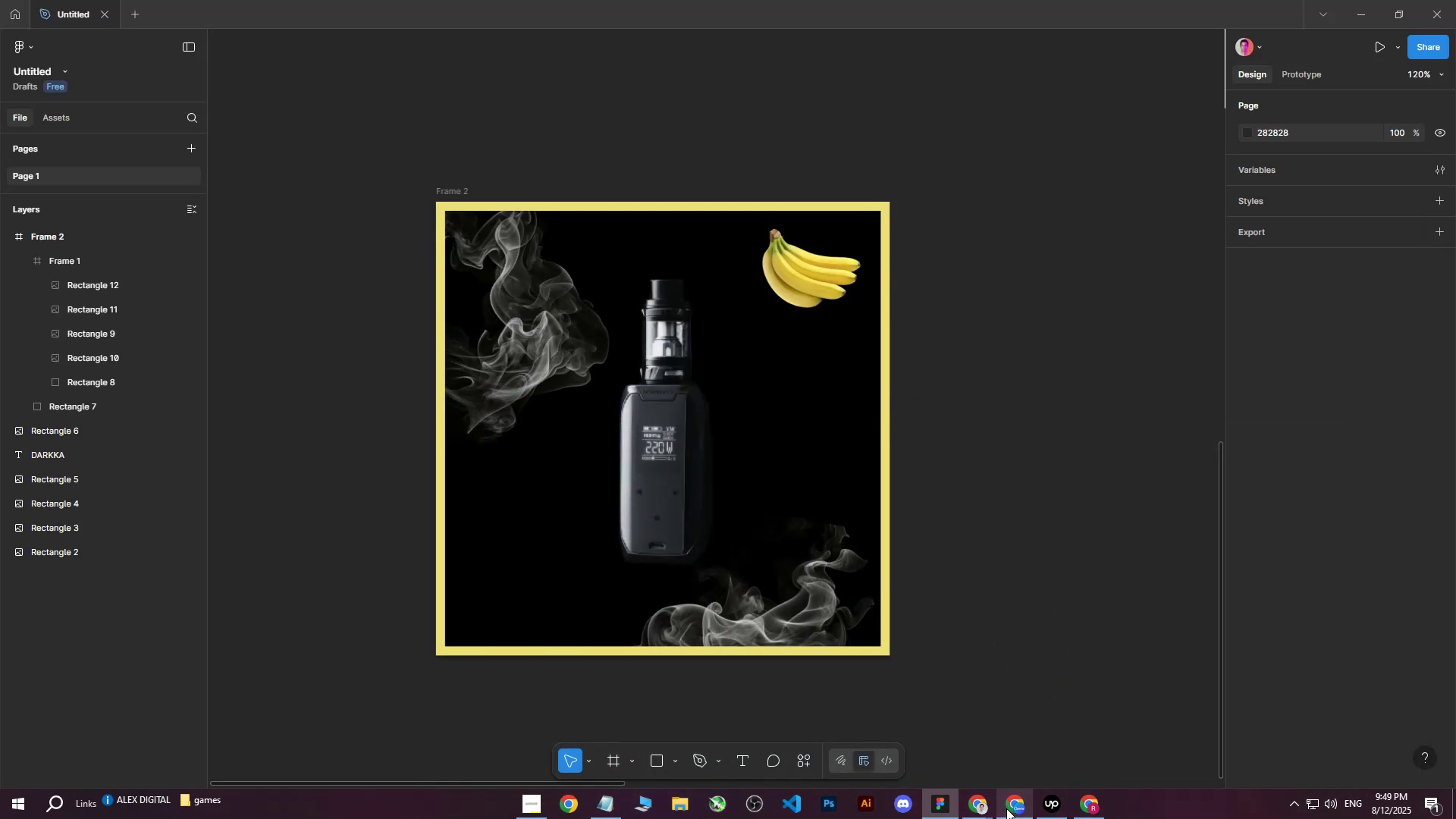 
left_click([1006, 808])
 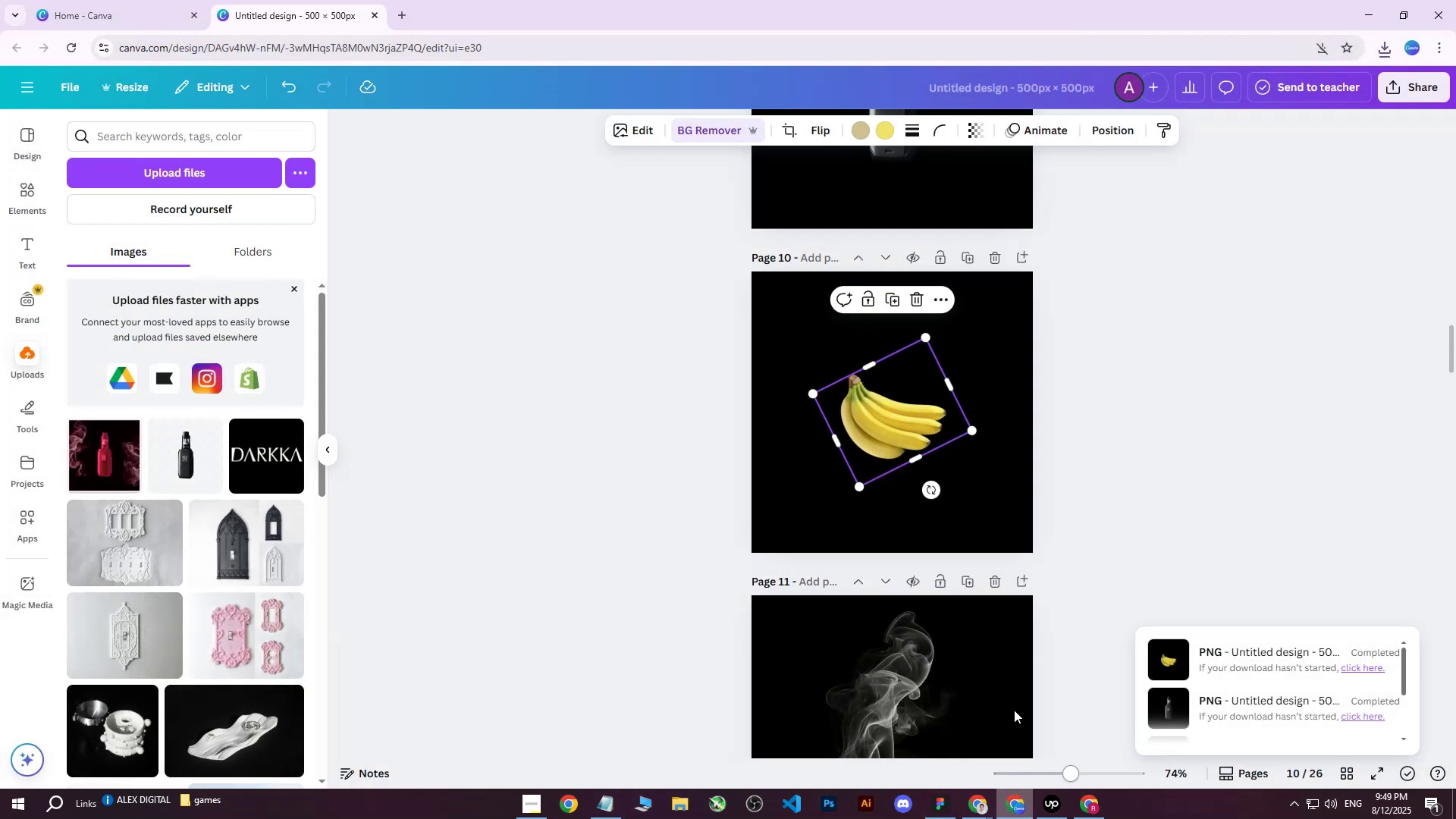 
hold_key(key=ControlLeft, duration=1.15)
scroll: coordinate [898, 444], scroll_direction: up, amount: 10.0
 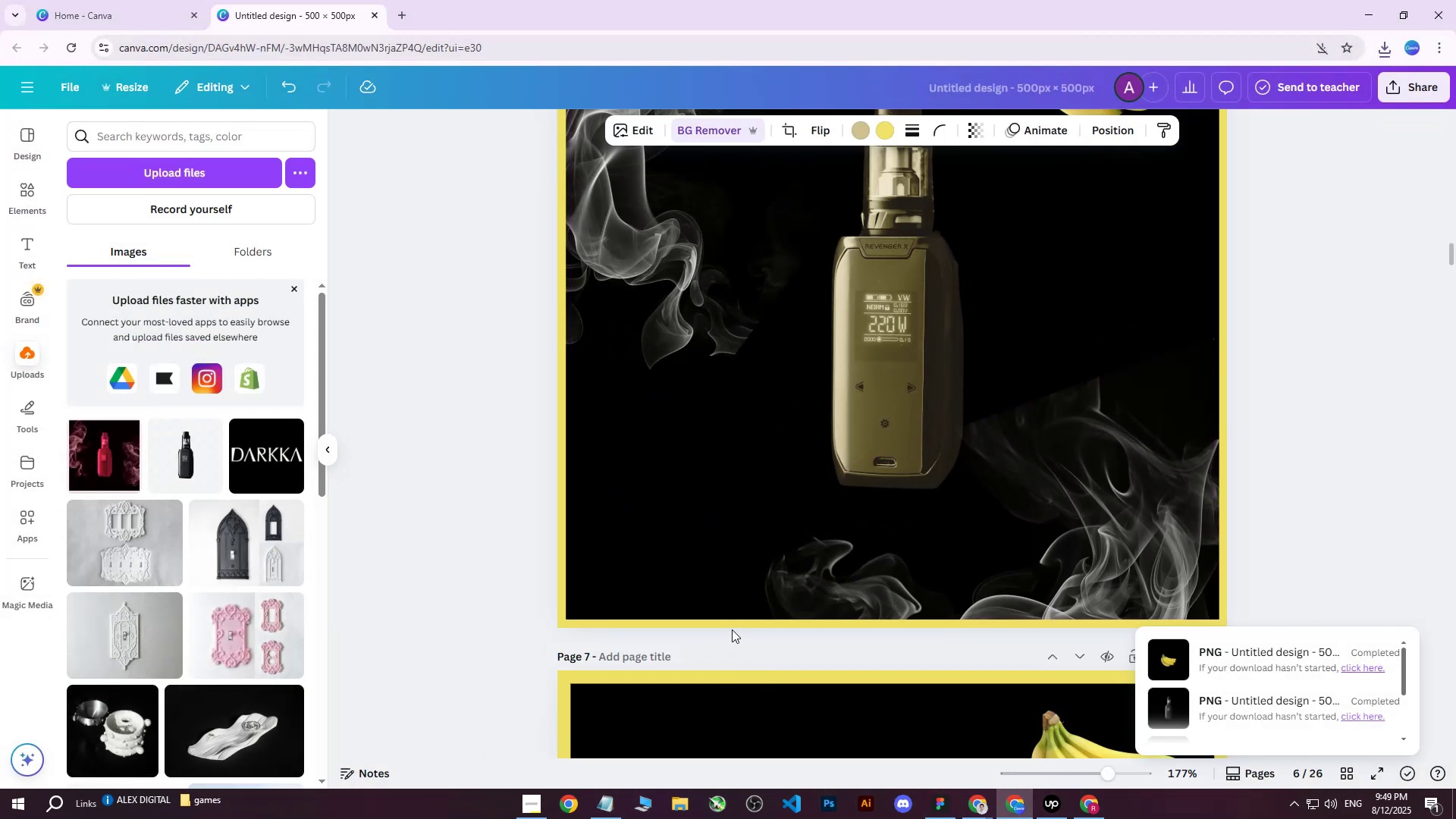 
hold_key(key=ControlLeft, duration=1.52)
 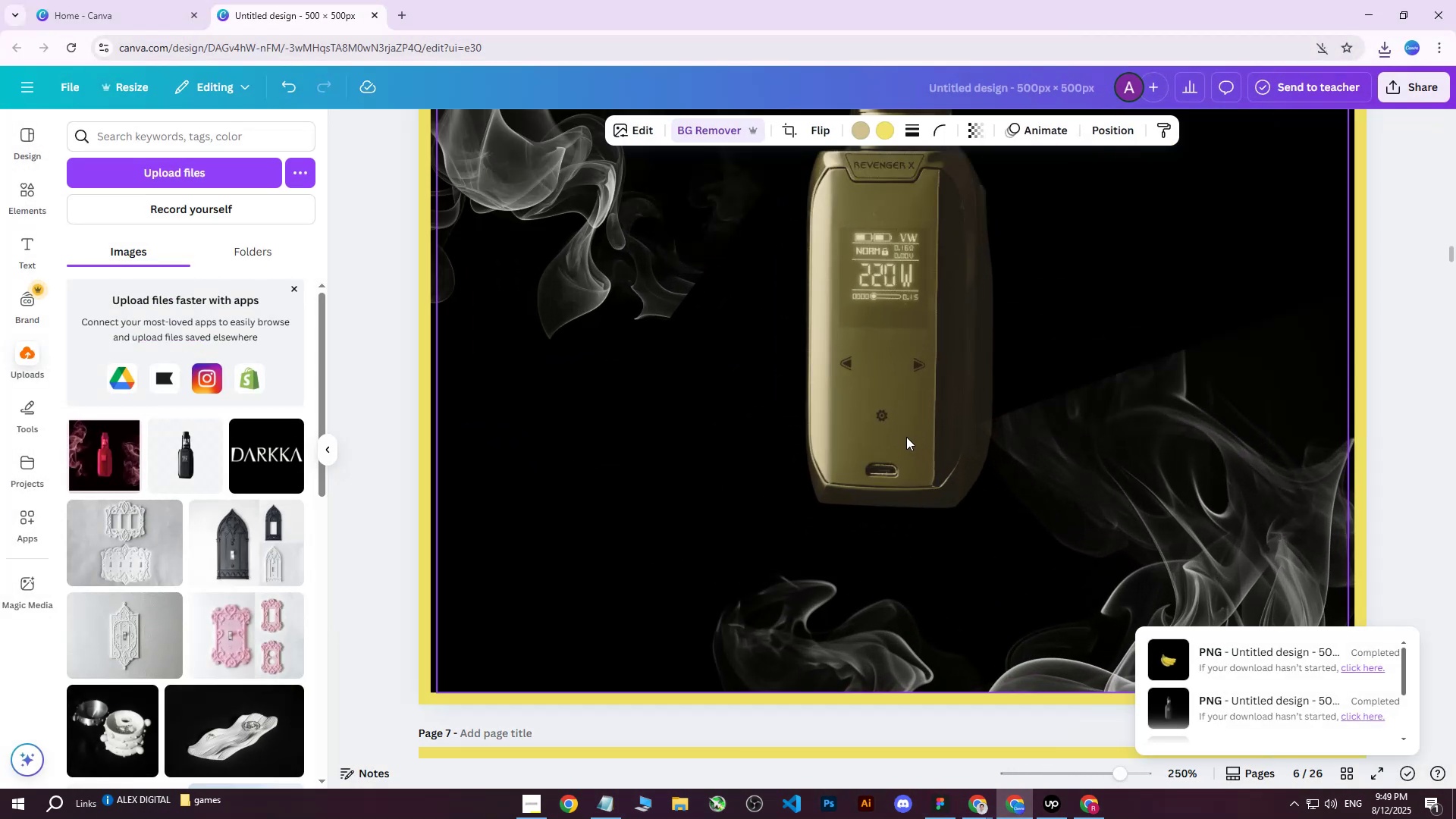 
hold_key(key=ControlLeft, duration=0.87)
 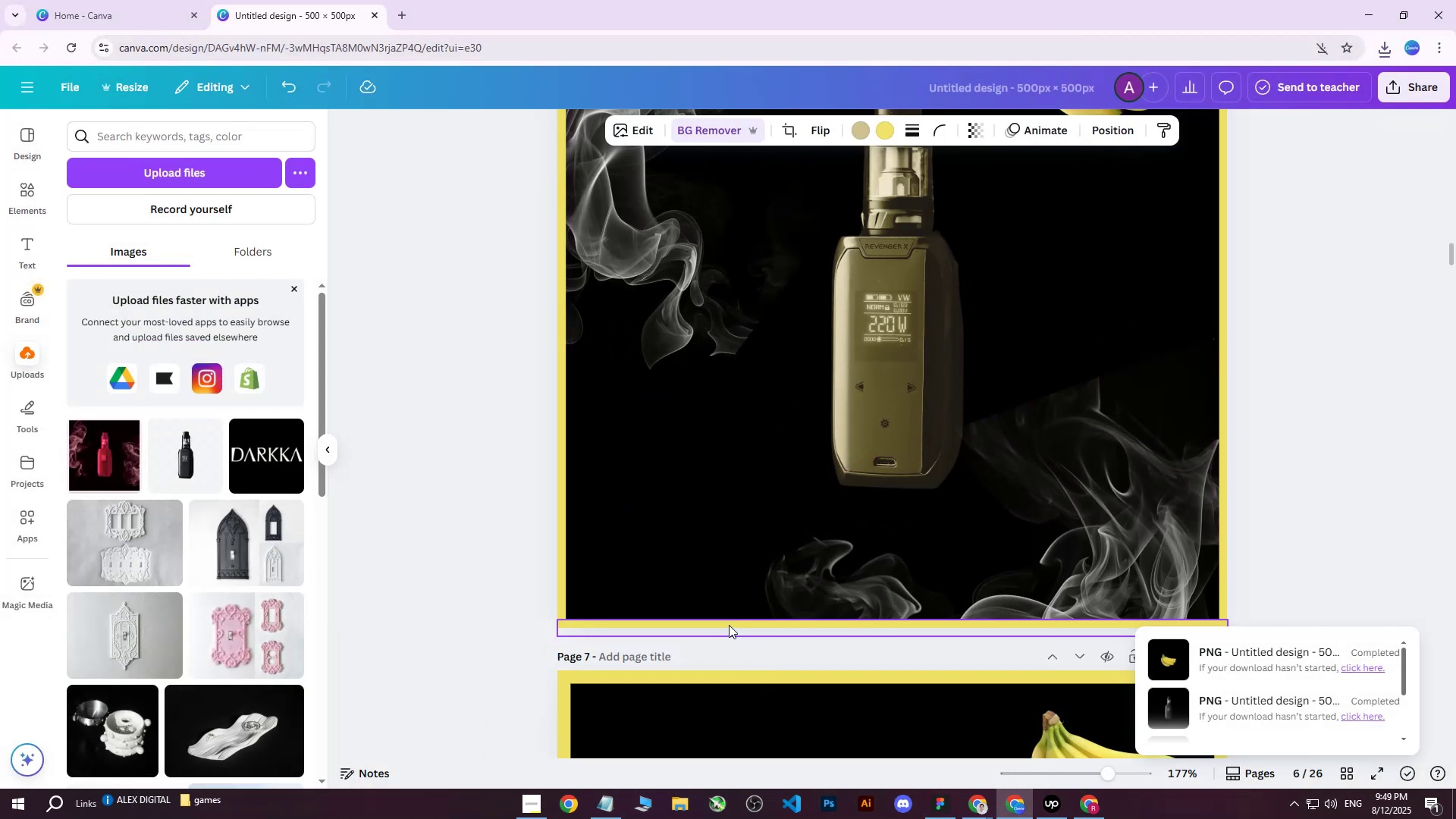 
left_click([729, 624])
 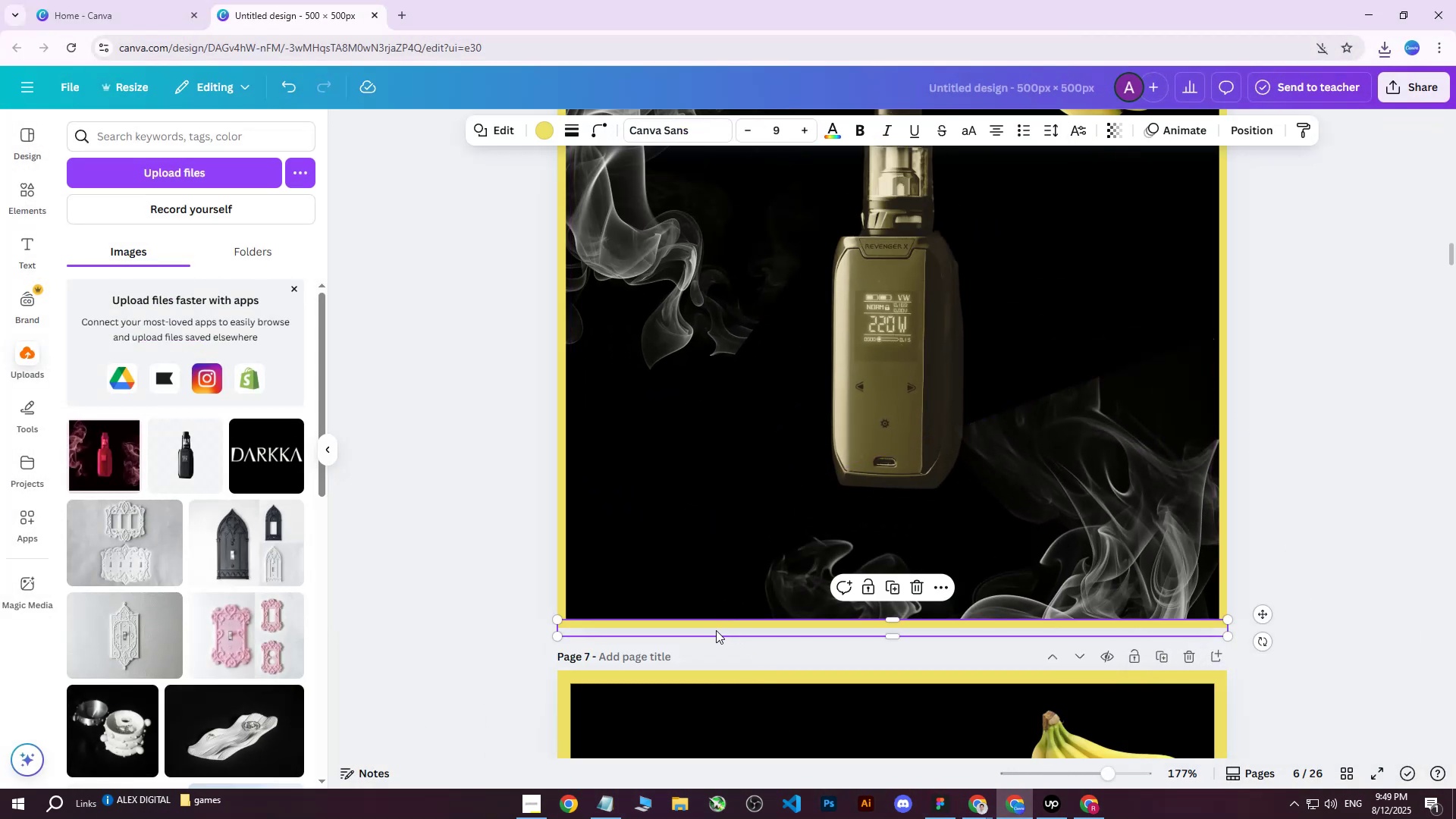 
key(Delete)
 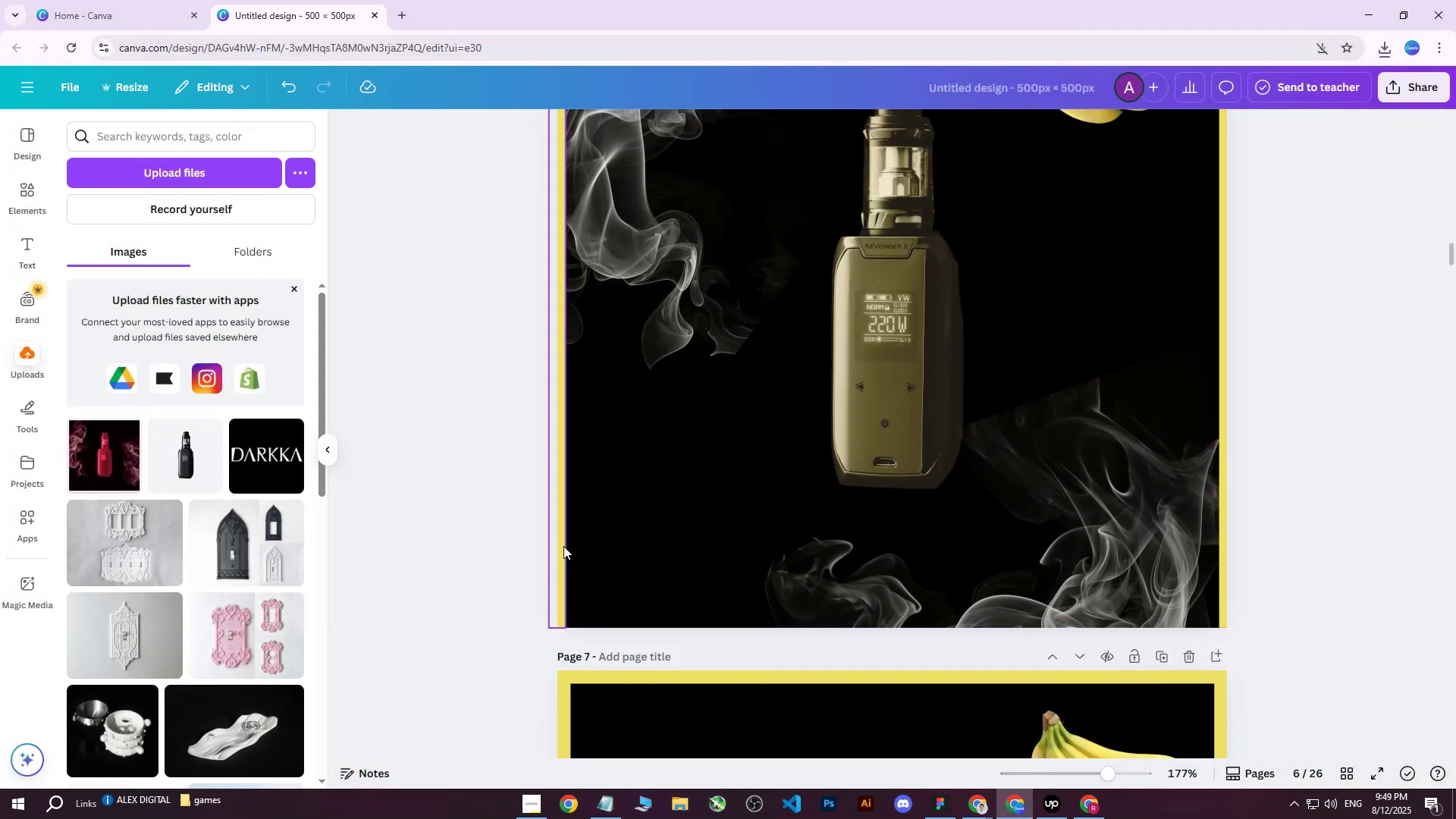 
left_click([563, 546])
 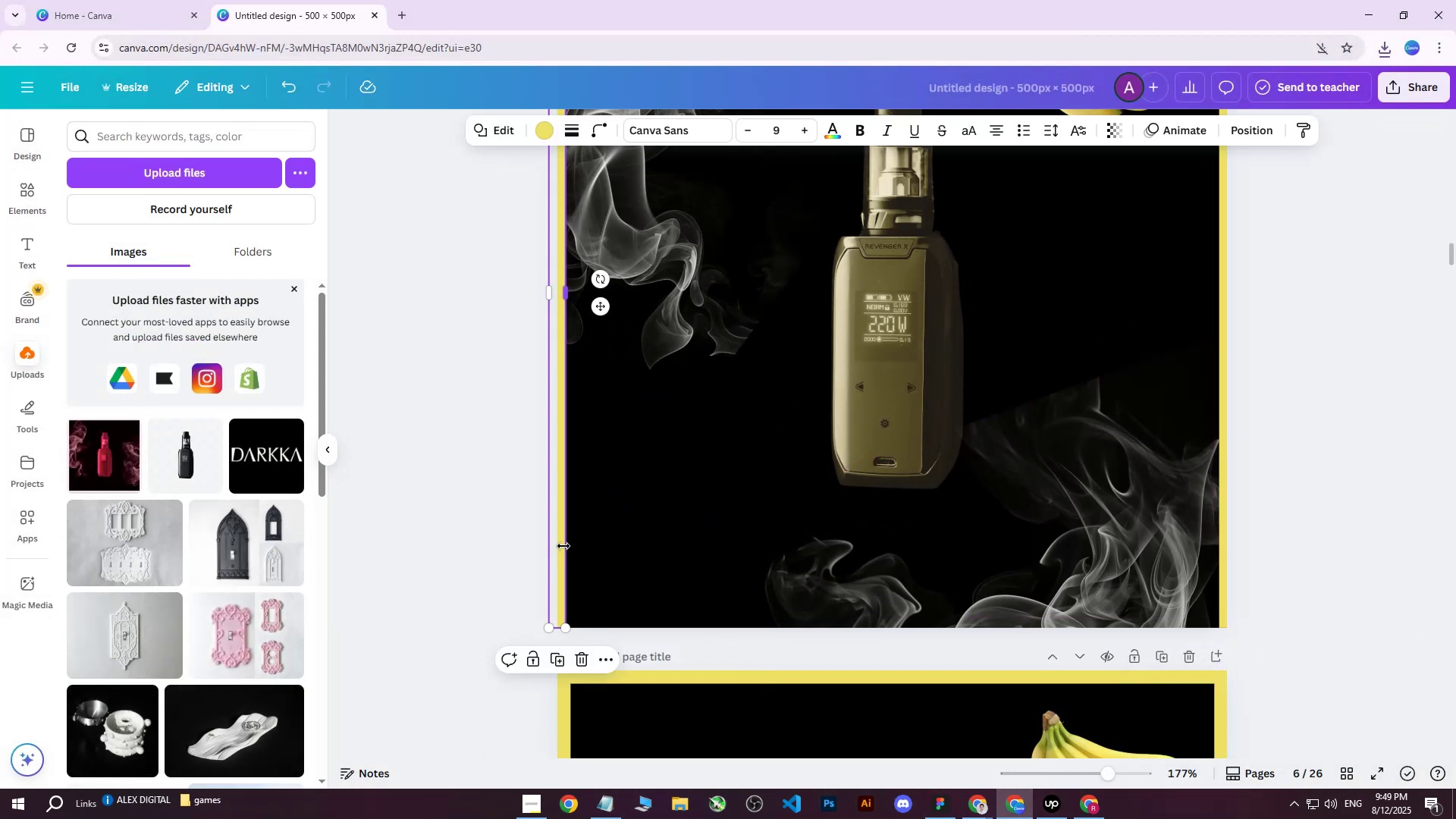 
key(Delete)
 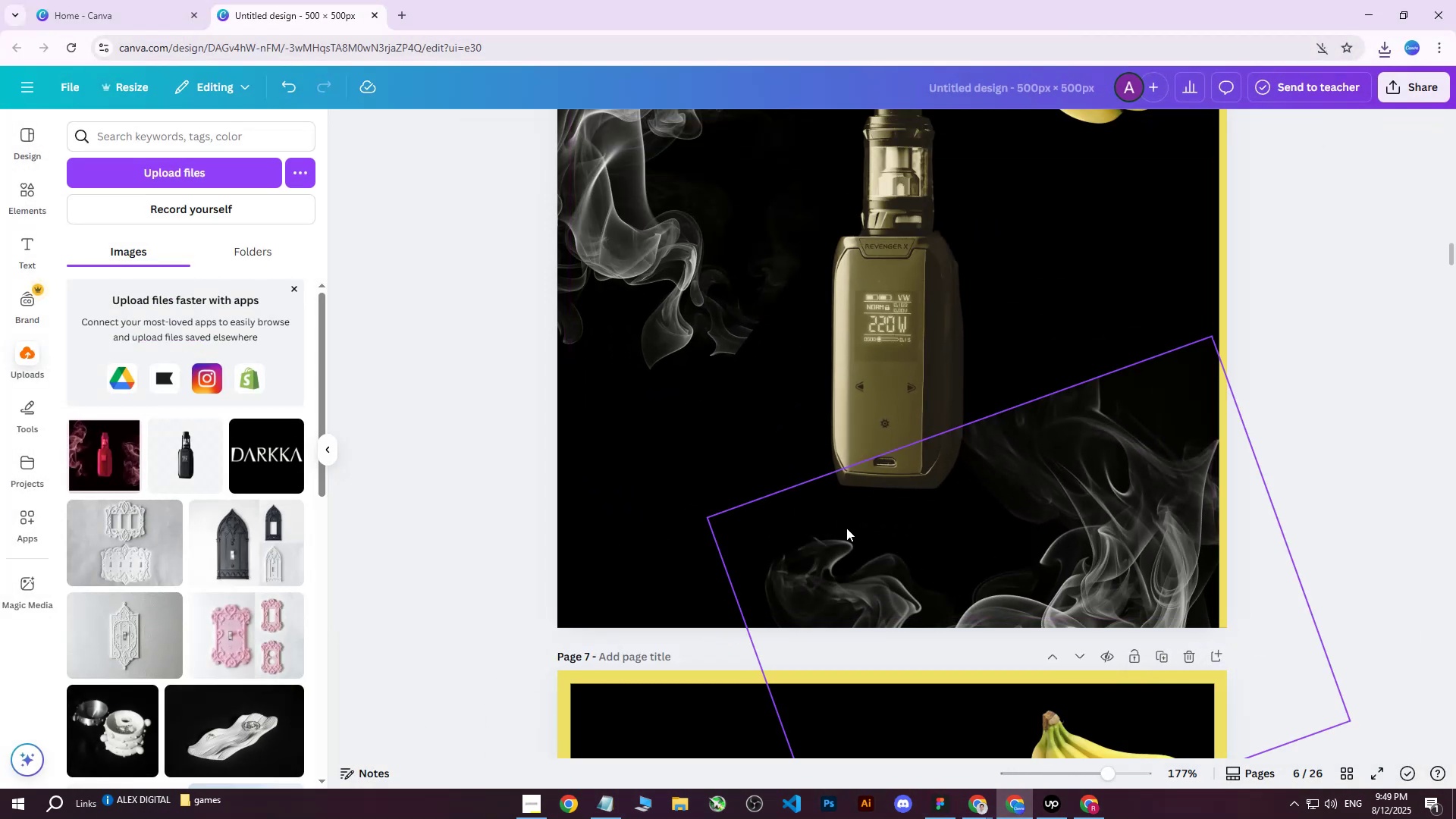 
scroll: coordinate [1018, 544], scroll_direction: up, amount: 4.0
 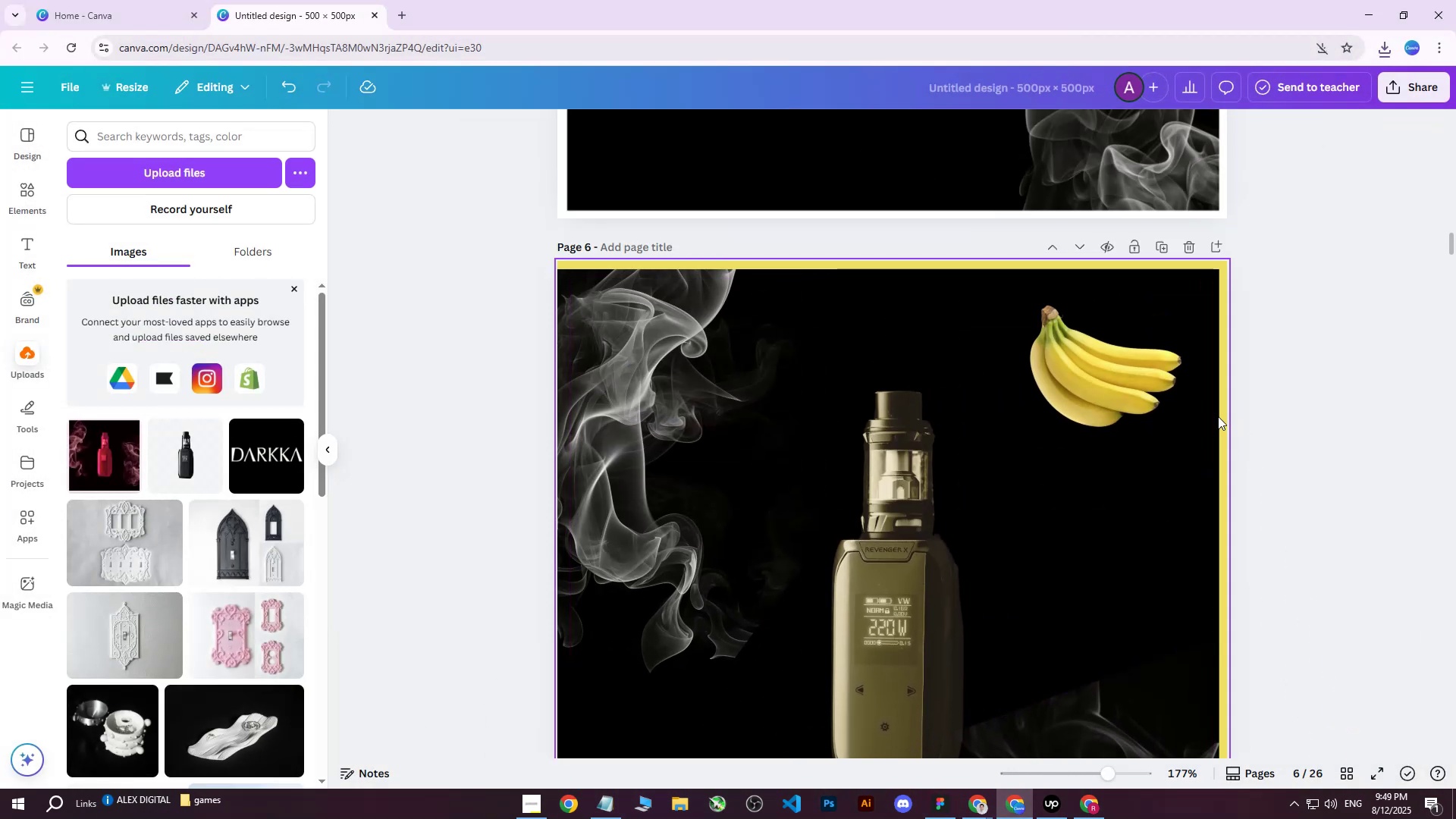 
left_click([1221, 419])
 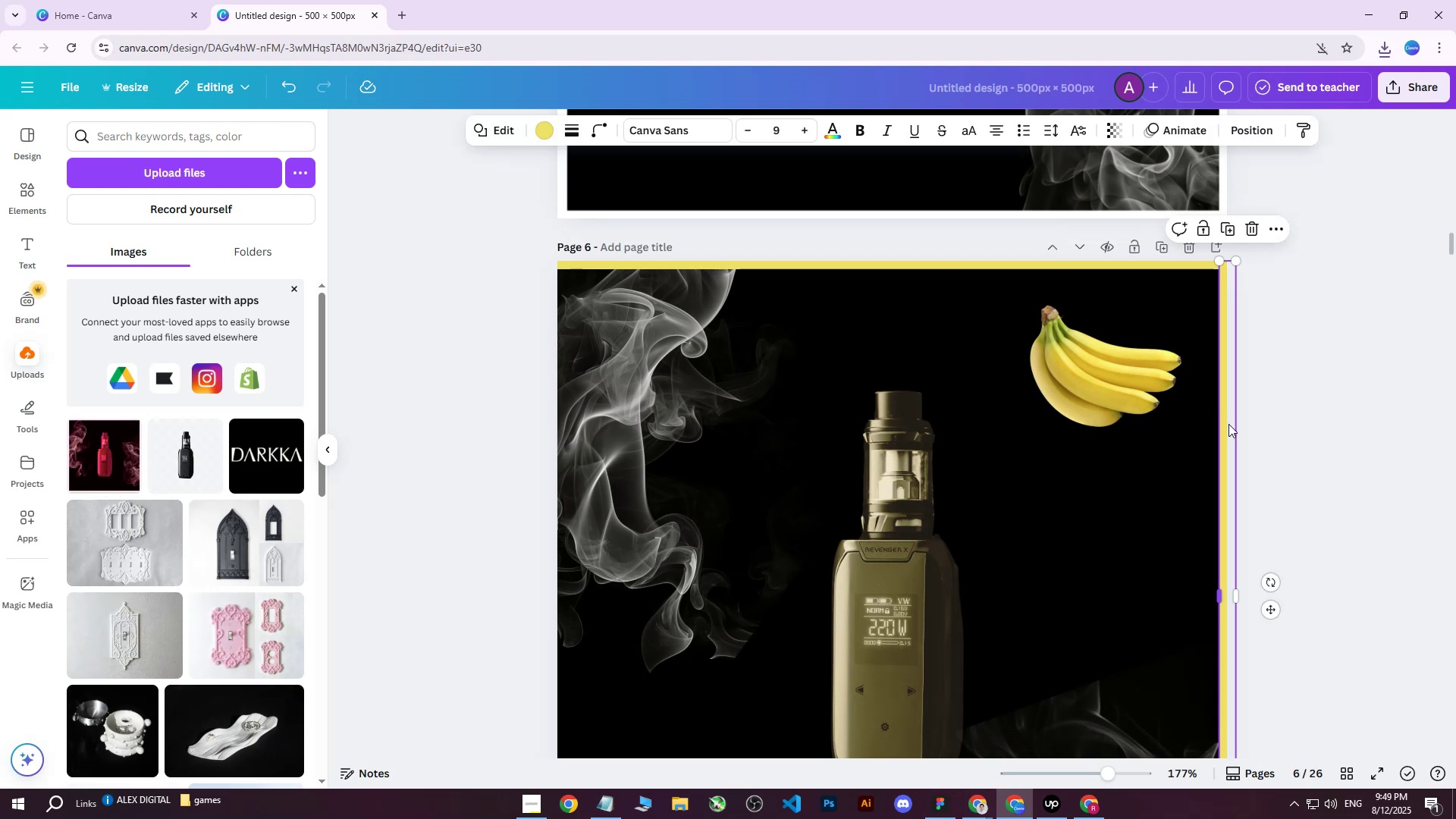 
key(Delete)
 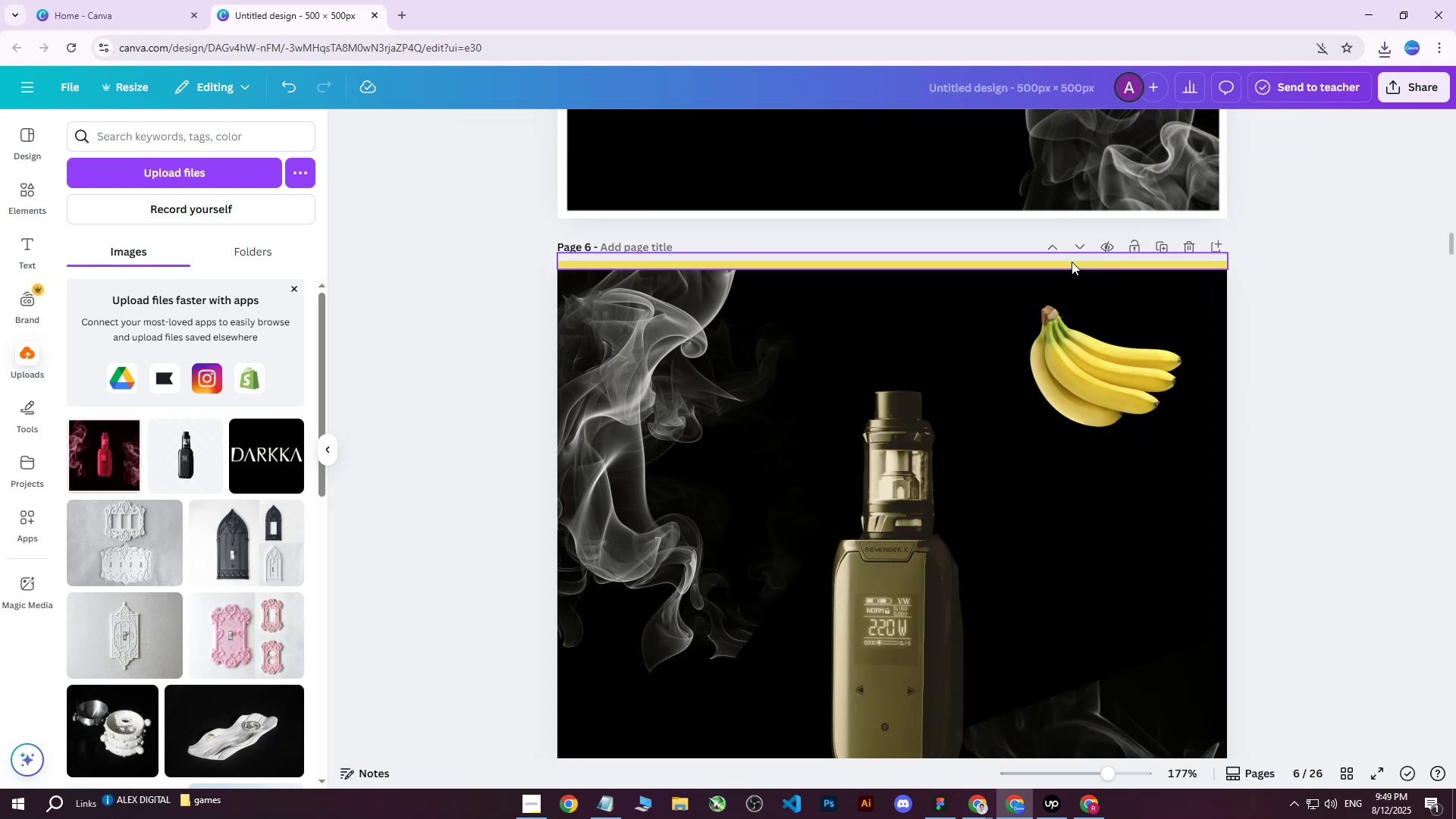 
left_click([1072, 262])
 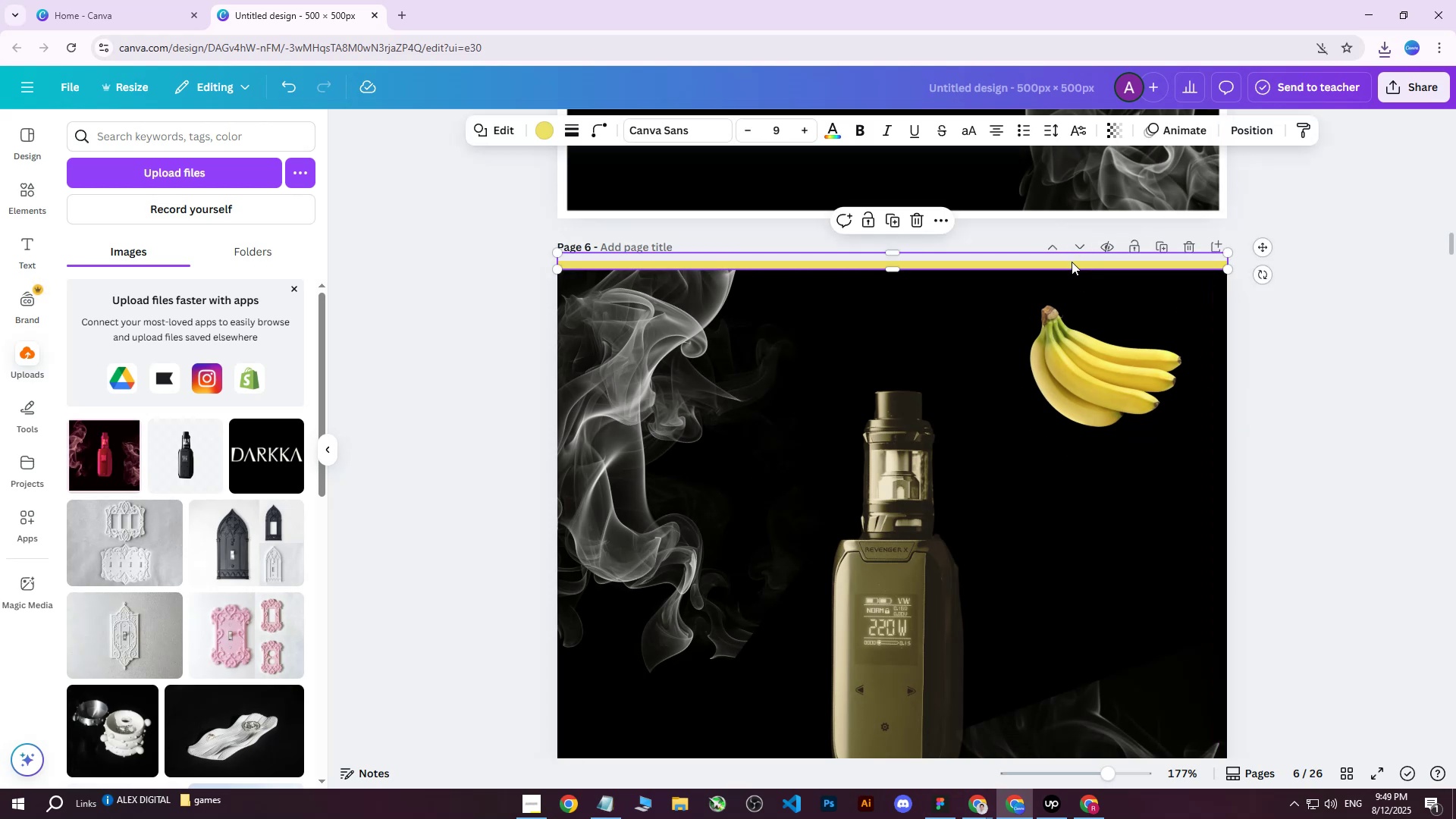 
key(Delete)
 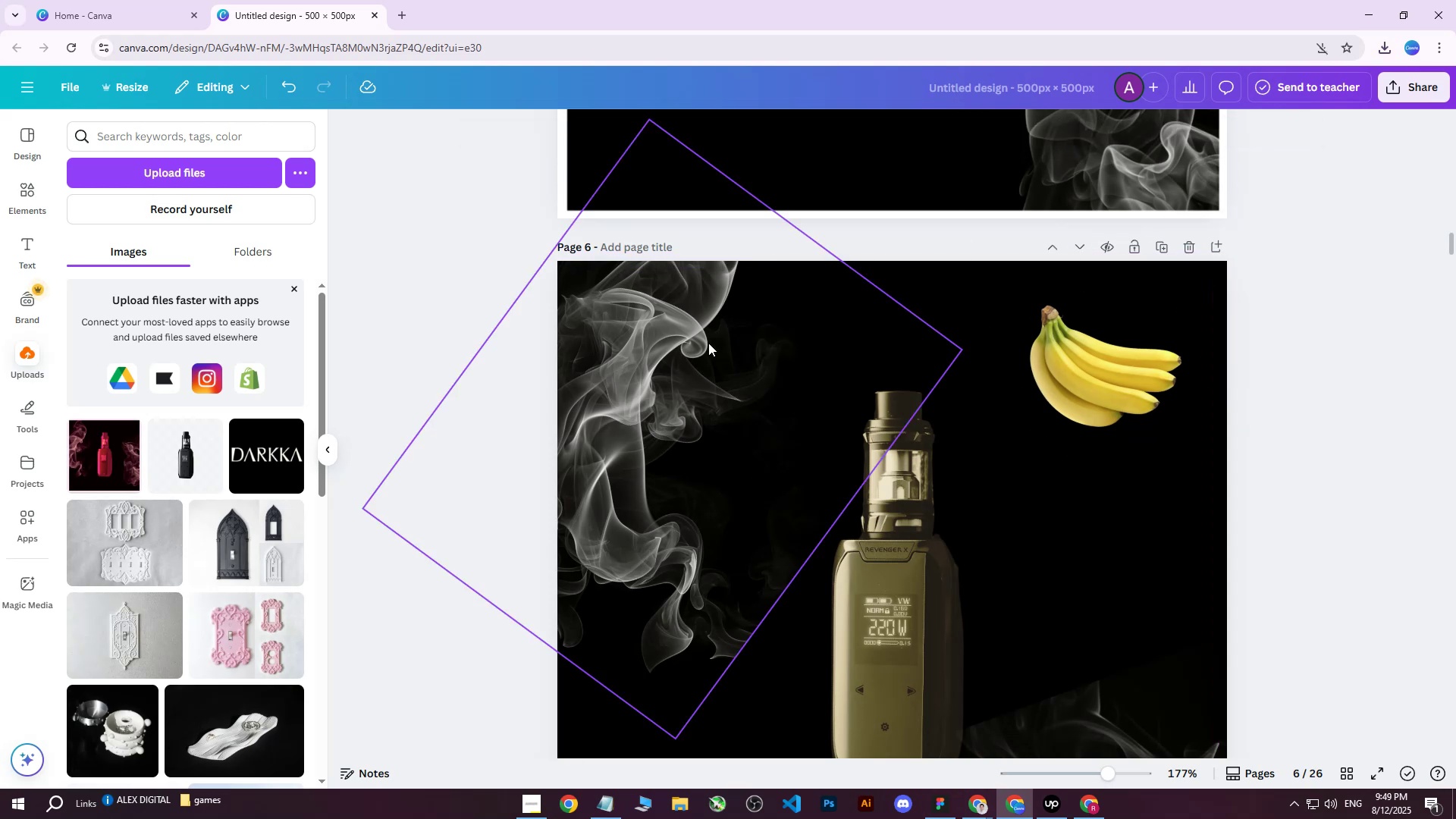 
scroll: coordinate [676, 406], scroll_direction: up, amount: 3.0
 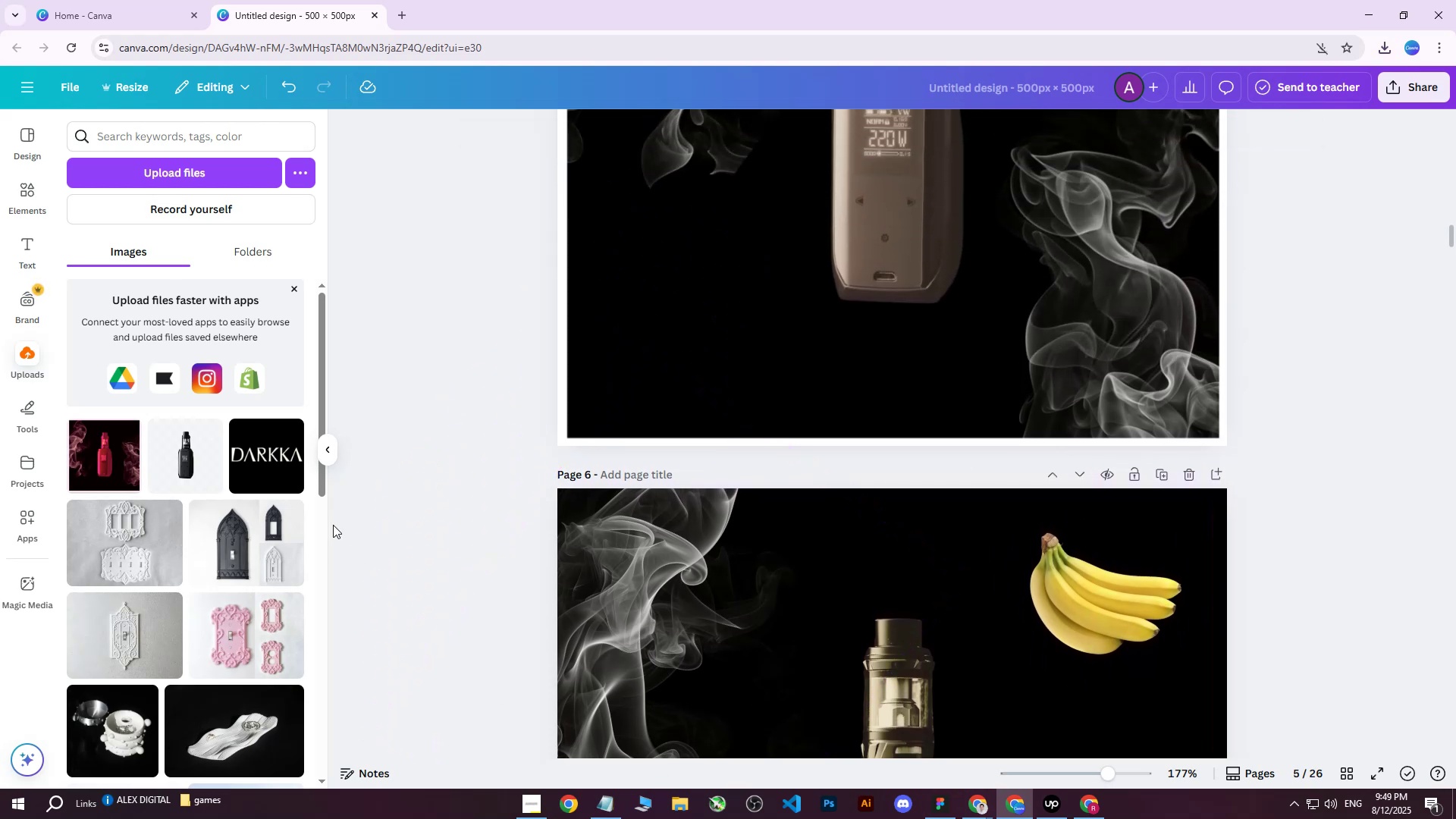 
left_click([381, 501])
 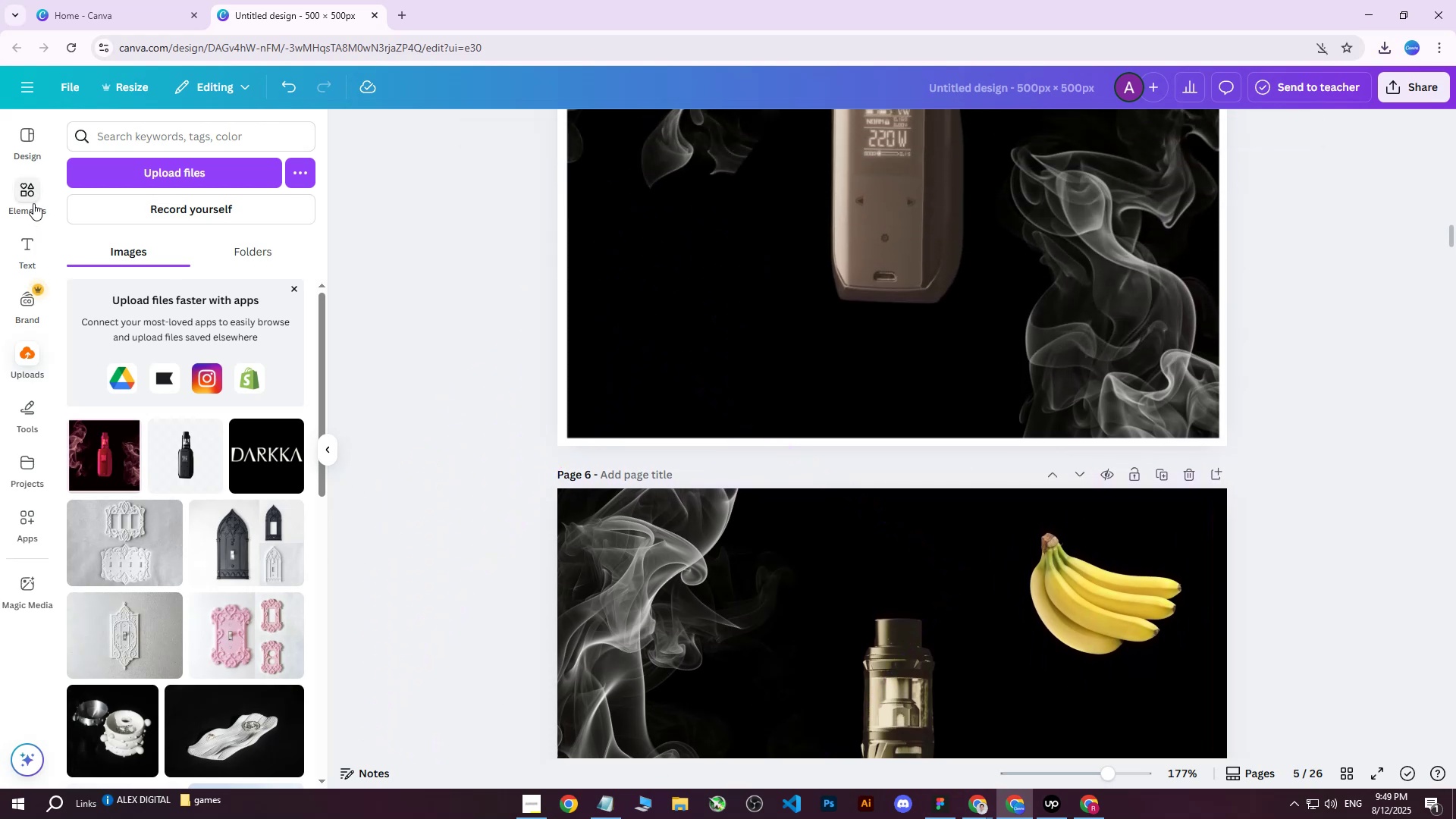 
left_click([30, 193])
 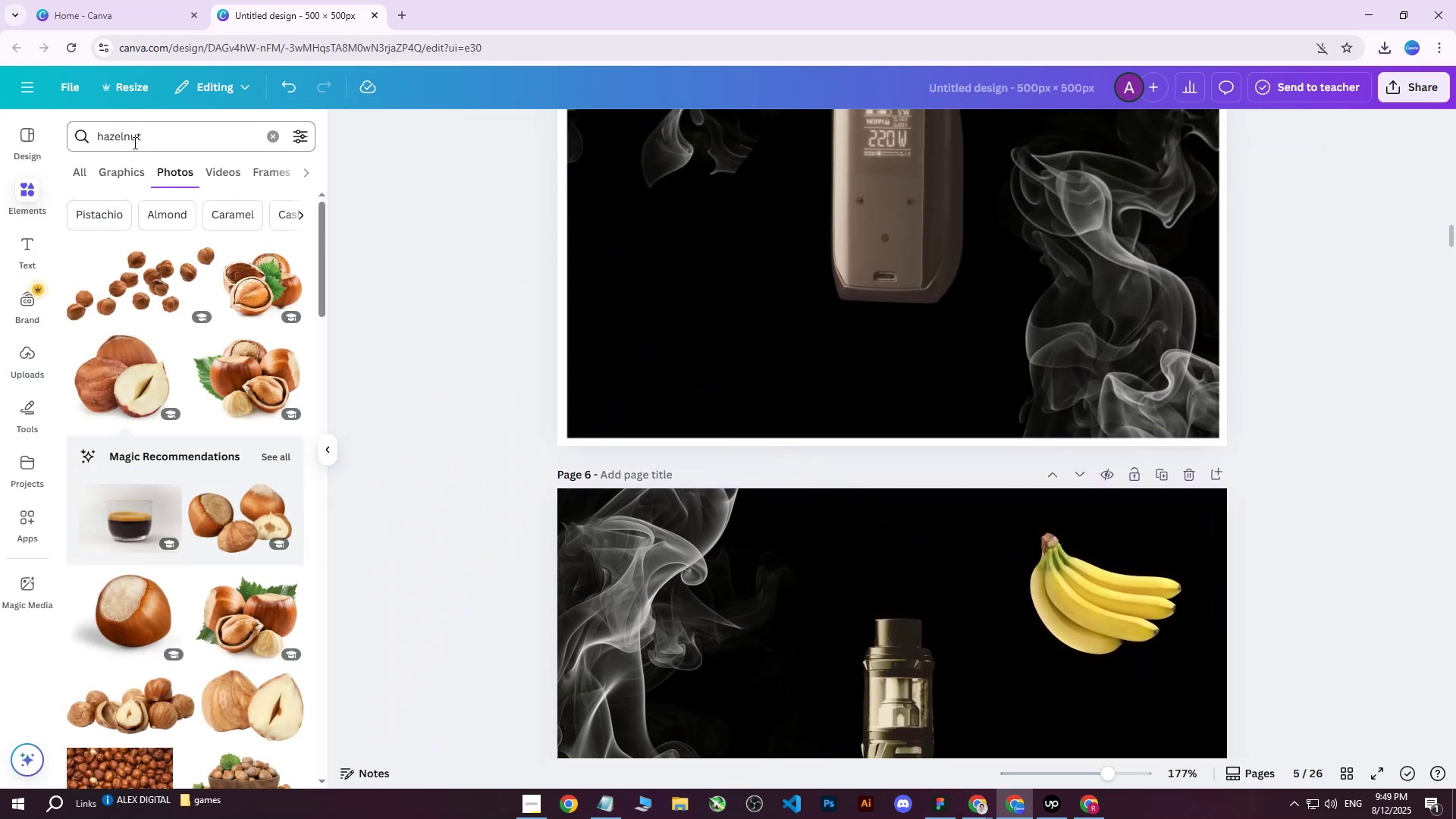 
left_click_drag(start_coordinate=[165, 134], to_coordinate=[66, 138])
 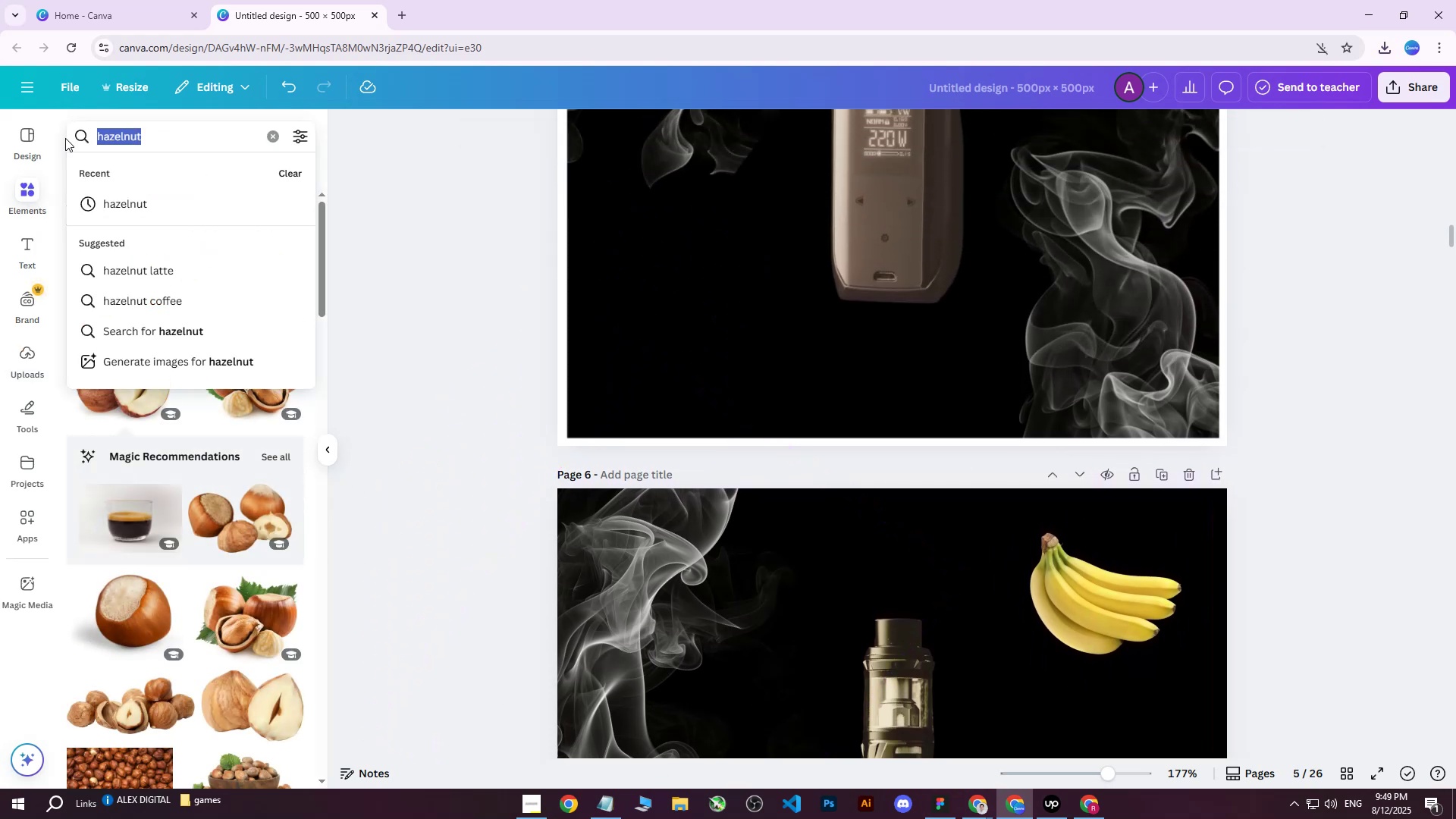 
type(rec)
 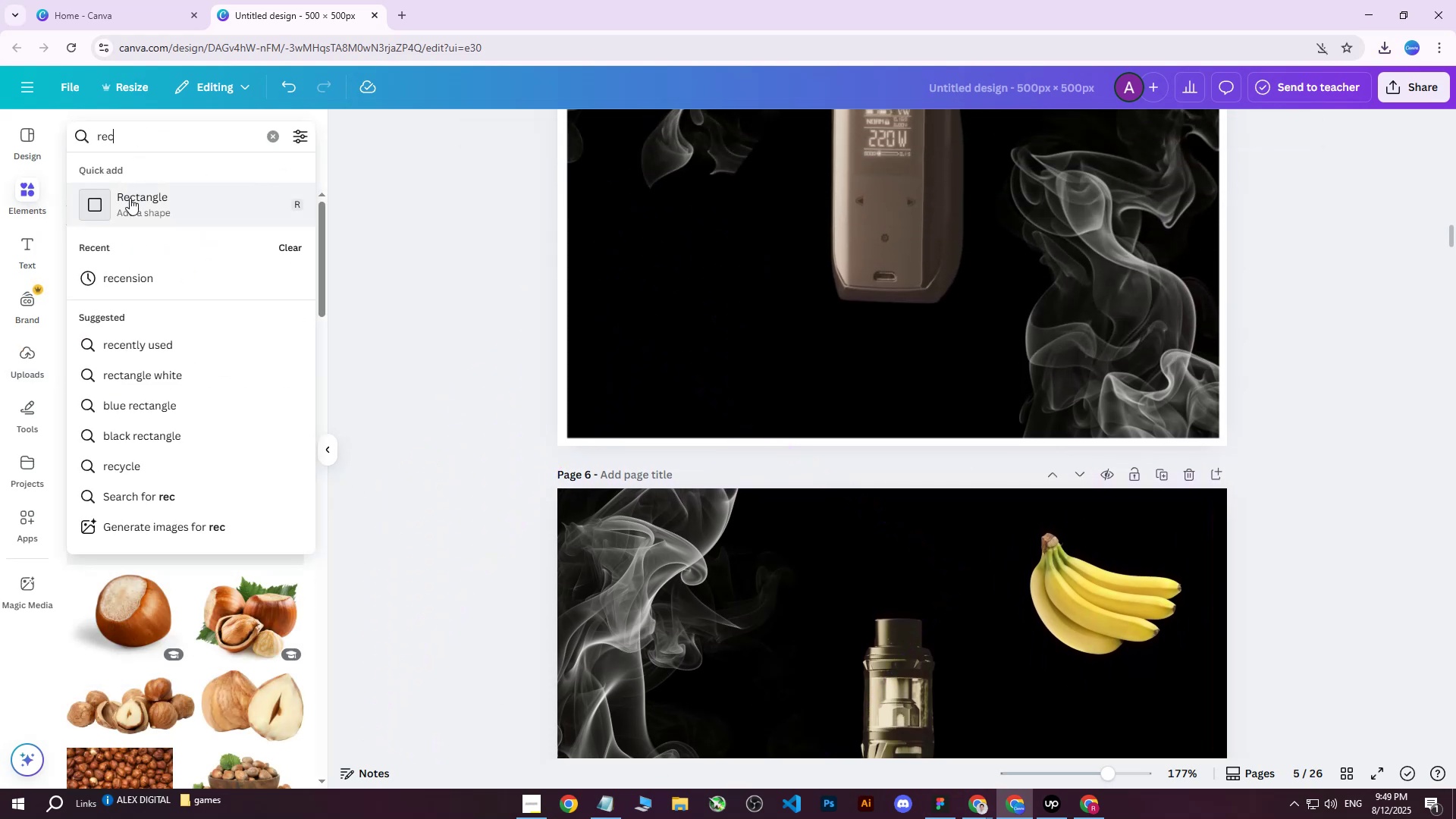 
left_click([129, 199])
 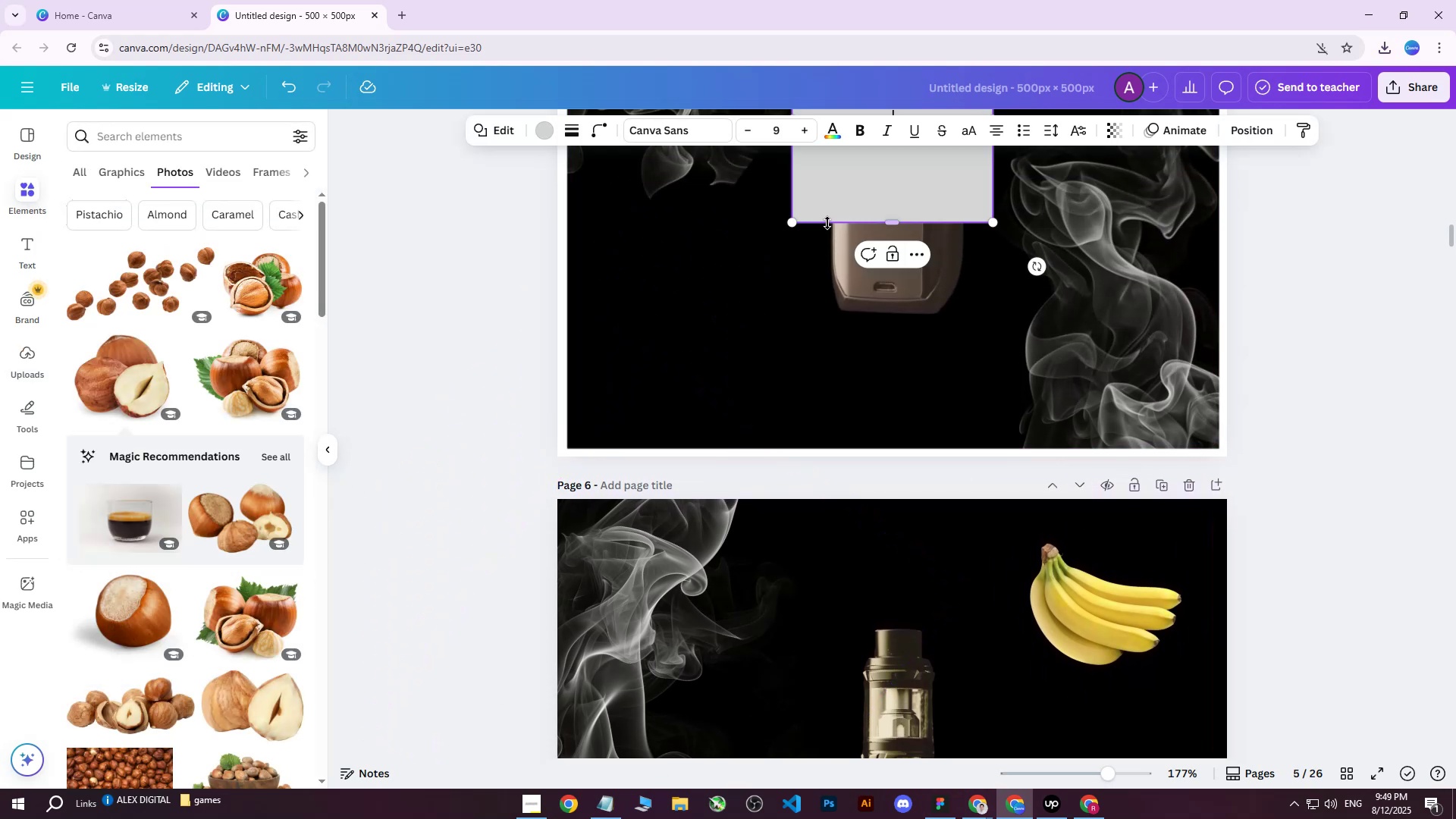 
left_click_drag(start_coordinate=[847, 187], to_coordinate=[610, 667])
 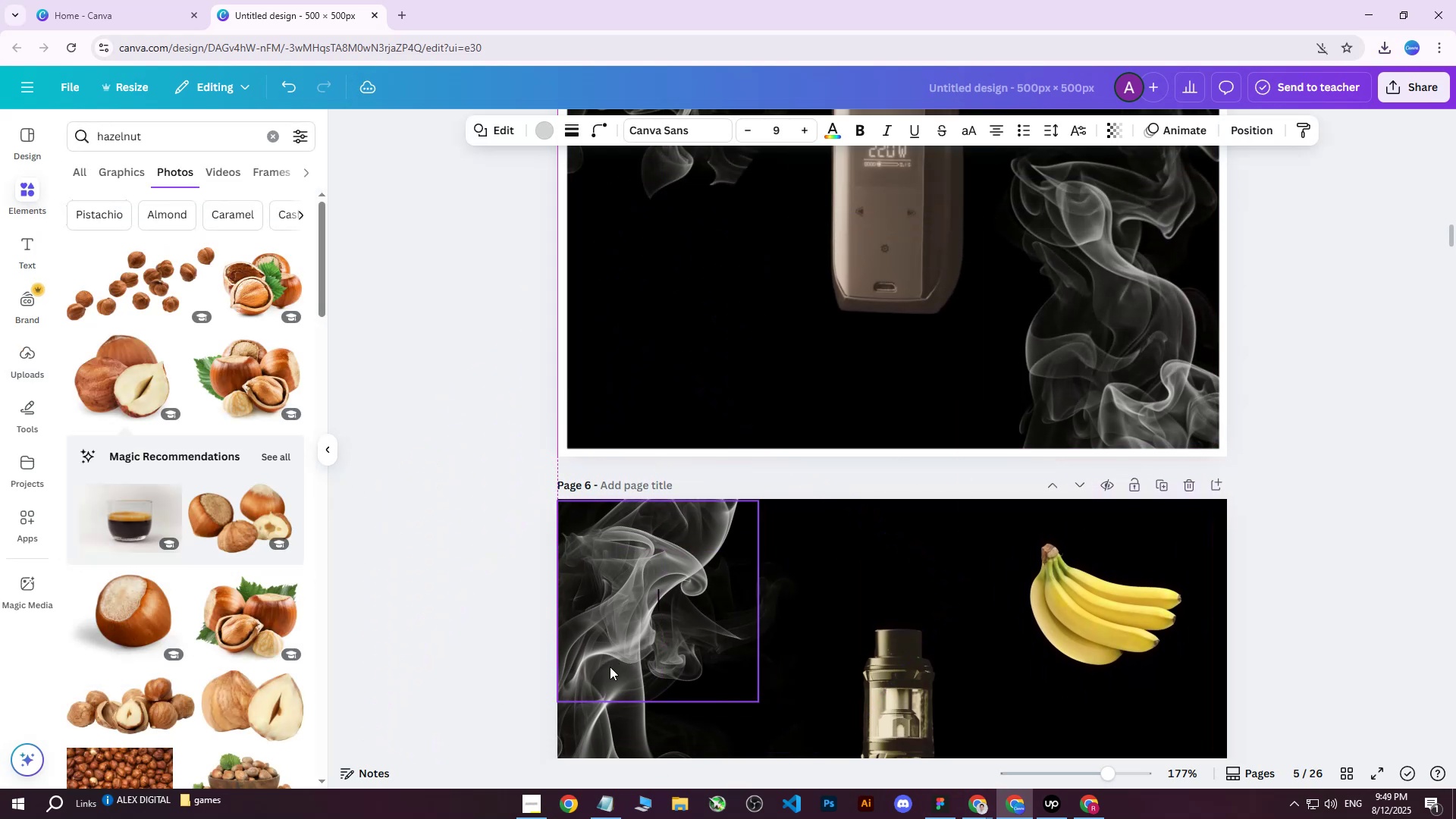 
hold_key(key=ControlLeft, duration=0.81)
scroll: coordinate [594, 628], scroll_direction: up, amount: 6.0
 